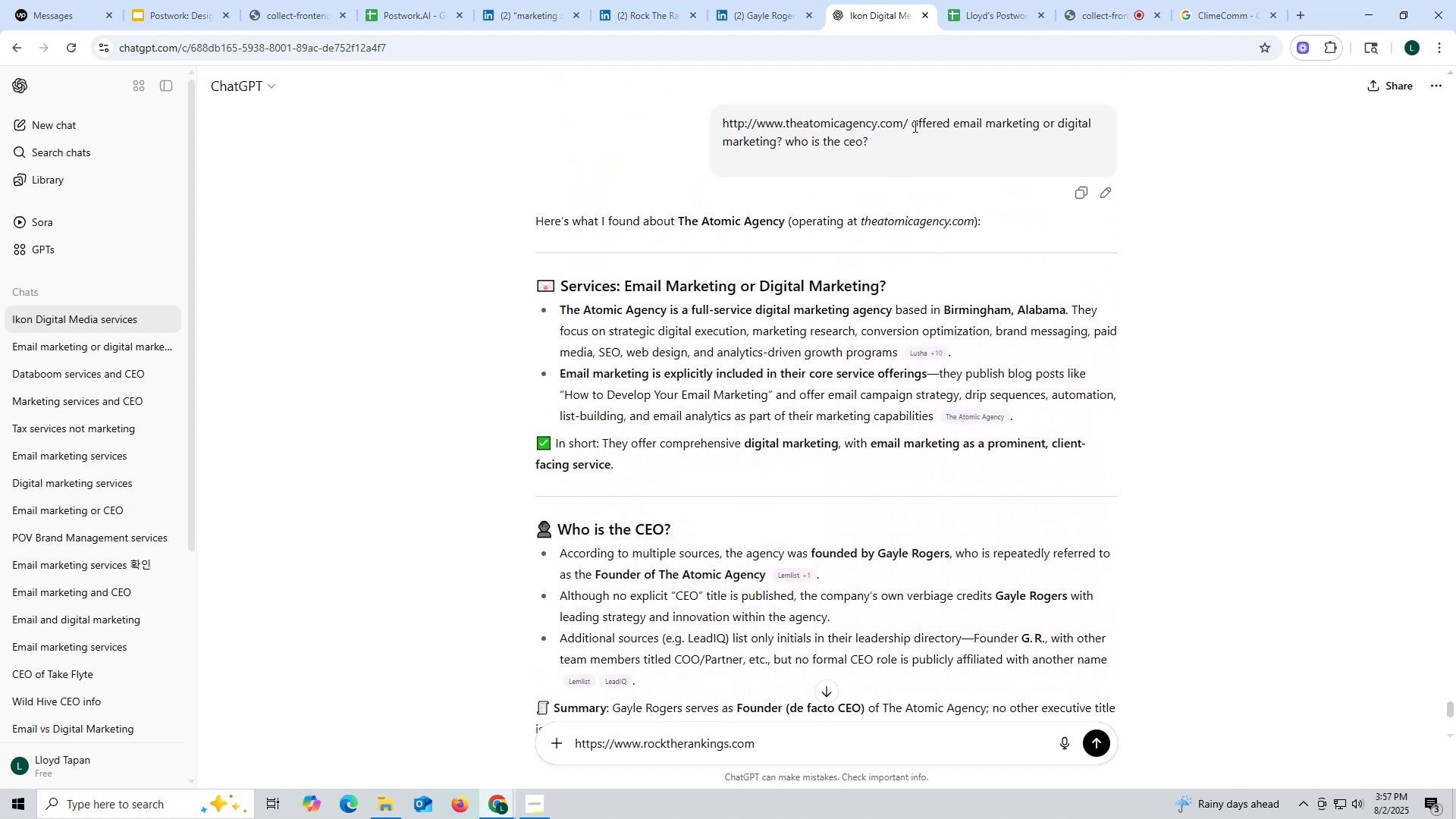 
left_click_drag(start_coordinate=[914, 120], to_coordinate=[935, 134])
 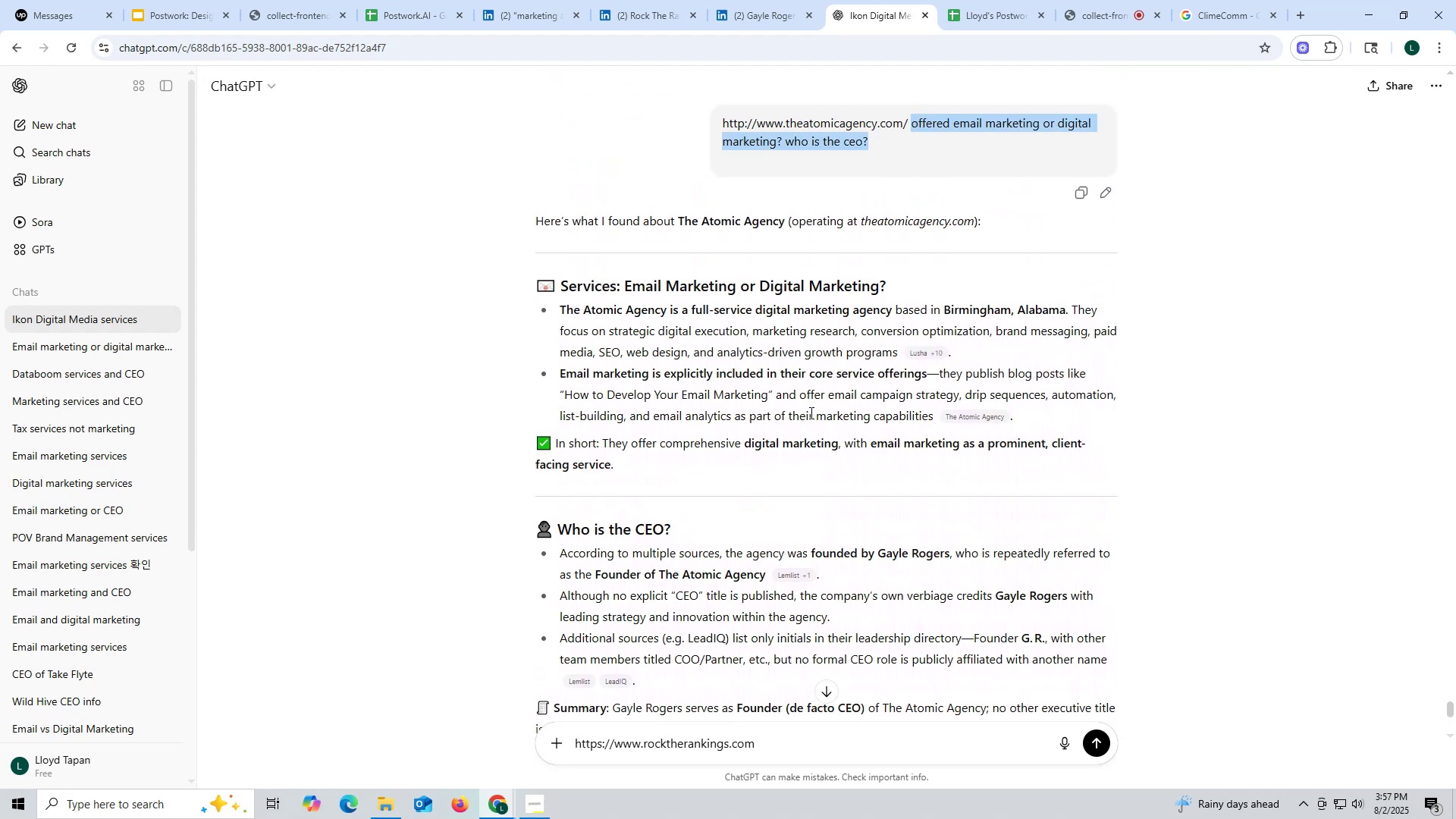 
key(Control+ControlLeft)
 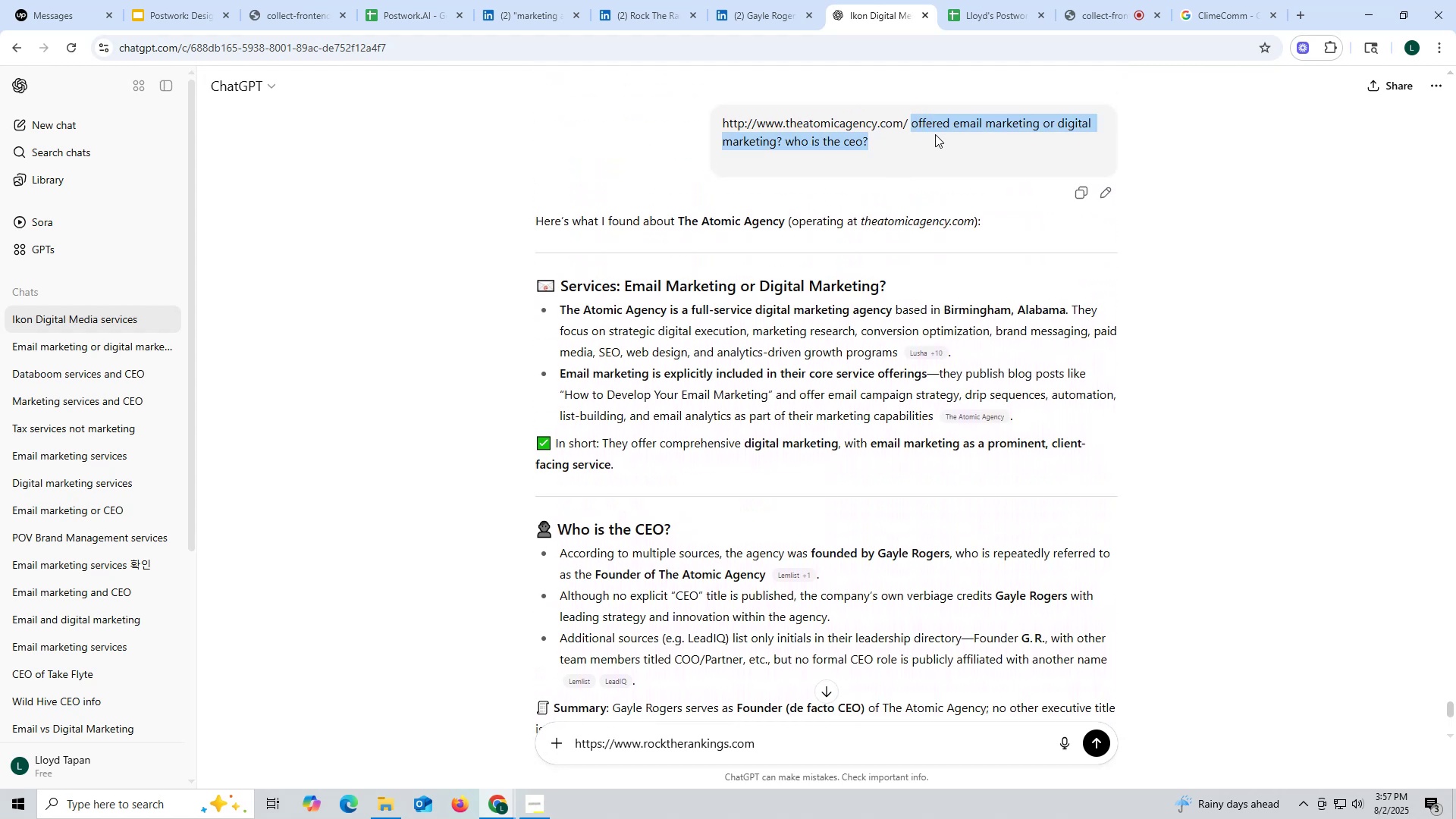 
key(Control+C)
 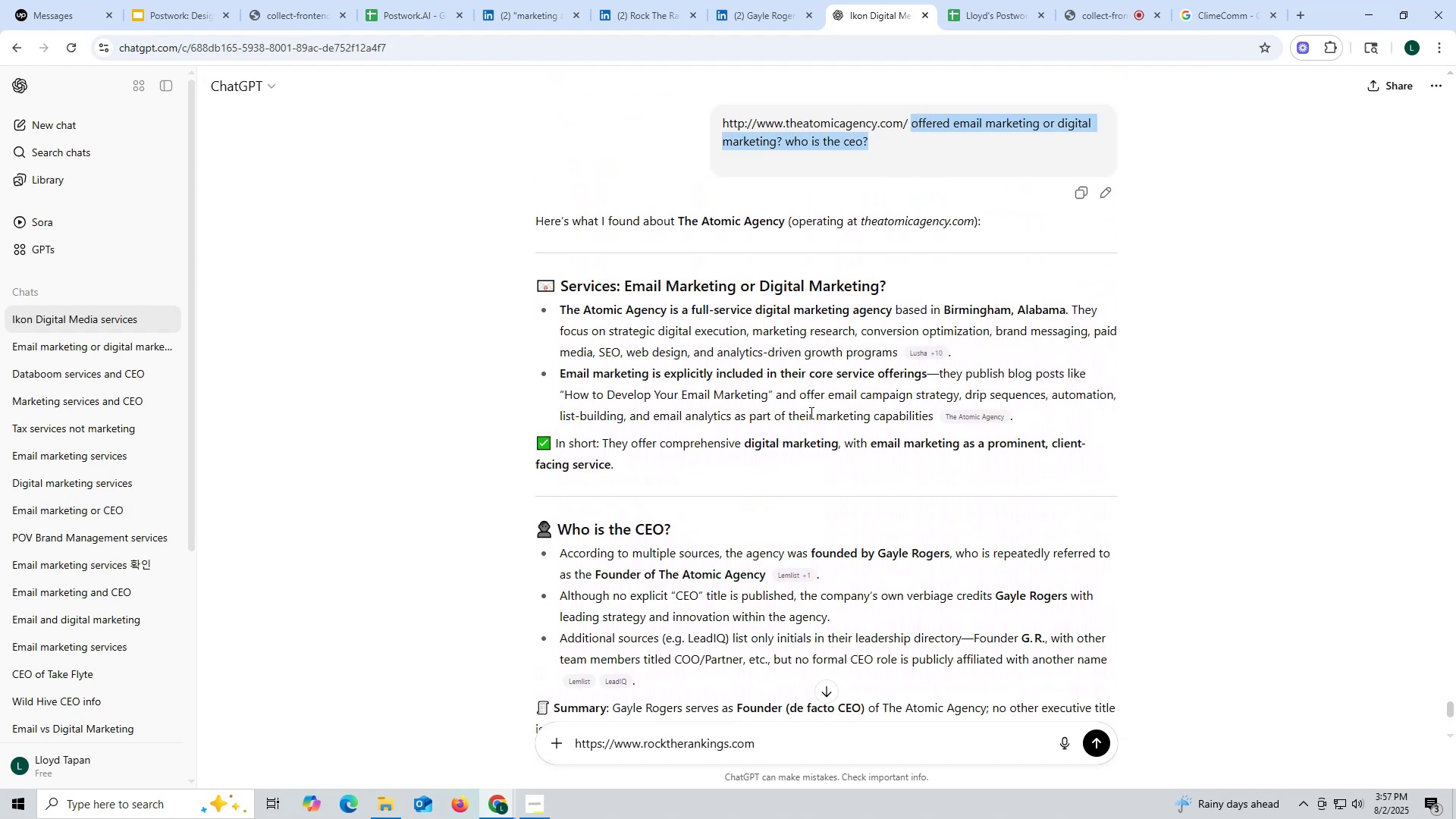 
key(Control+ControlLeft)
 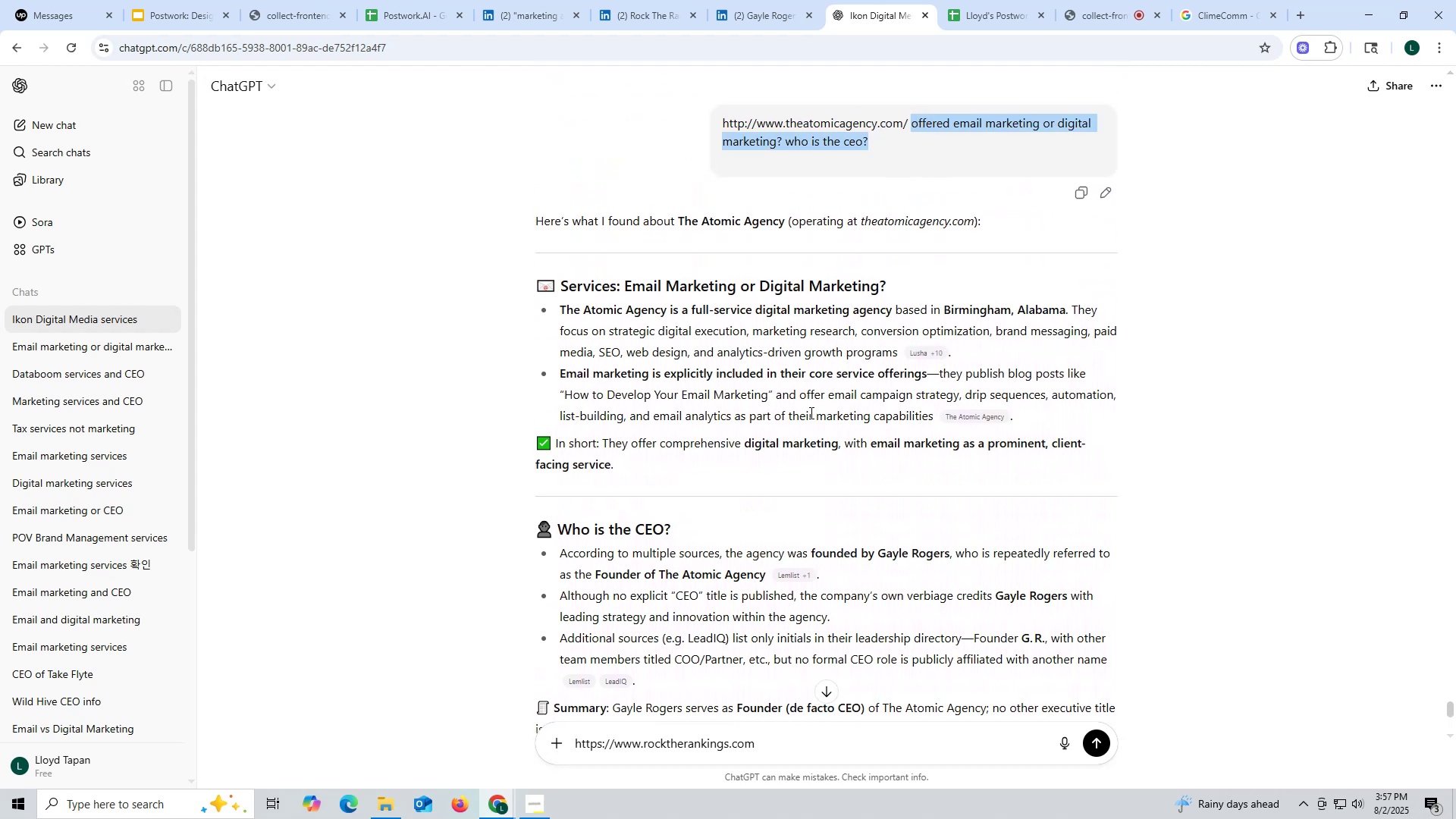 
key(Control+C)
 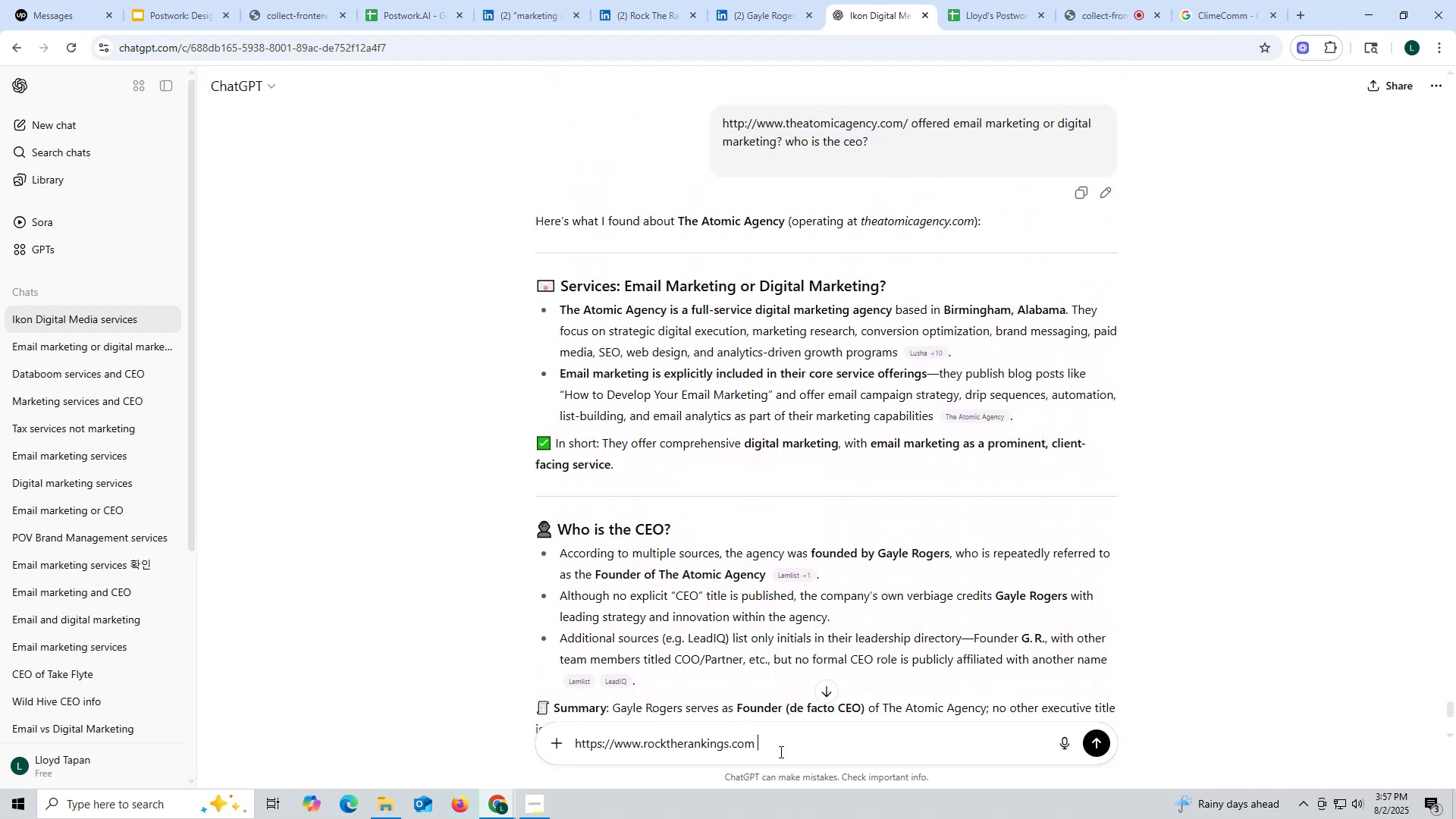 
key(Control+ControlLeft)
 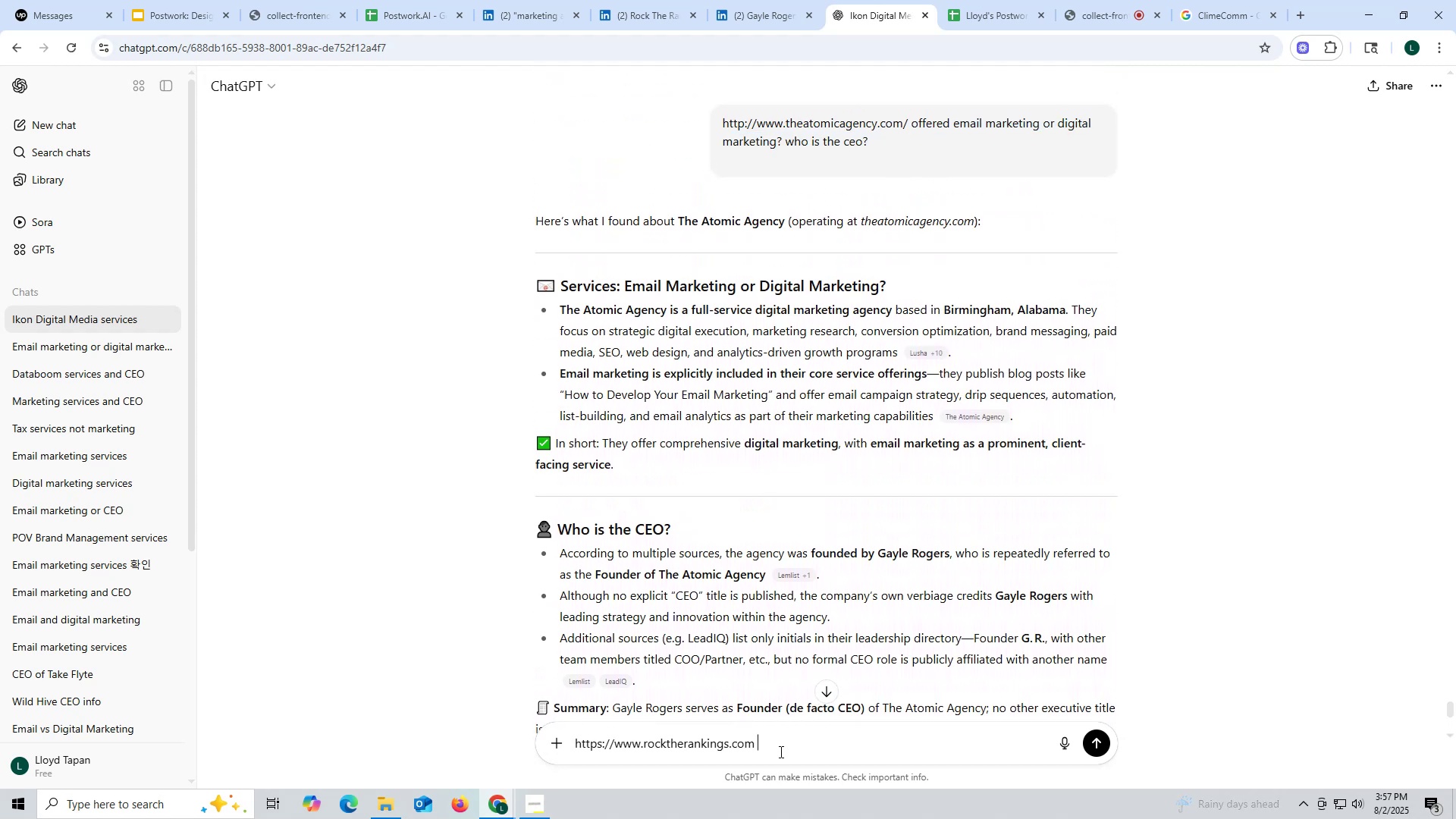 
key(Control+V)
 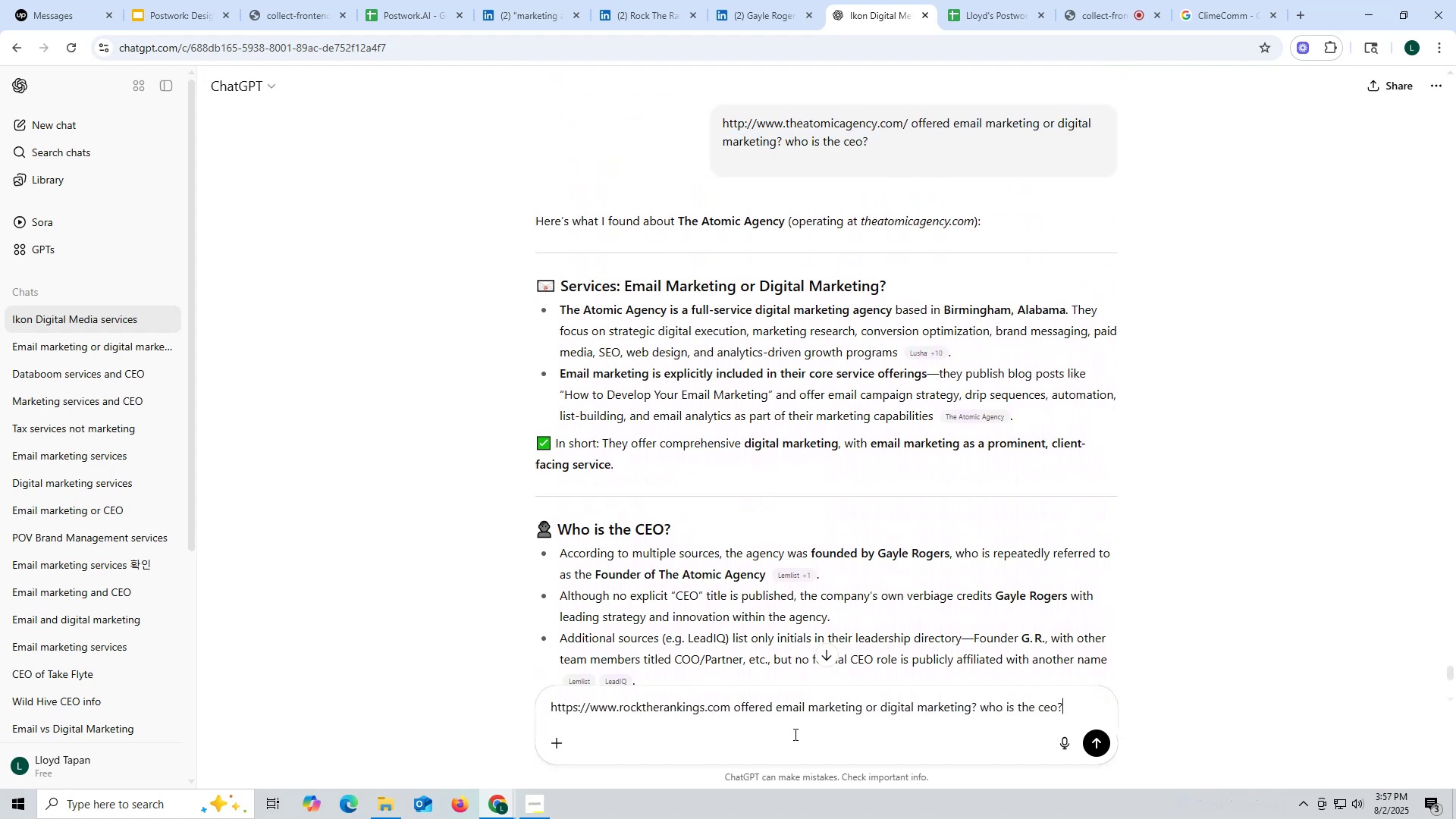 
key(Enter)
 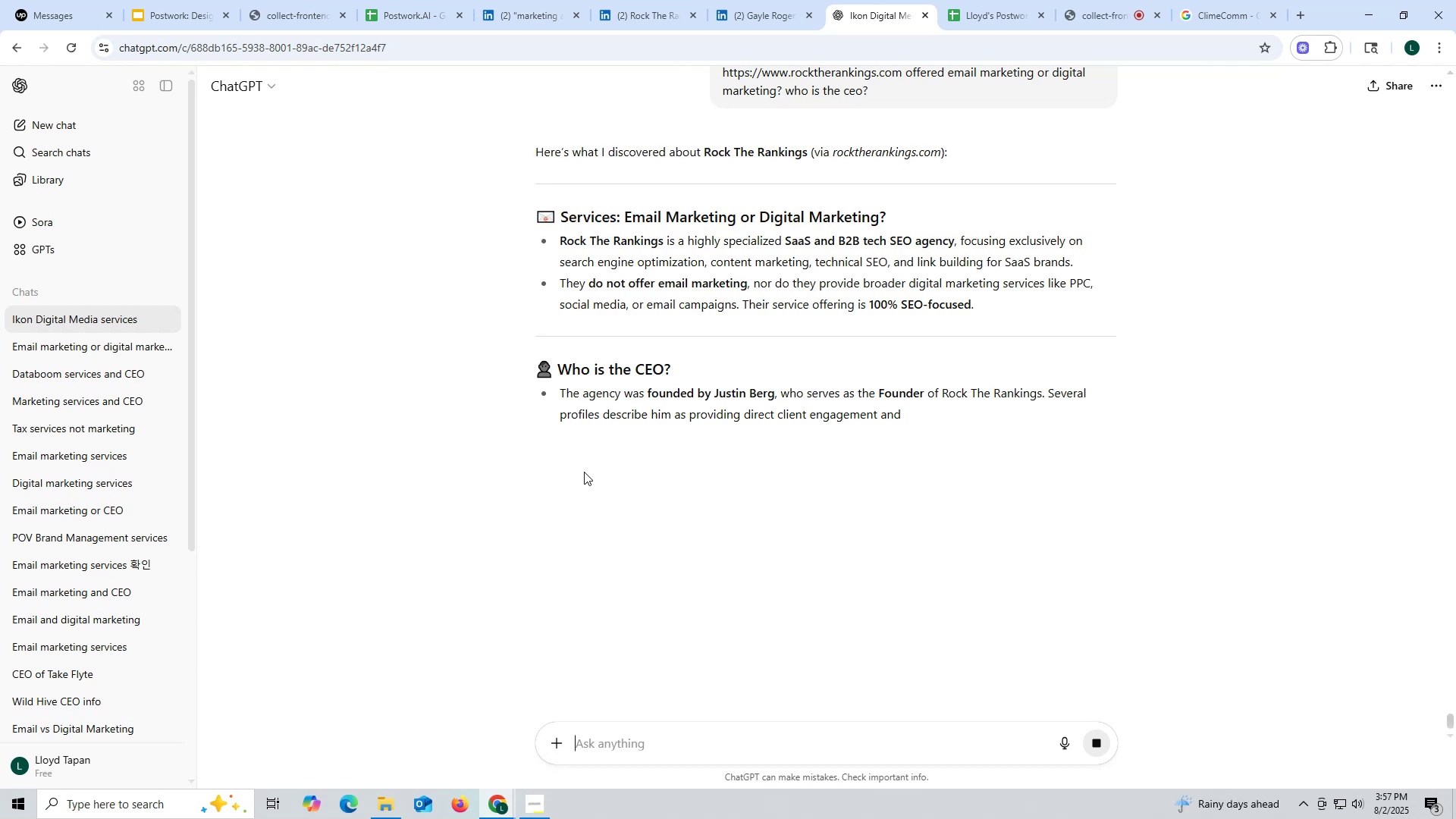 
wait(6.9)
 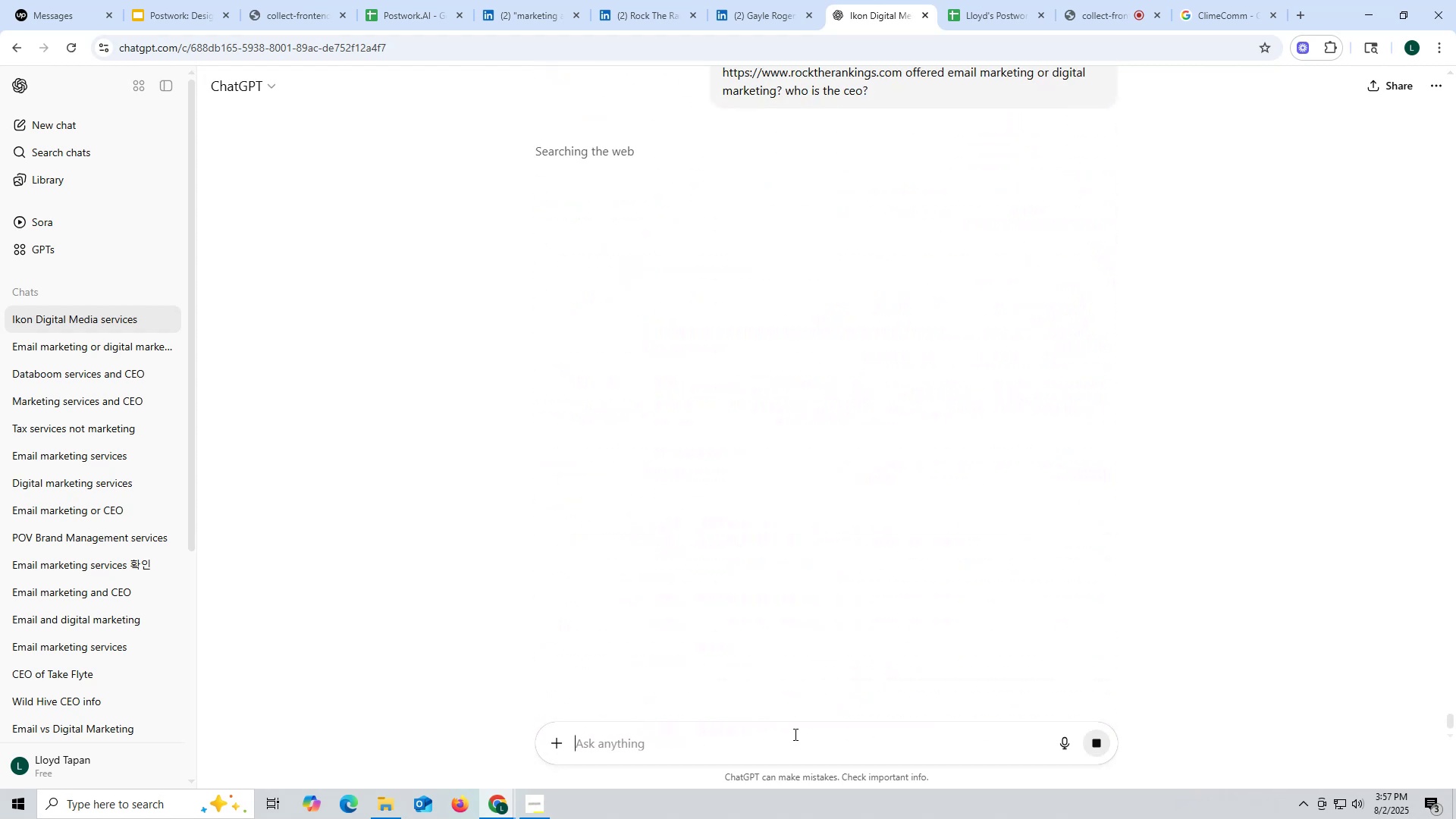 
scroll: coordinate [812, 397], scroll_direction: down, amount: 4.0
 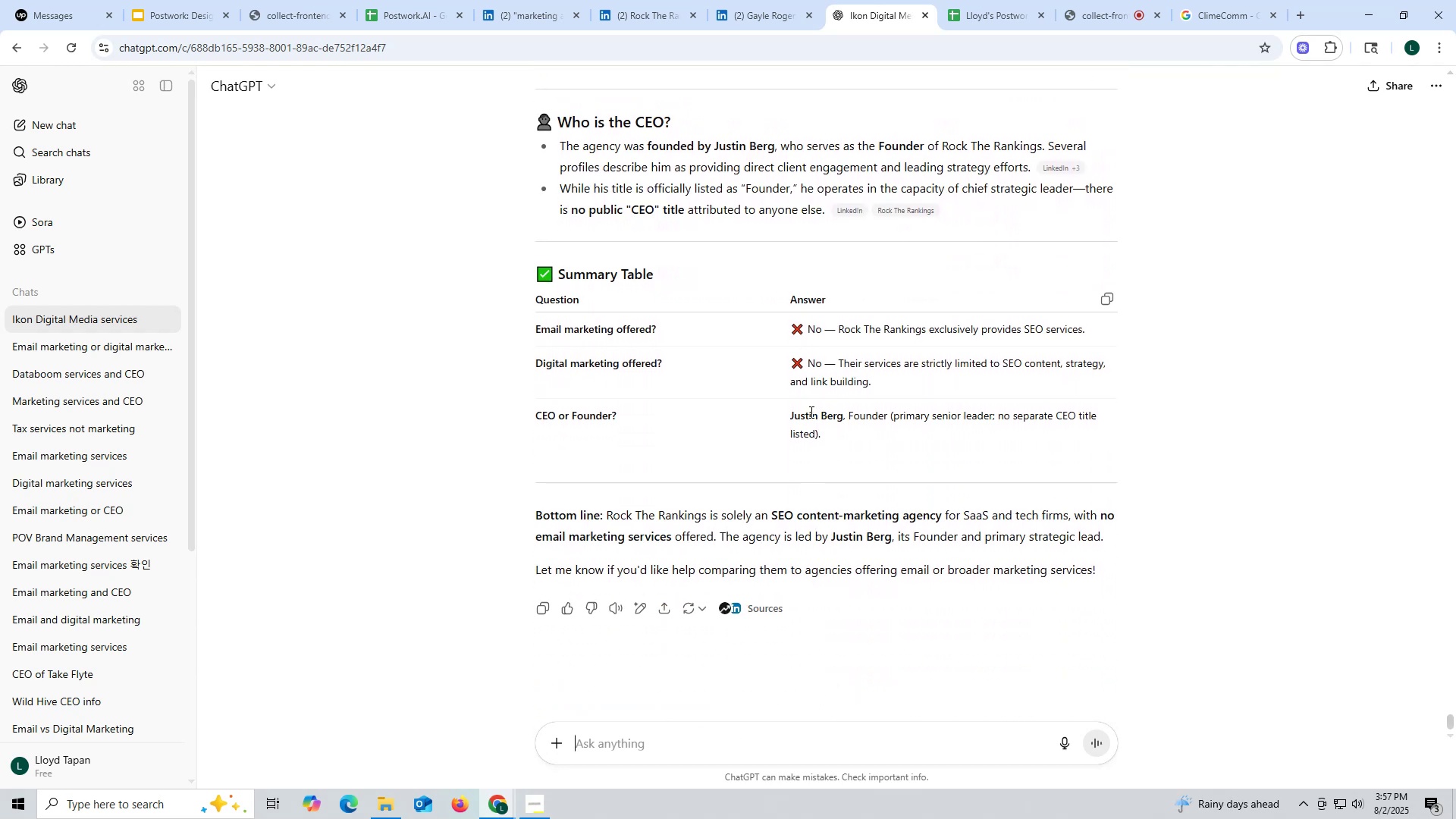 
scroll: coordinate [810, 412], scroll_direction: up, amount: 1.0
 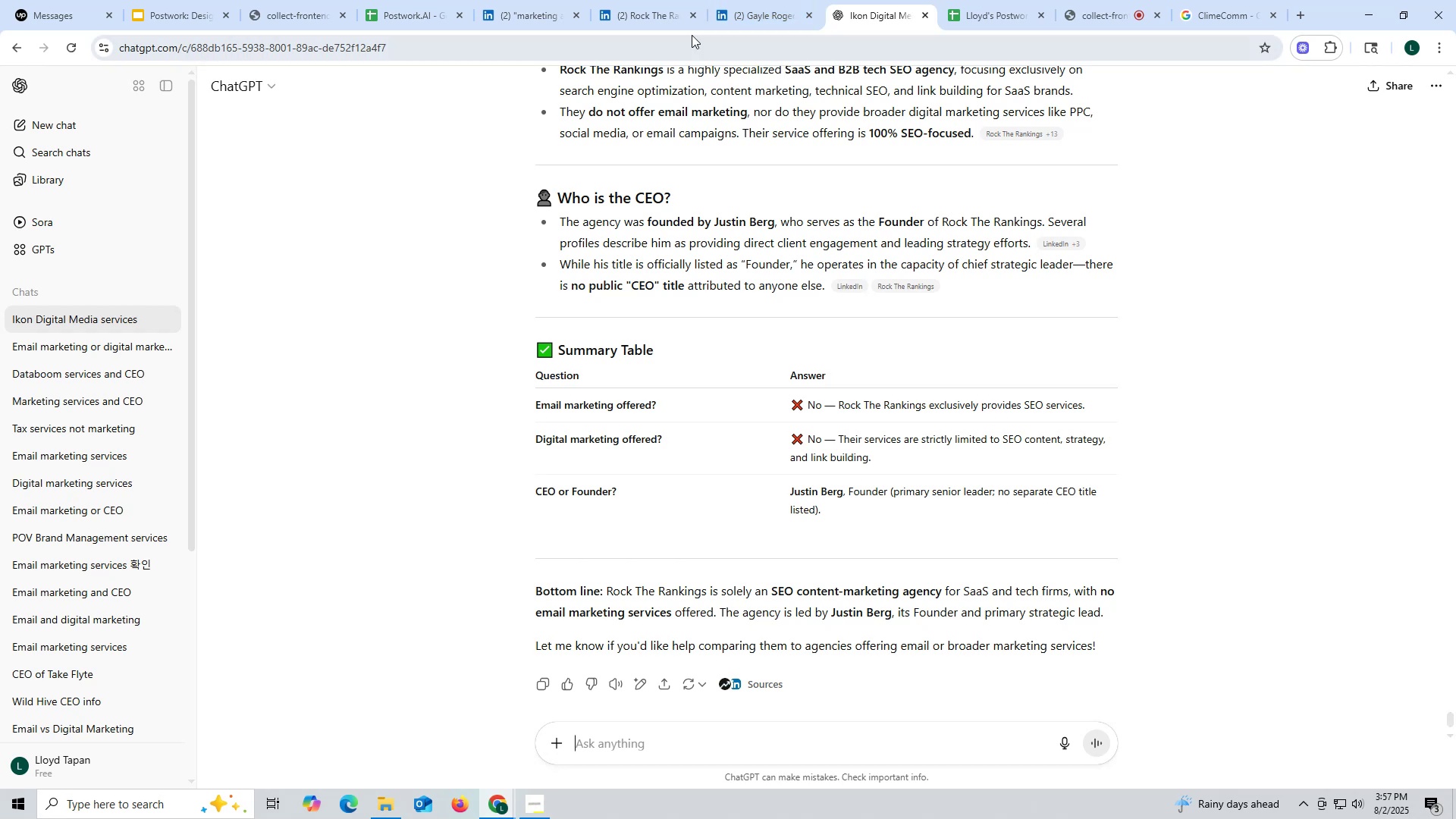 
wait(5.92)
 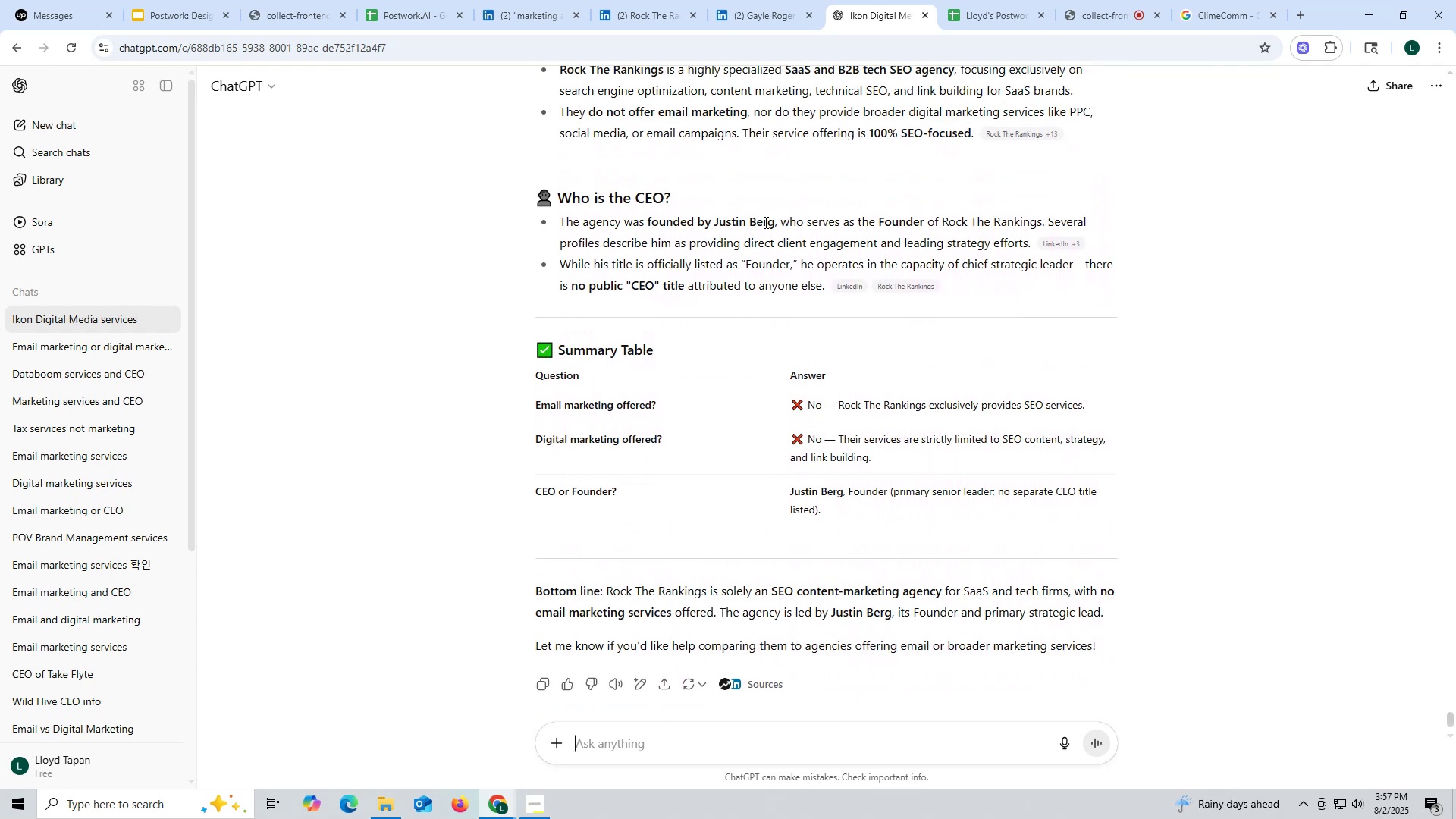 
left_click([645, 11])
 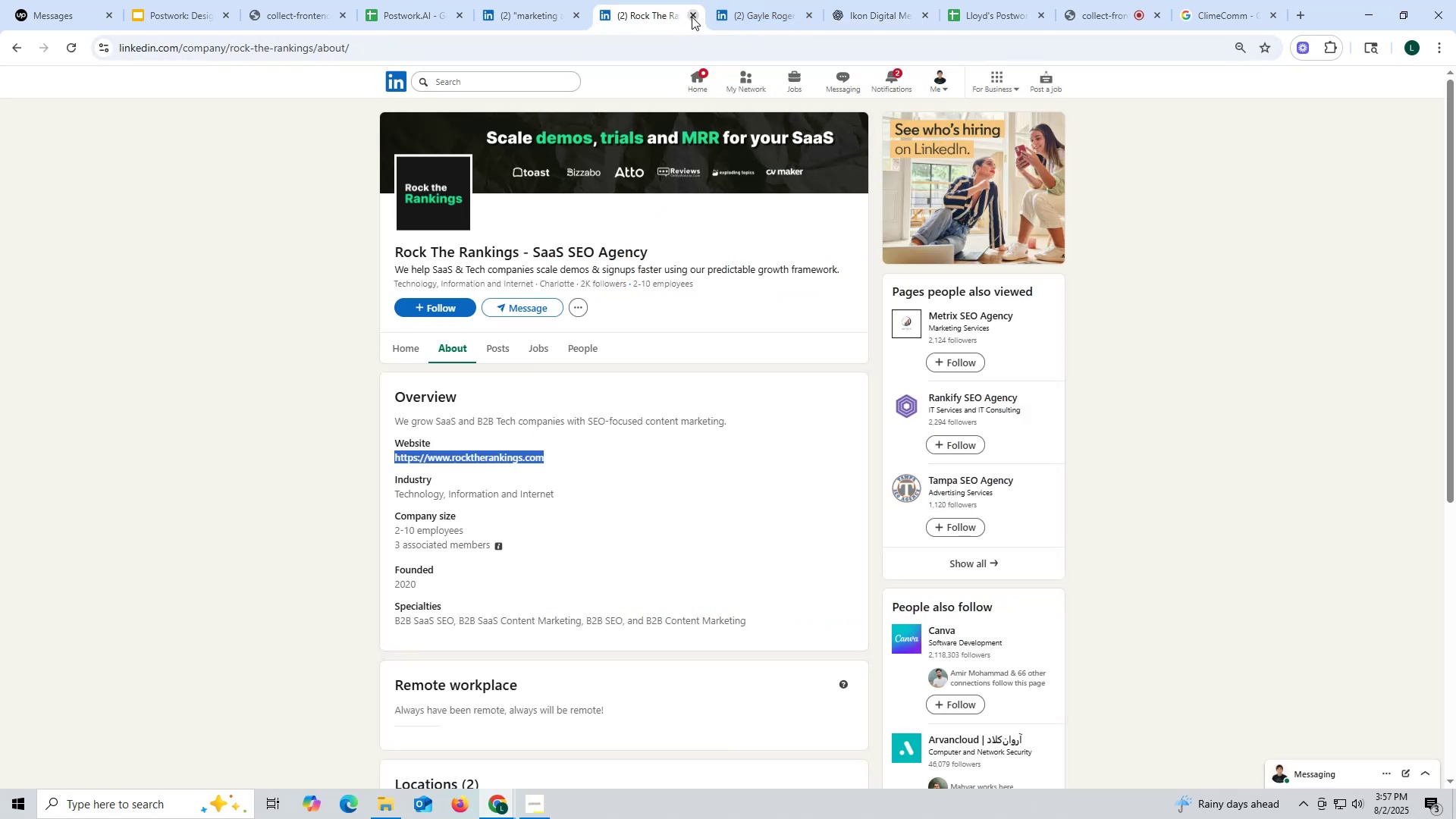 
left_click([692, 16])
 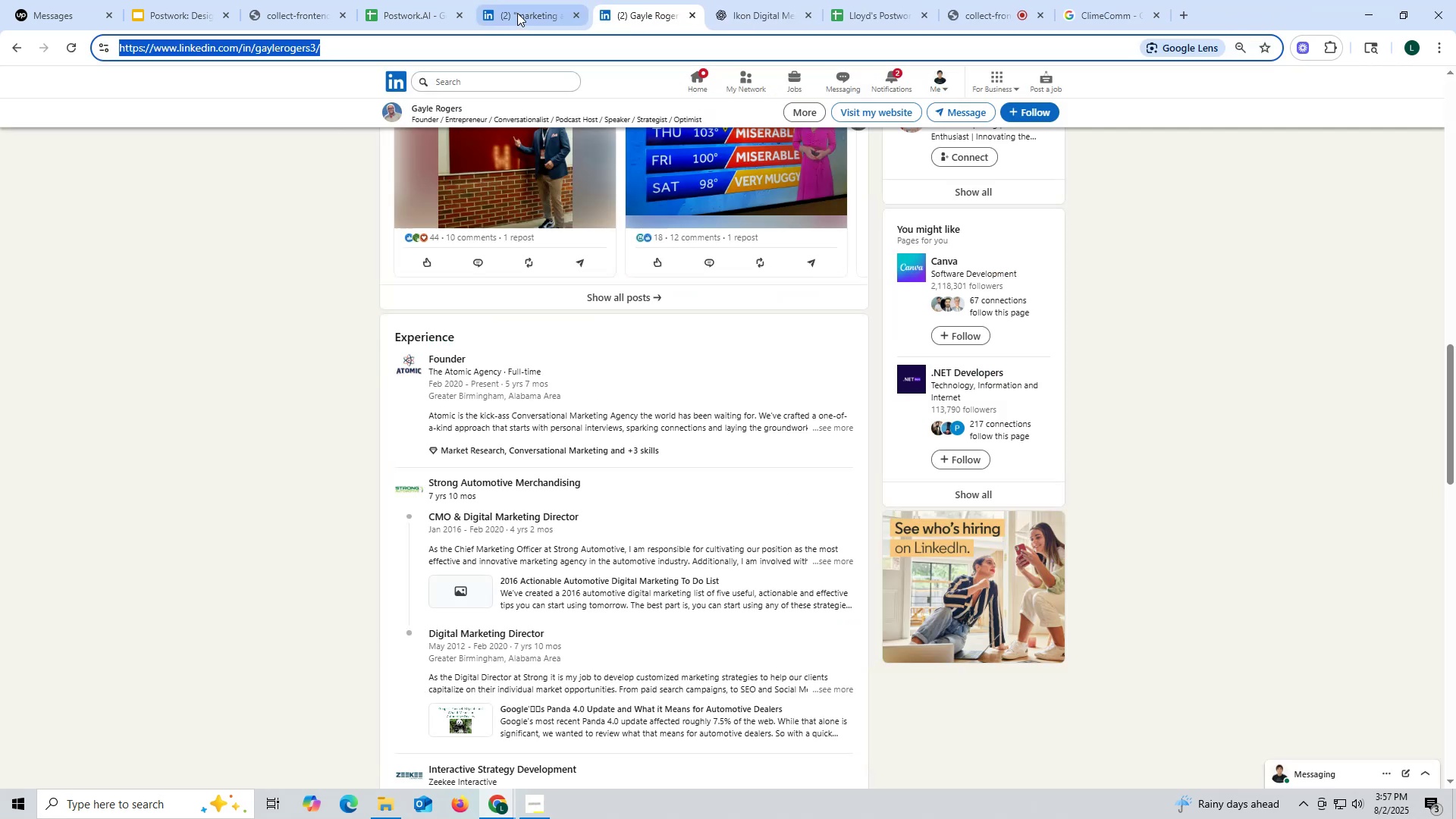 
left_click([516, 13])
 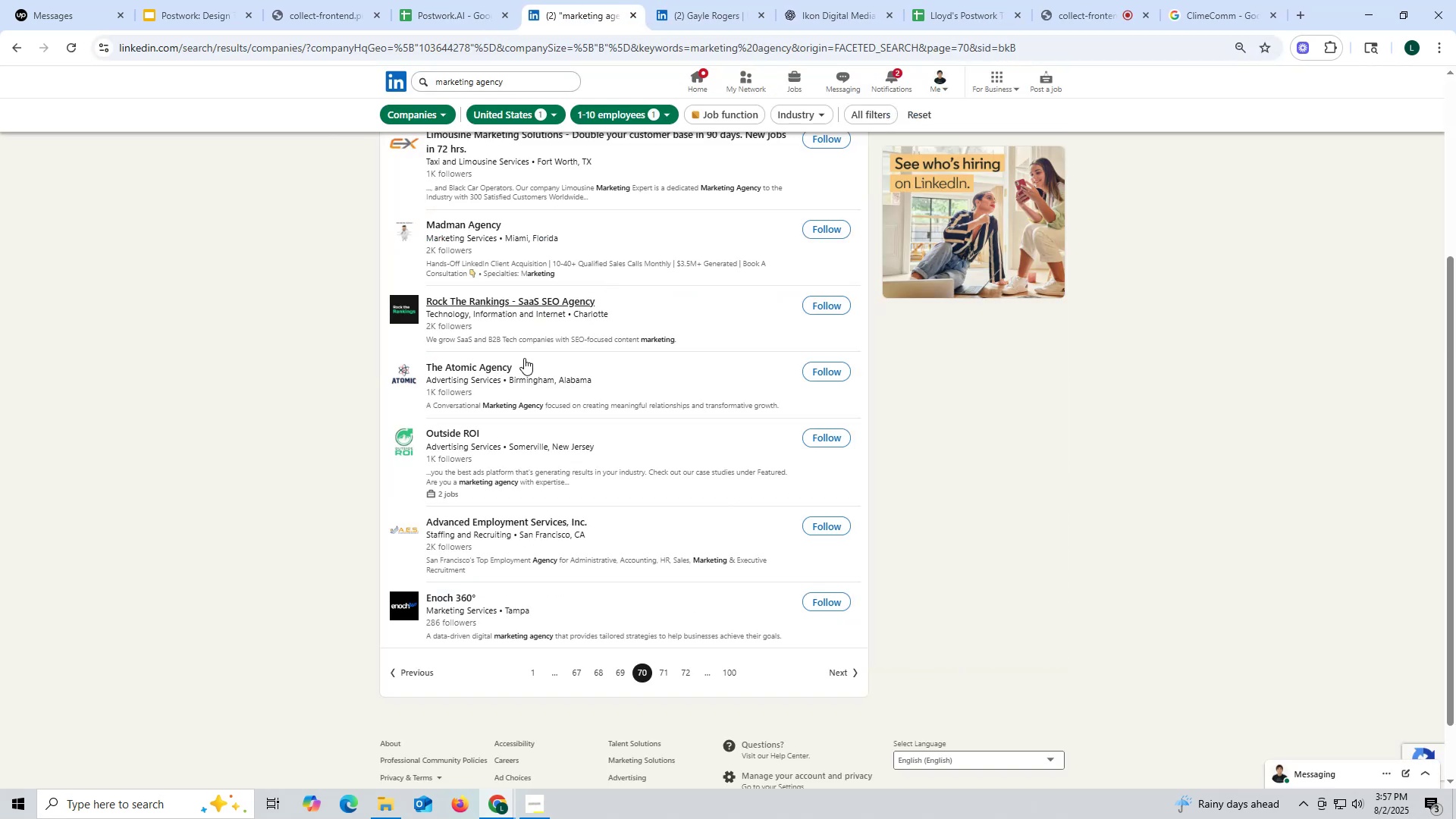 
scroll: coordinate [537, 372], scroll_direction: up, amount: 2.0
 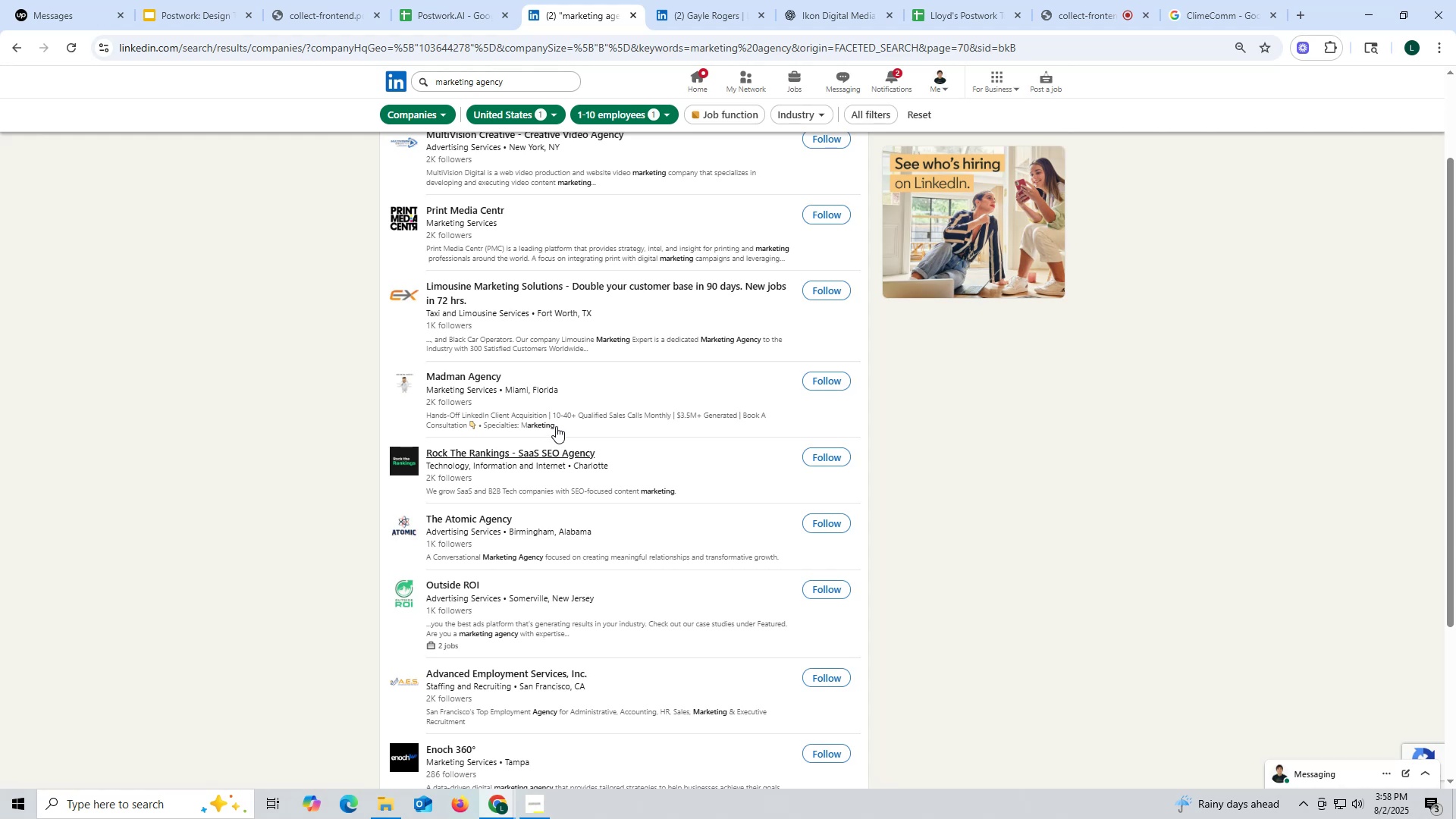 
wait(5.07)
 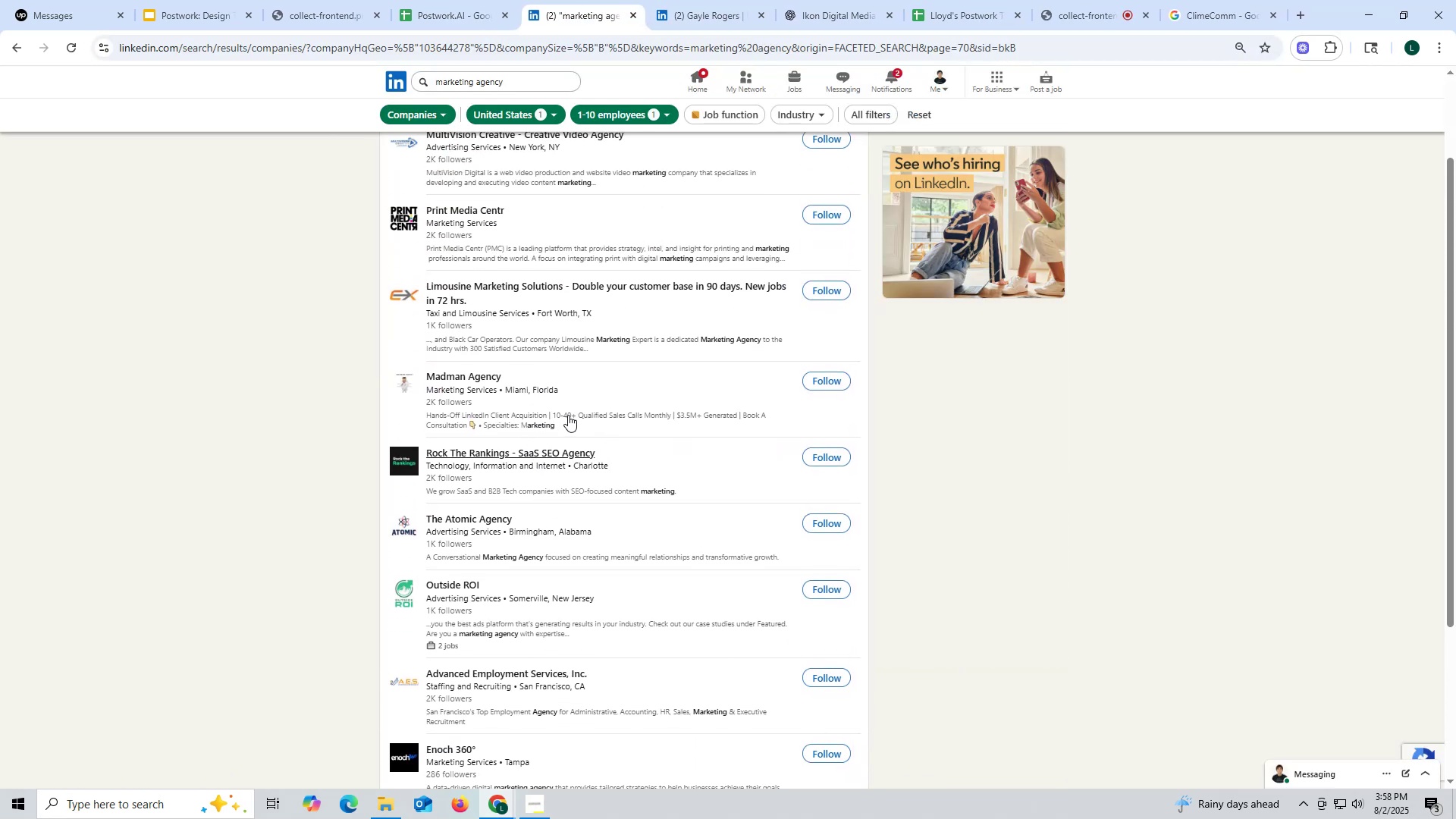 
right_click([469, 373])
 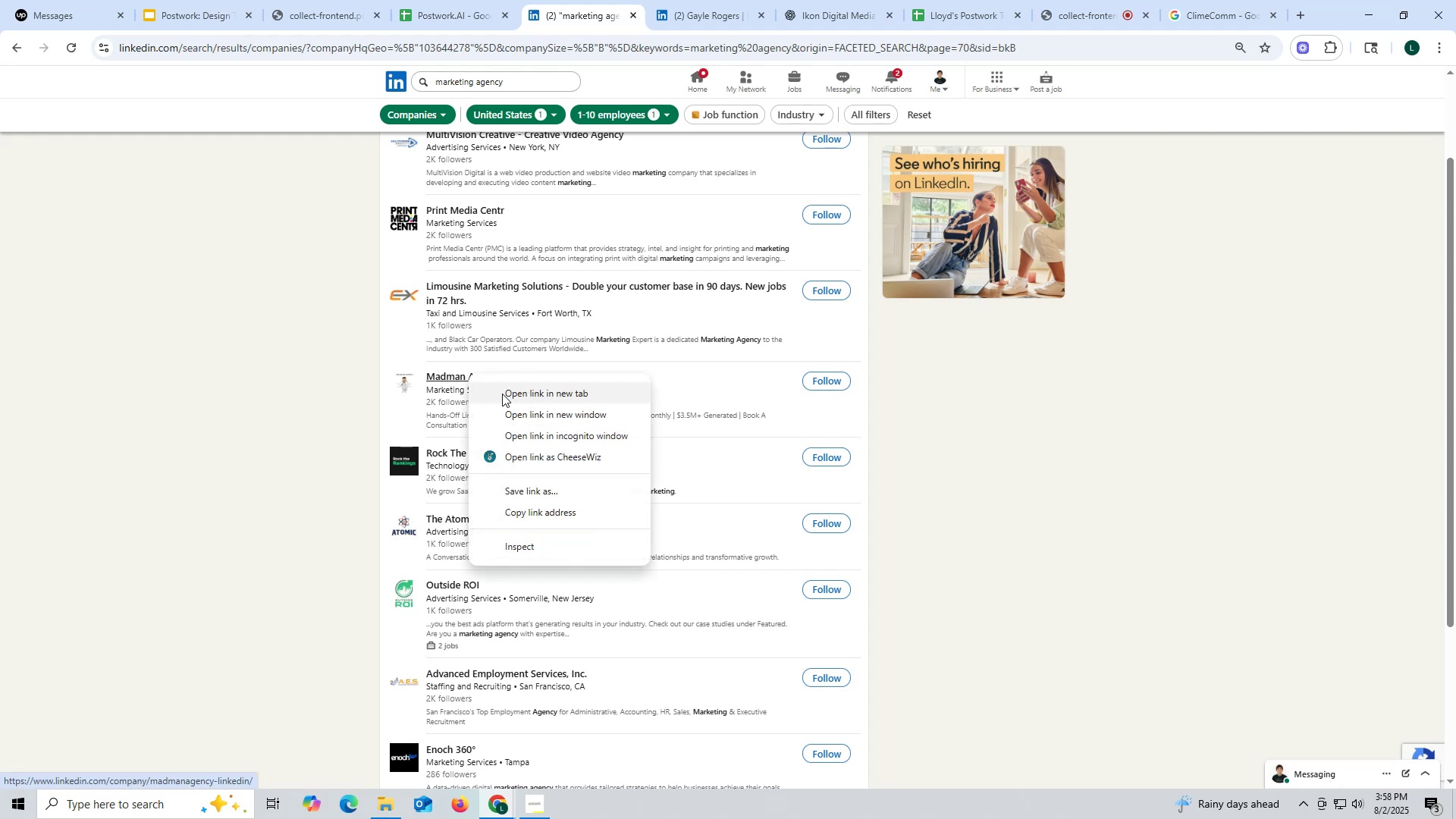 
left_click([502, 394])
 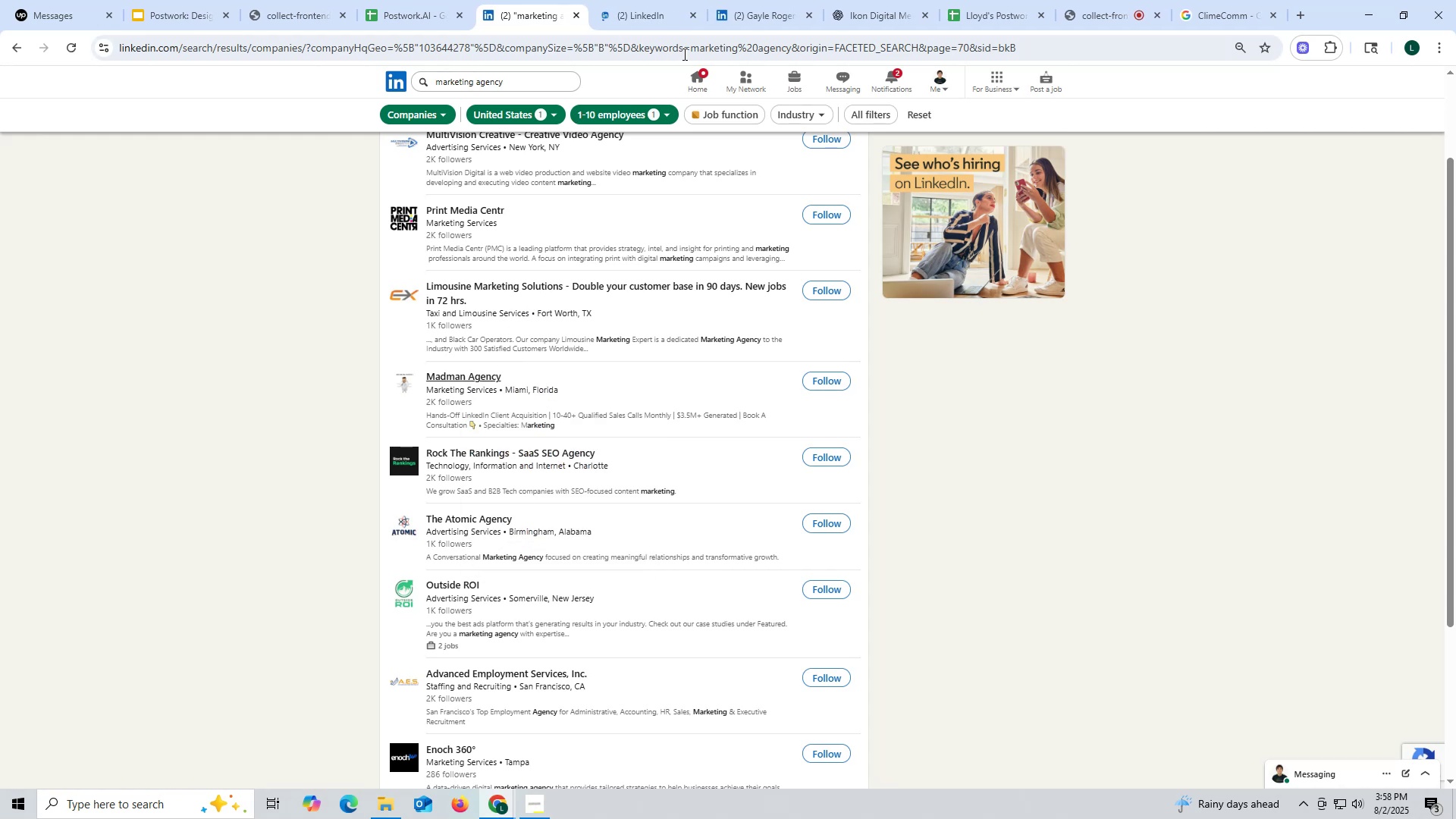 
left_click([634, 17])
 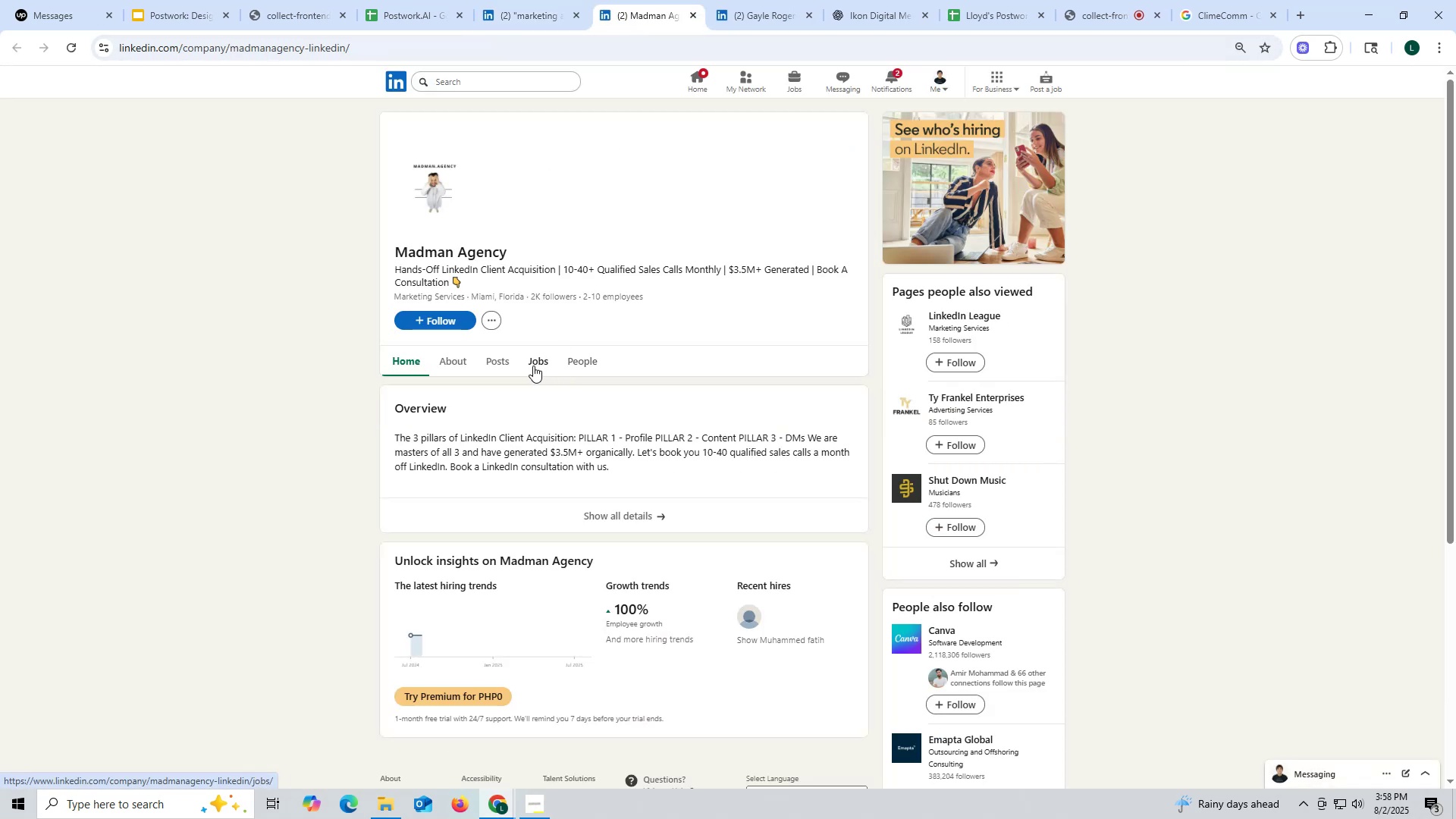 
left_click([498, 360])
 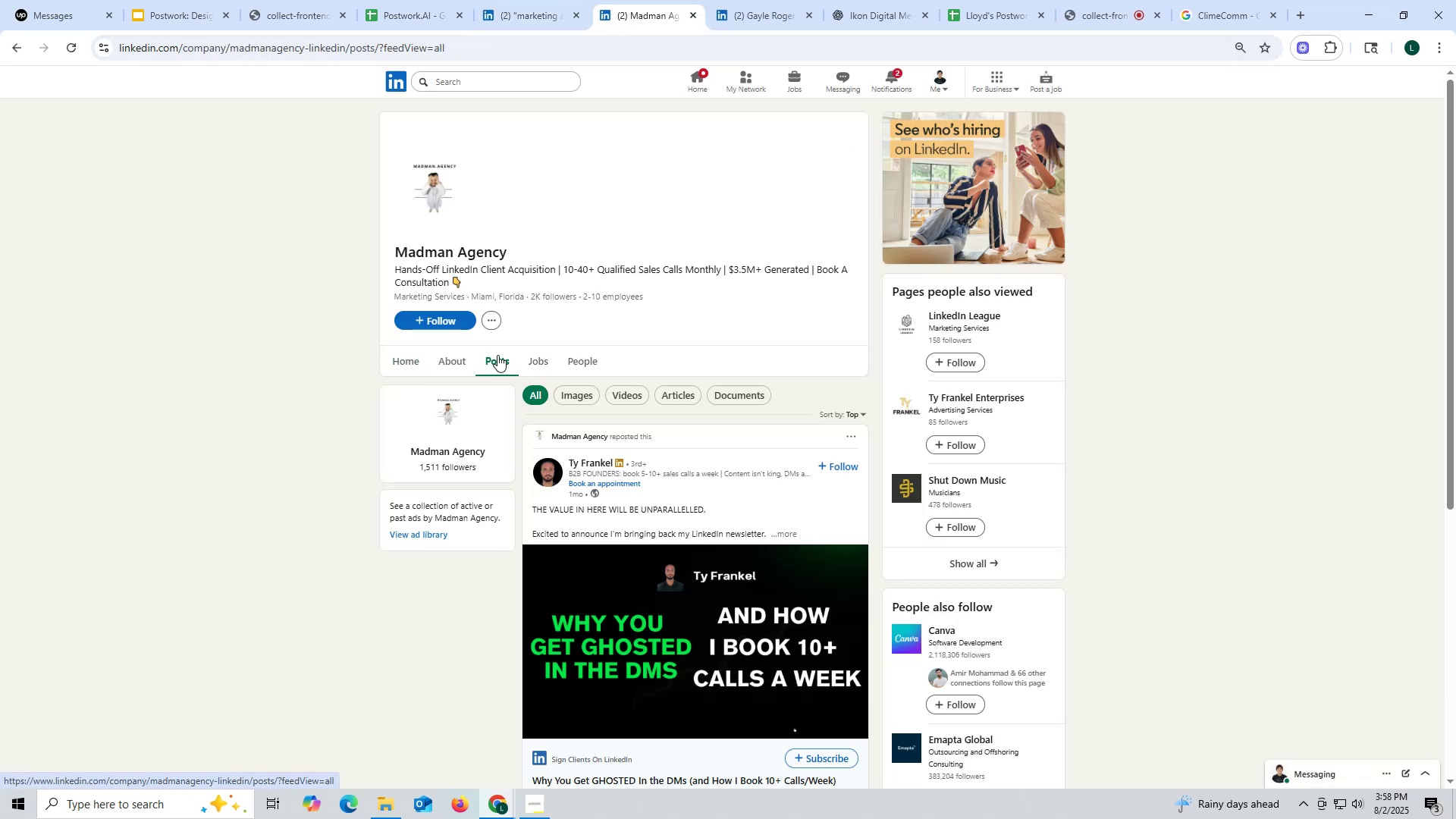 
left_click([460, 362])
 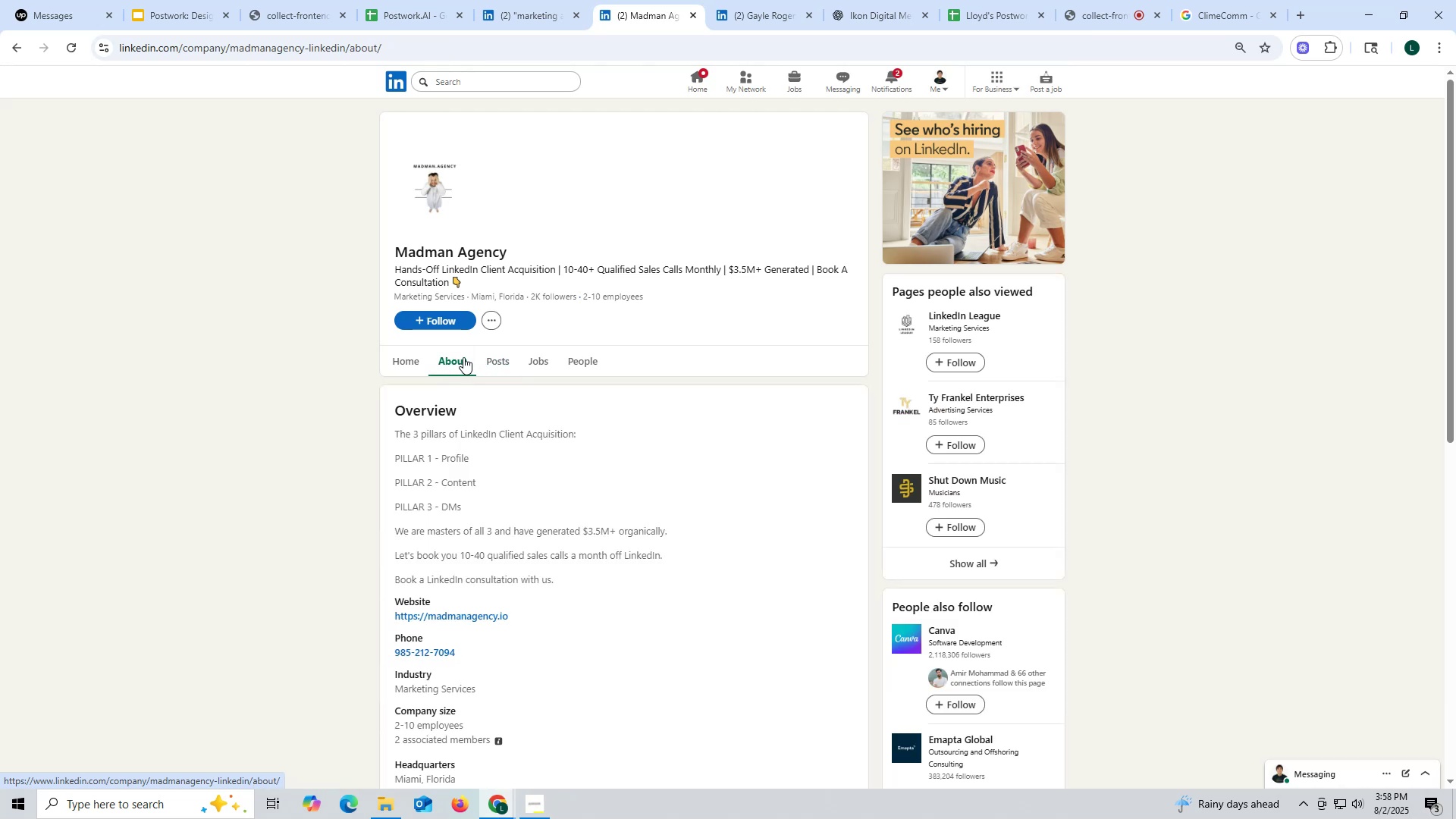 
scroll: coordinate [475, 385], scroll_direction: down, amount: 3.0
 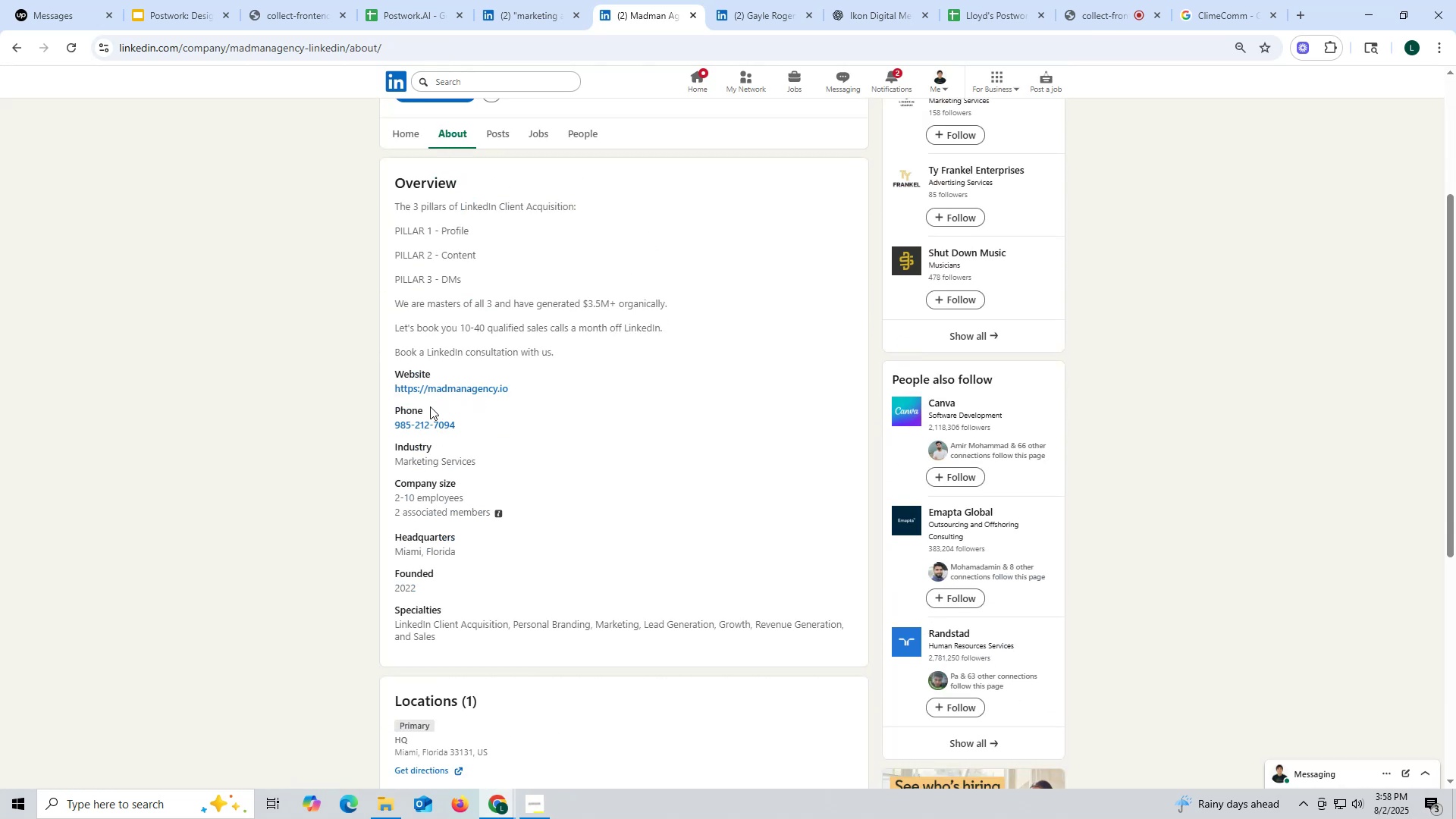 
left_click_drag(start_coordinate=[385, 391], to_coordinate=[543, 390])
 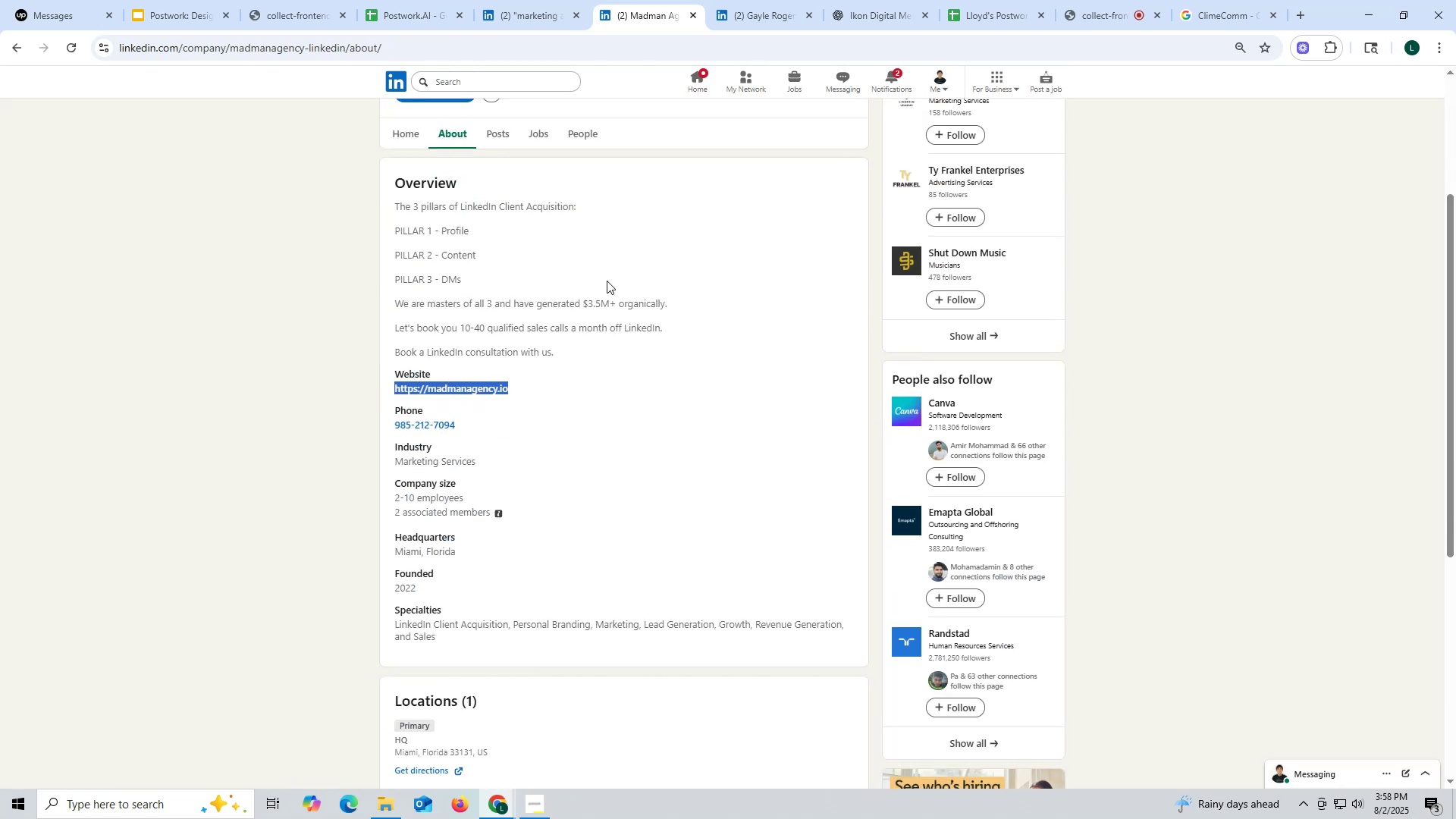 
key(Control+ControlLeft)
 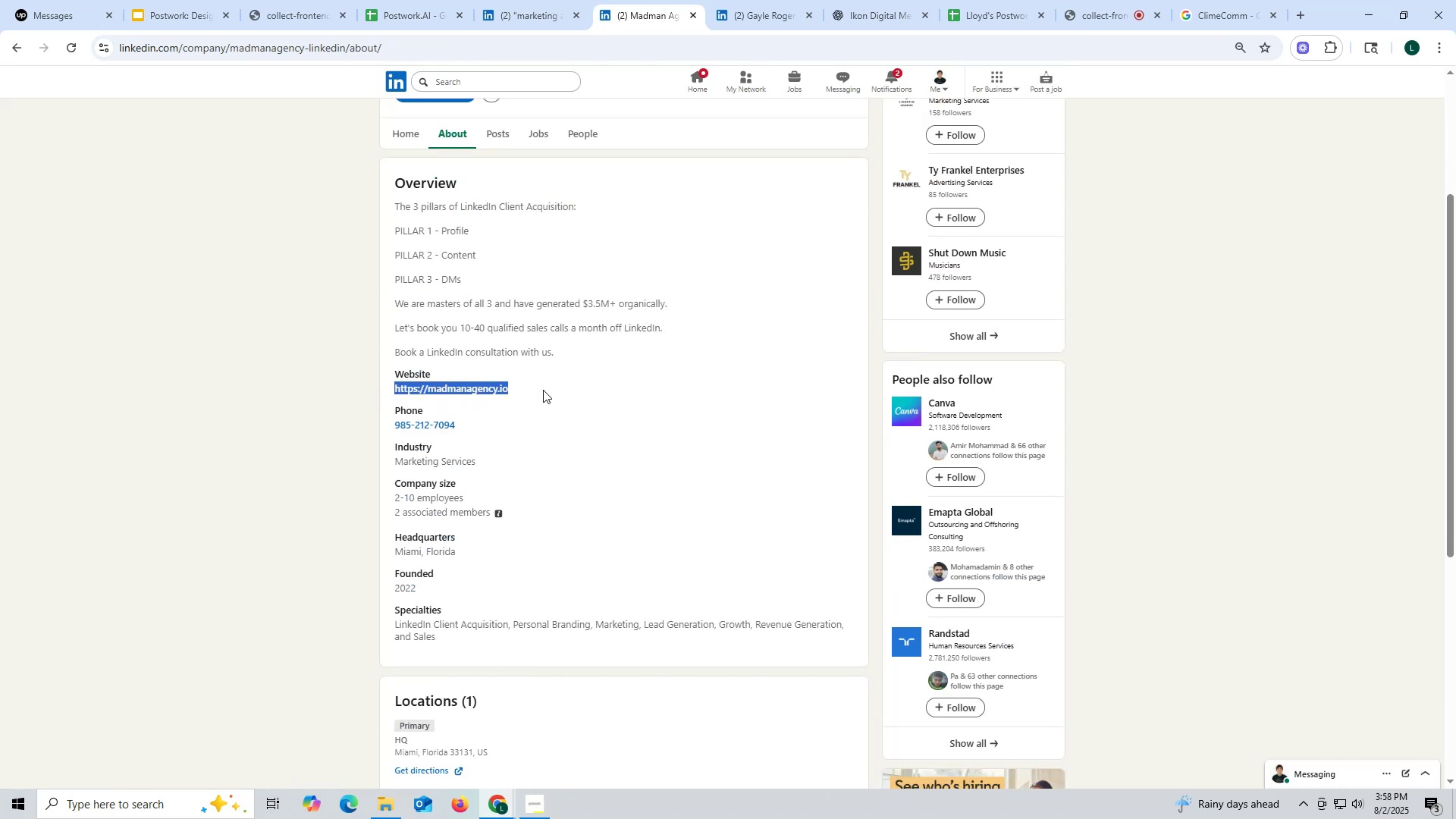 
key(Control+C)
 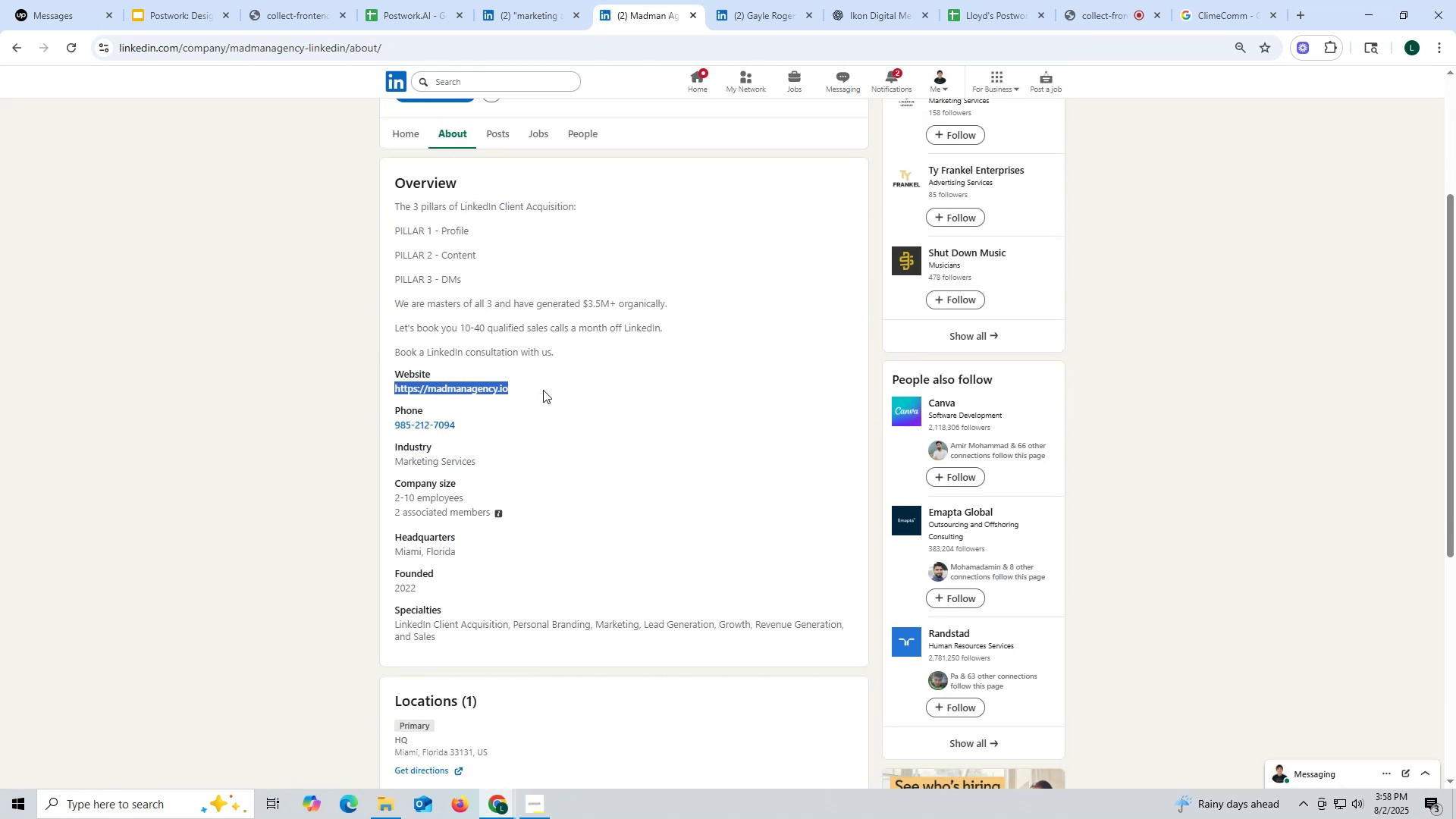 
key(Control+ControlLeft)
 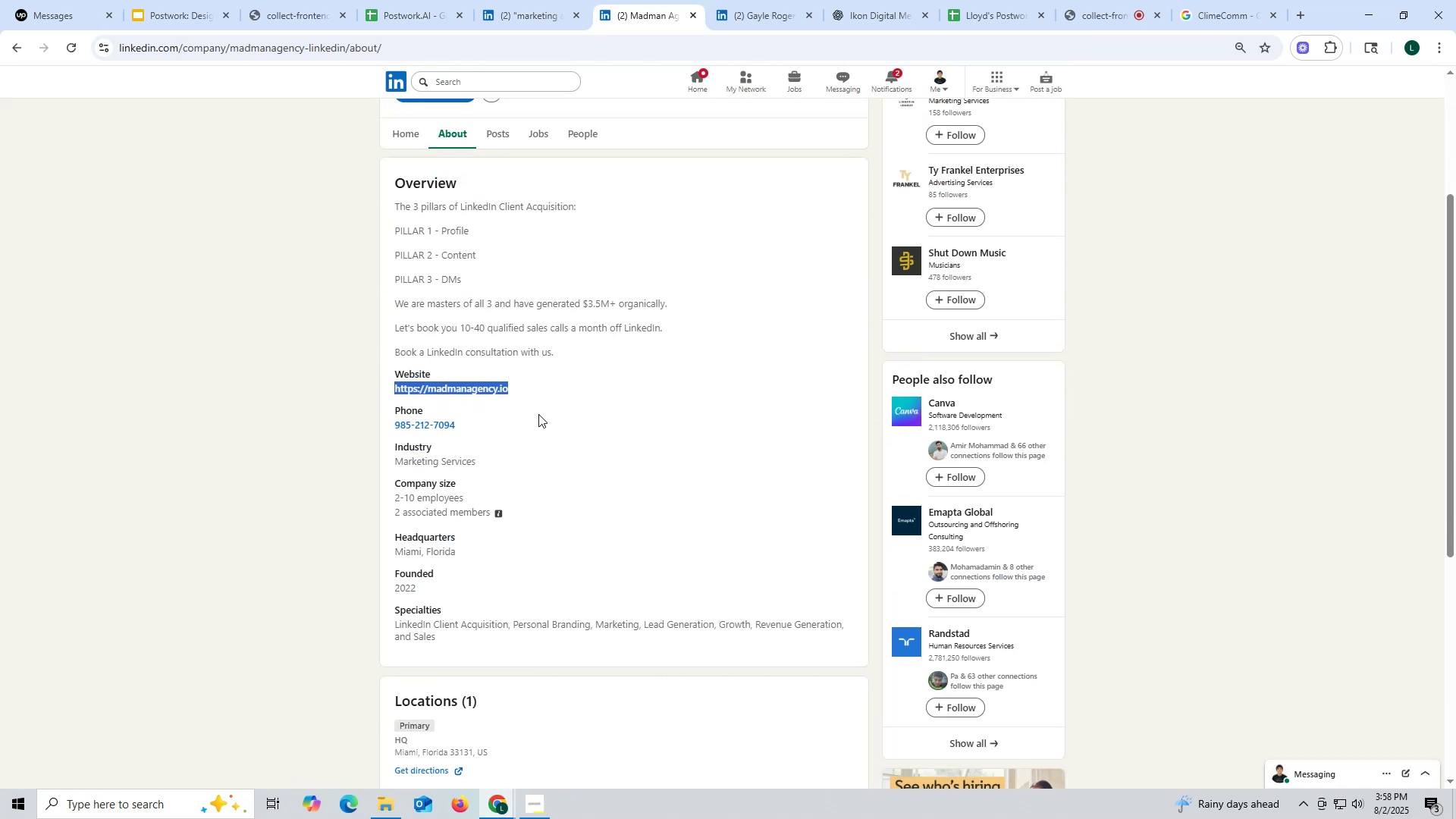 
key(Control+C)
 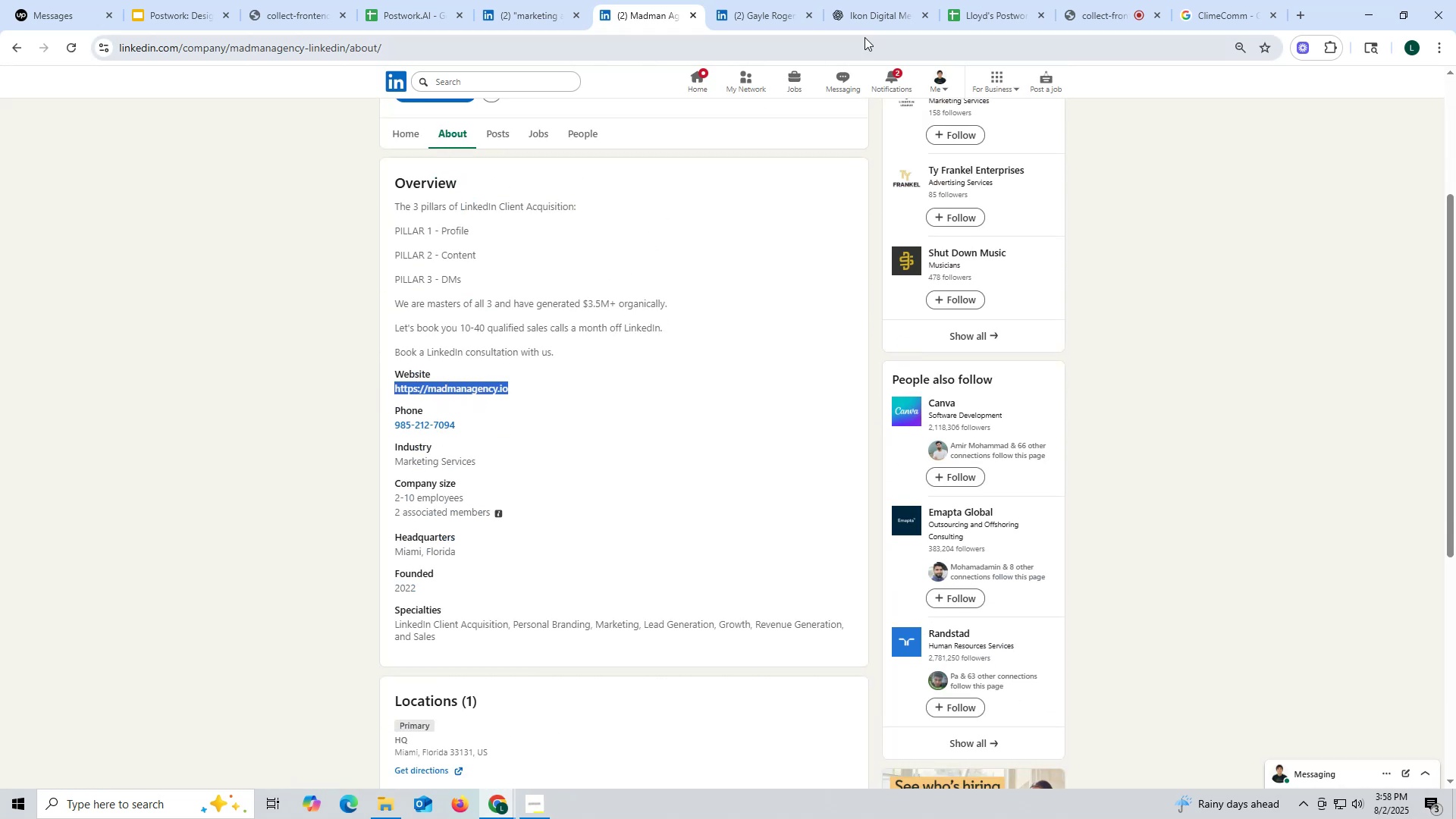 
left_click([866, 23])
 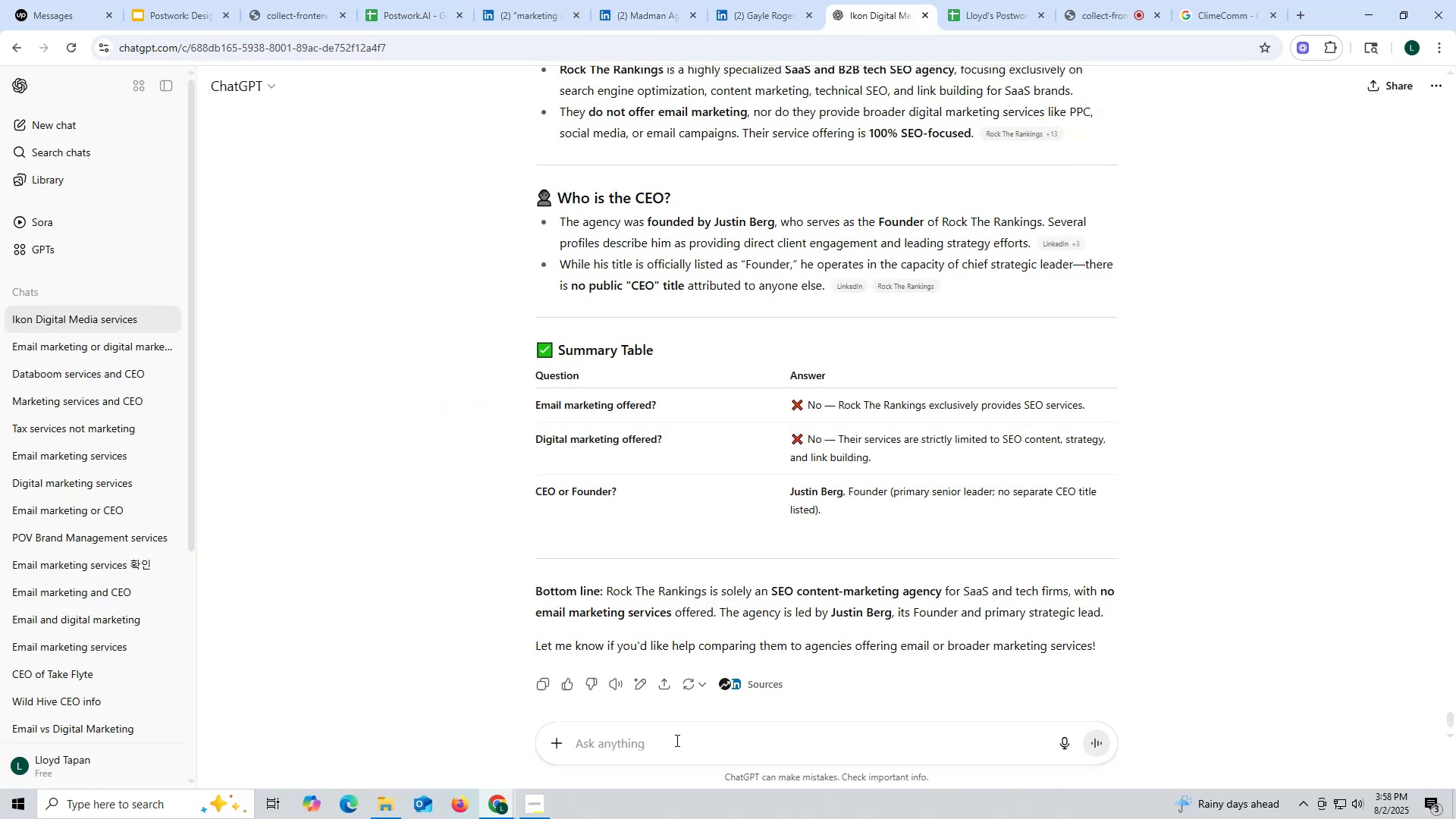 
key(Control+ControlLeft)
 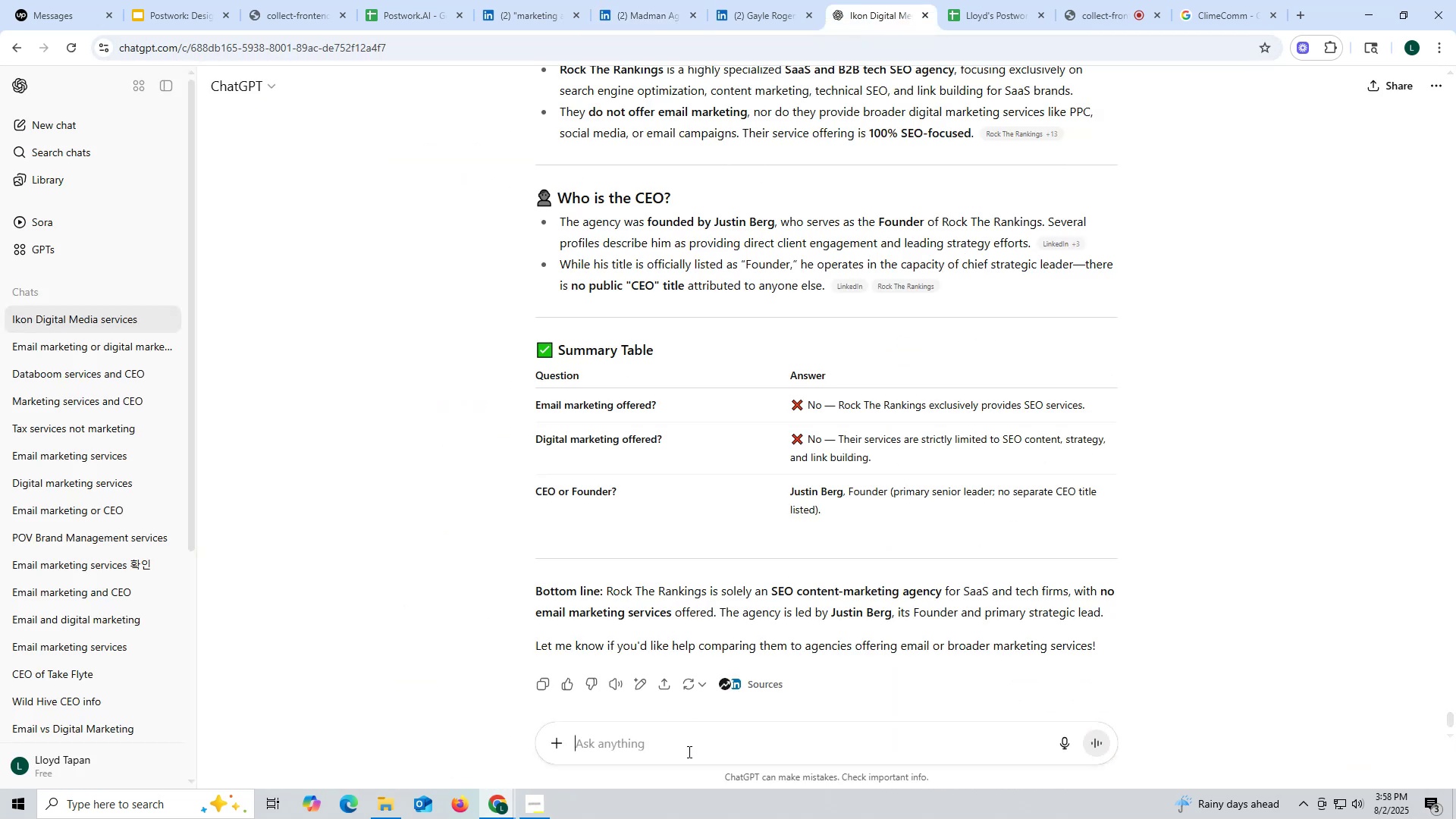 
left_click([686, 752])
 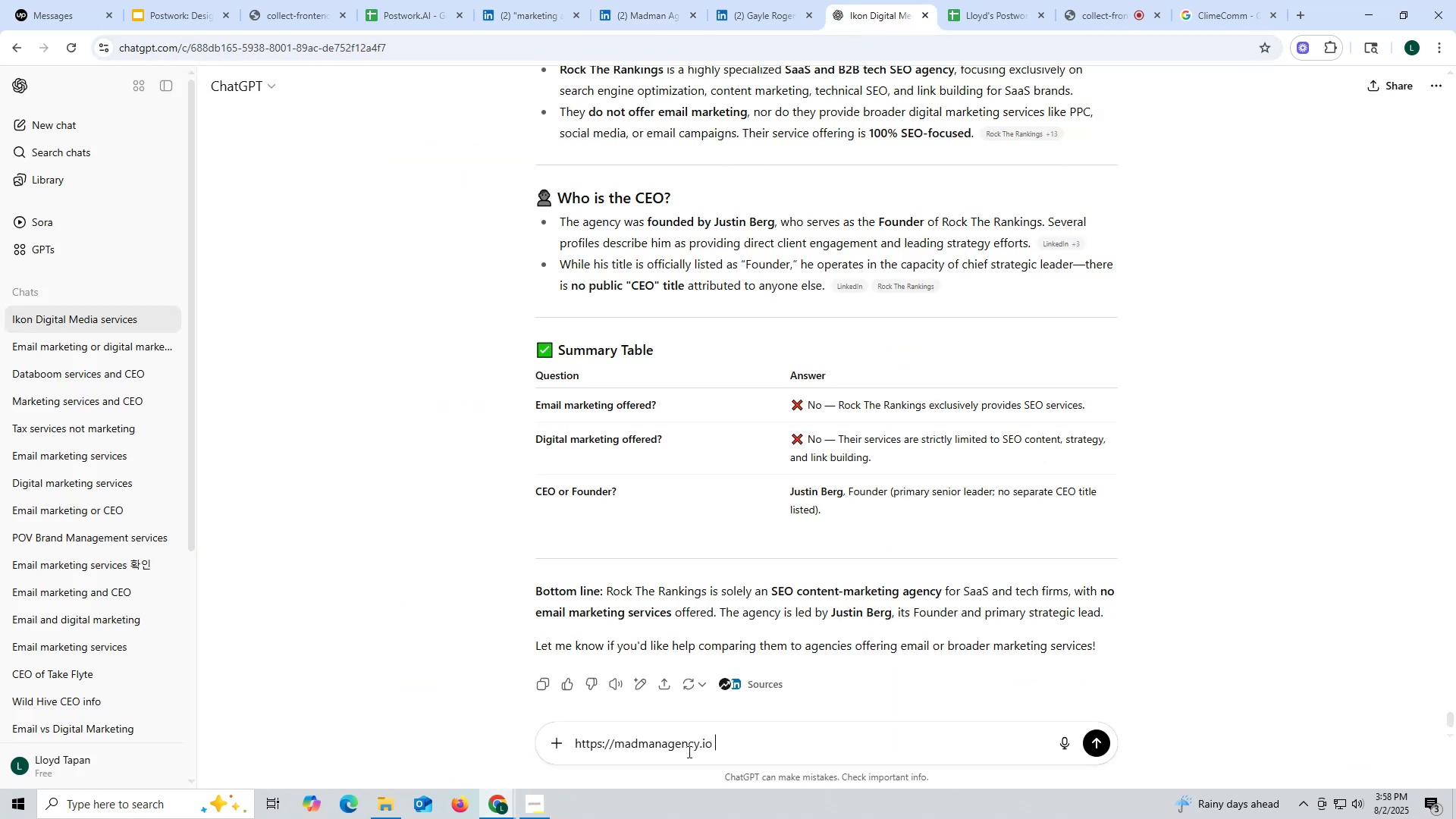 
key(Control+V)
 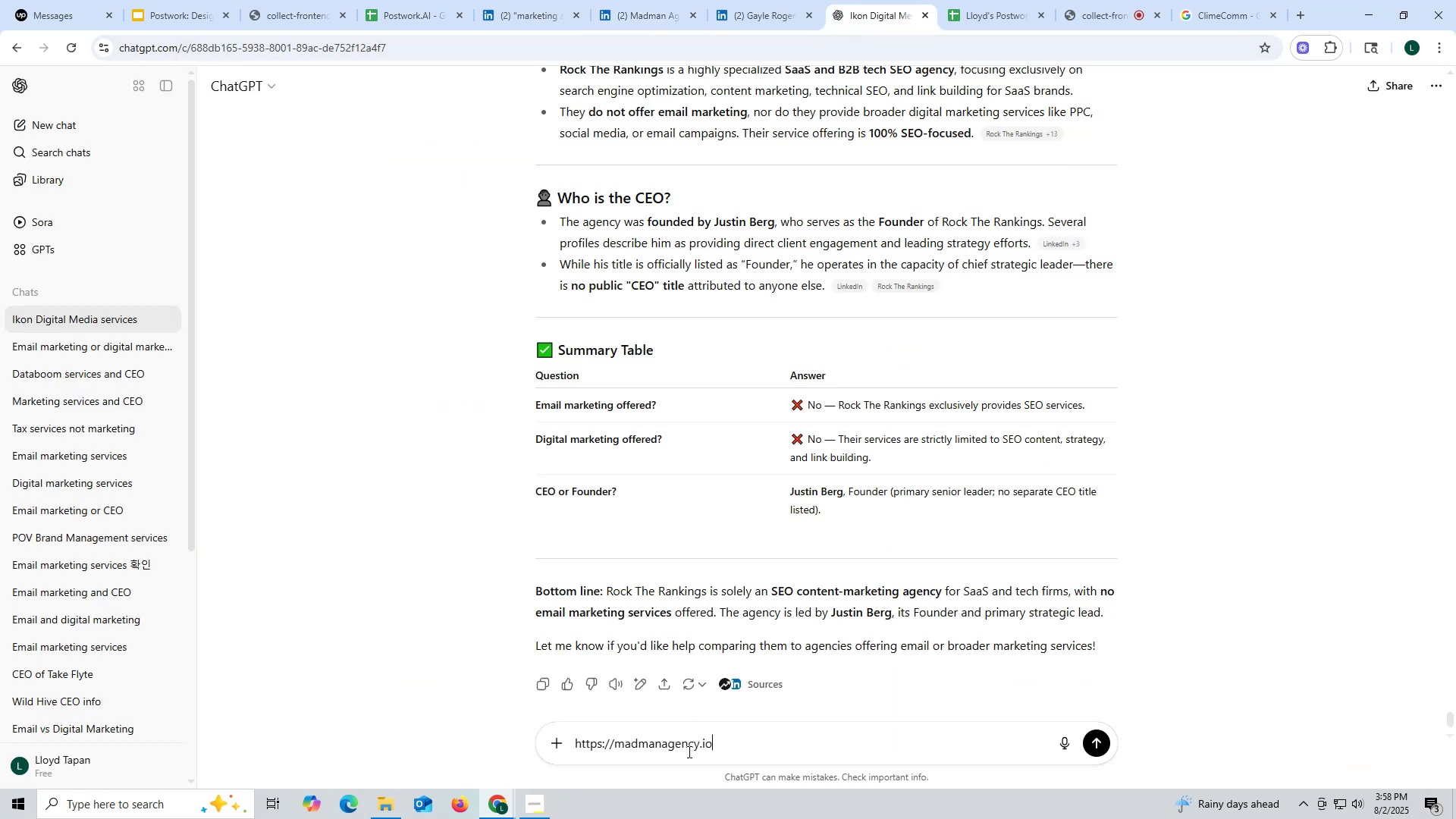 
key(Space)
 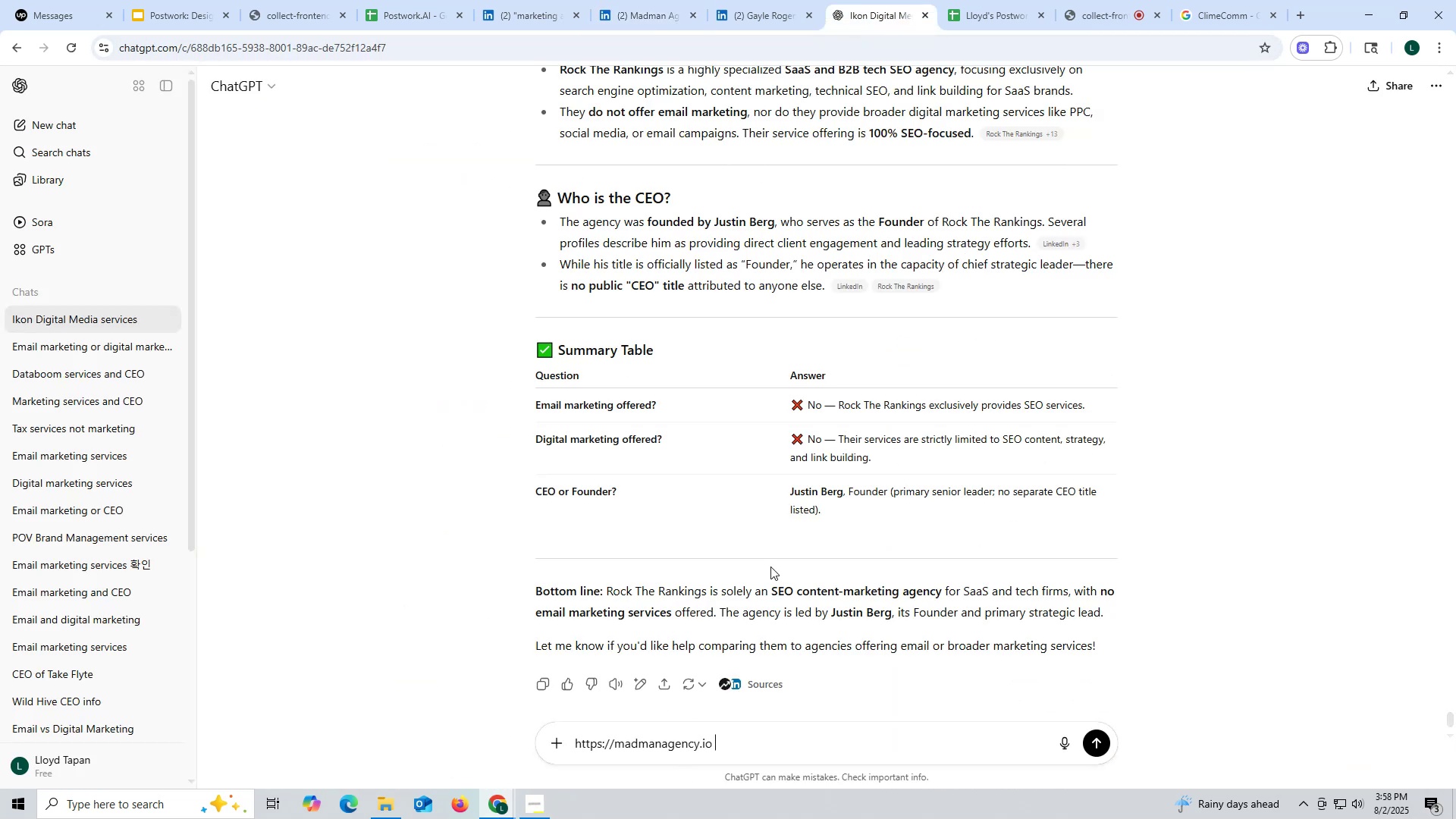 
scroll: coordinate [923, 340], scroll_direction: up, amount: 5.0
 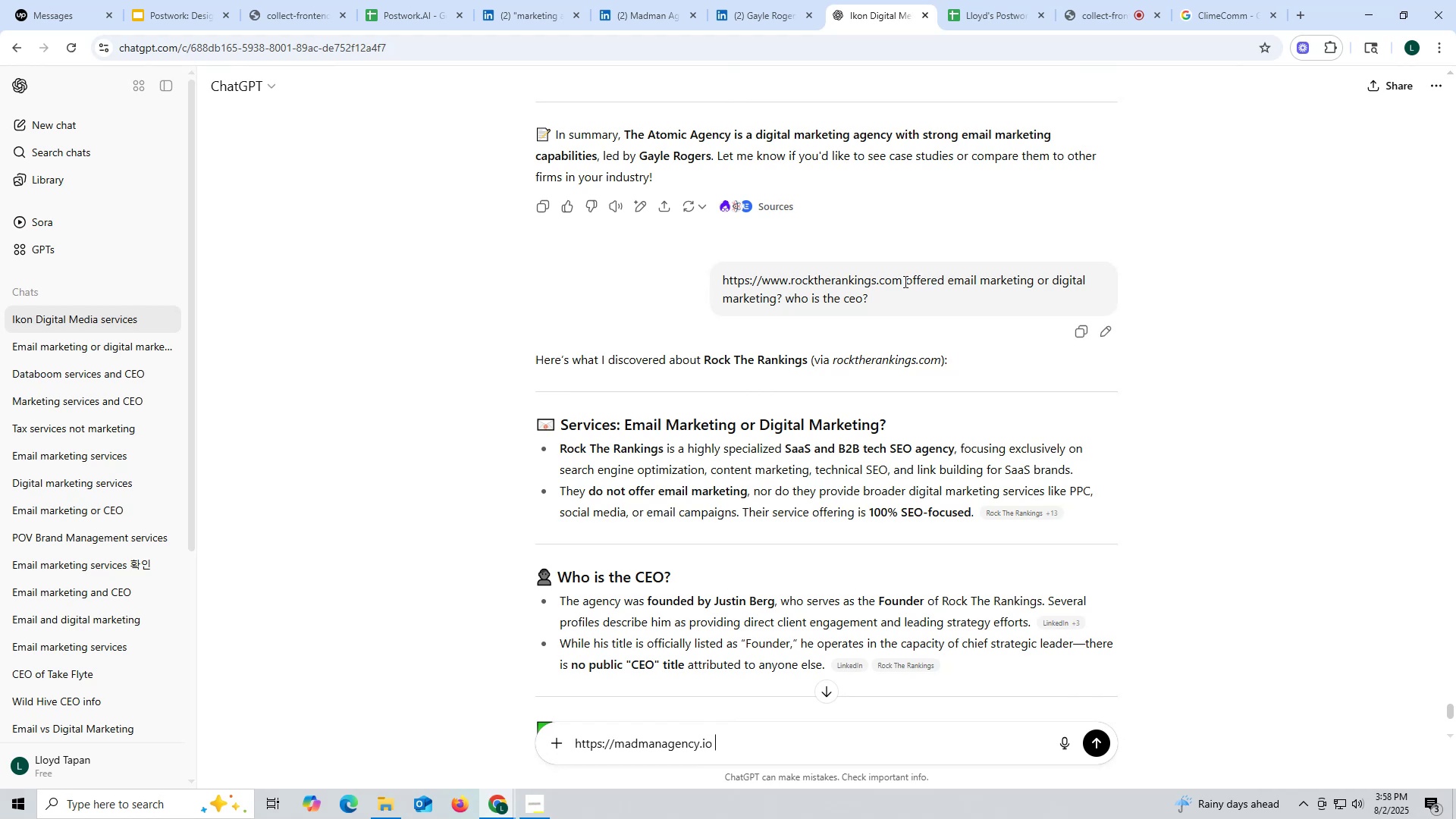 
left_click_drag(start_coordinate=[904, 281], to_coordinate=[929, 298])
 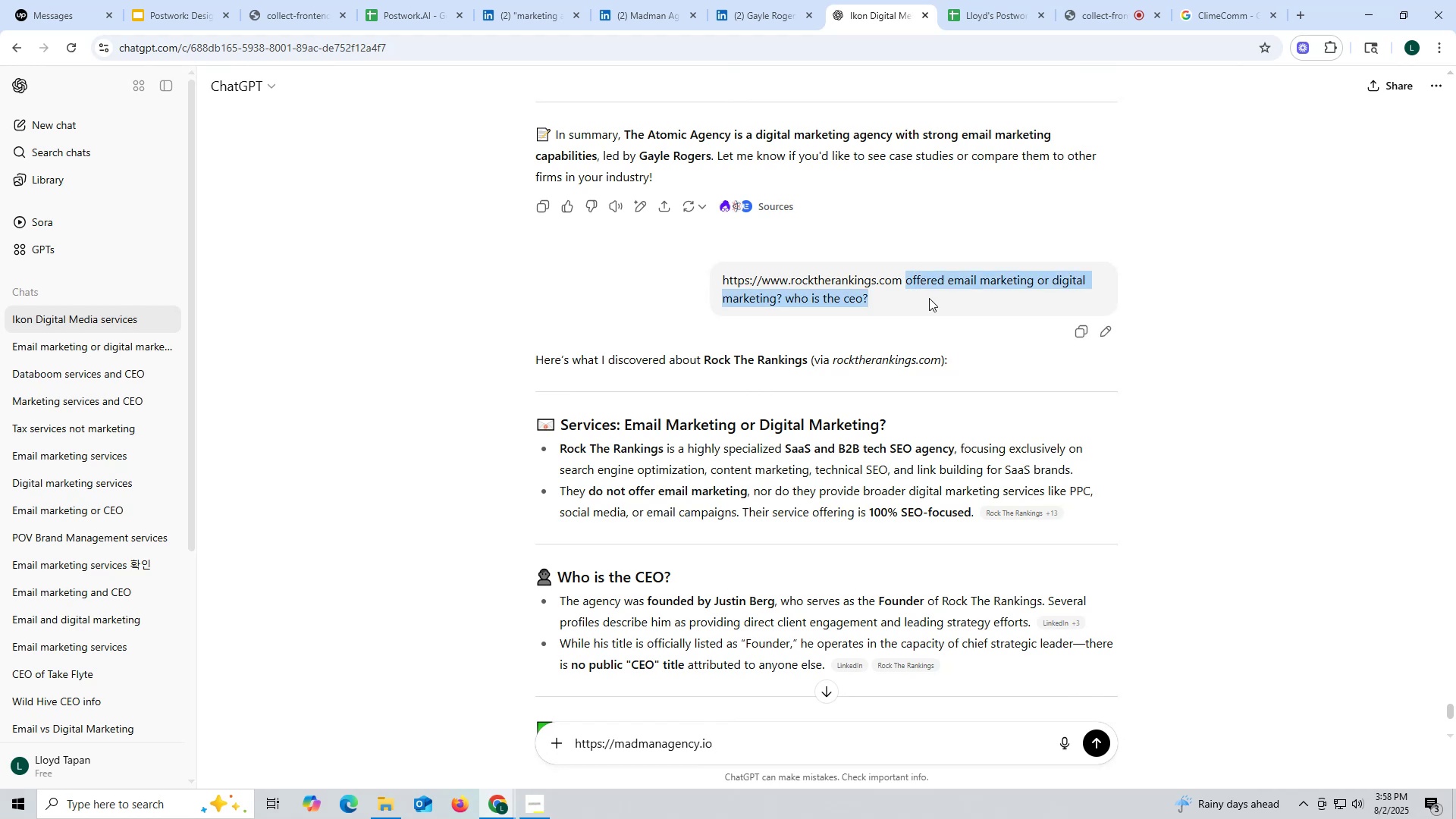 
key(Control+ControlLeft)
 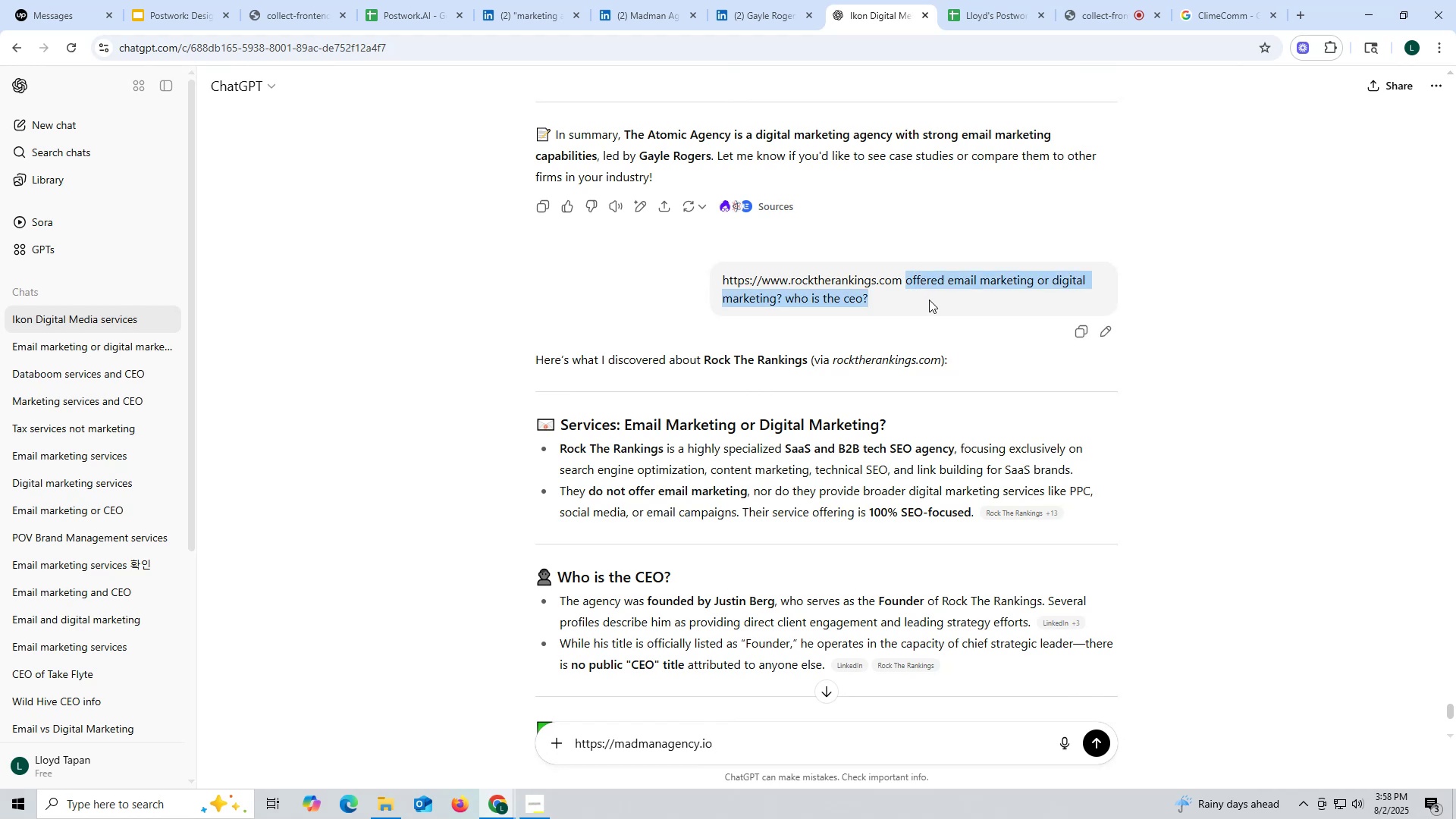 
key(Control+C)
 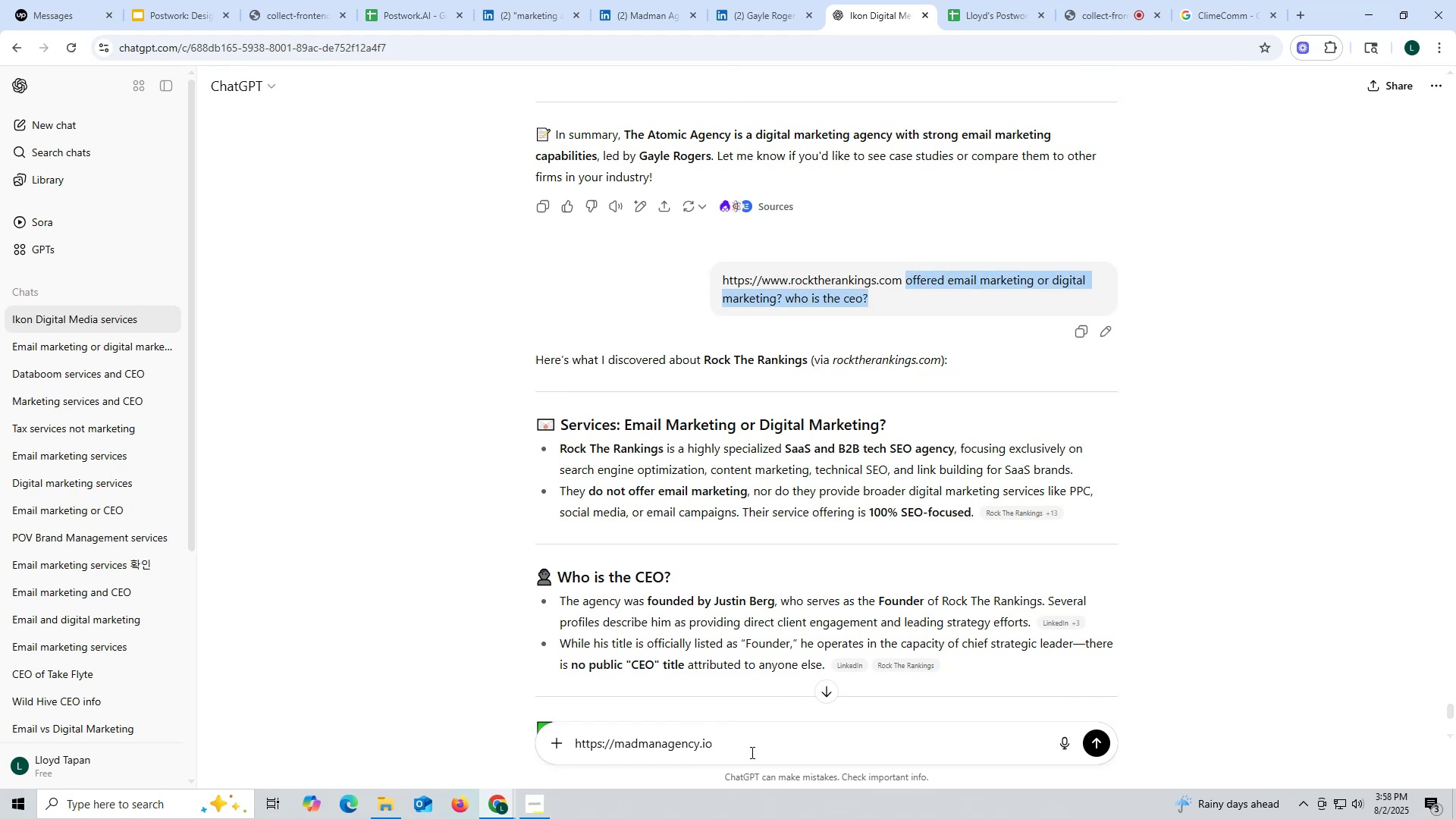 
left_click([751, 744])
 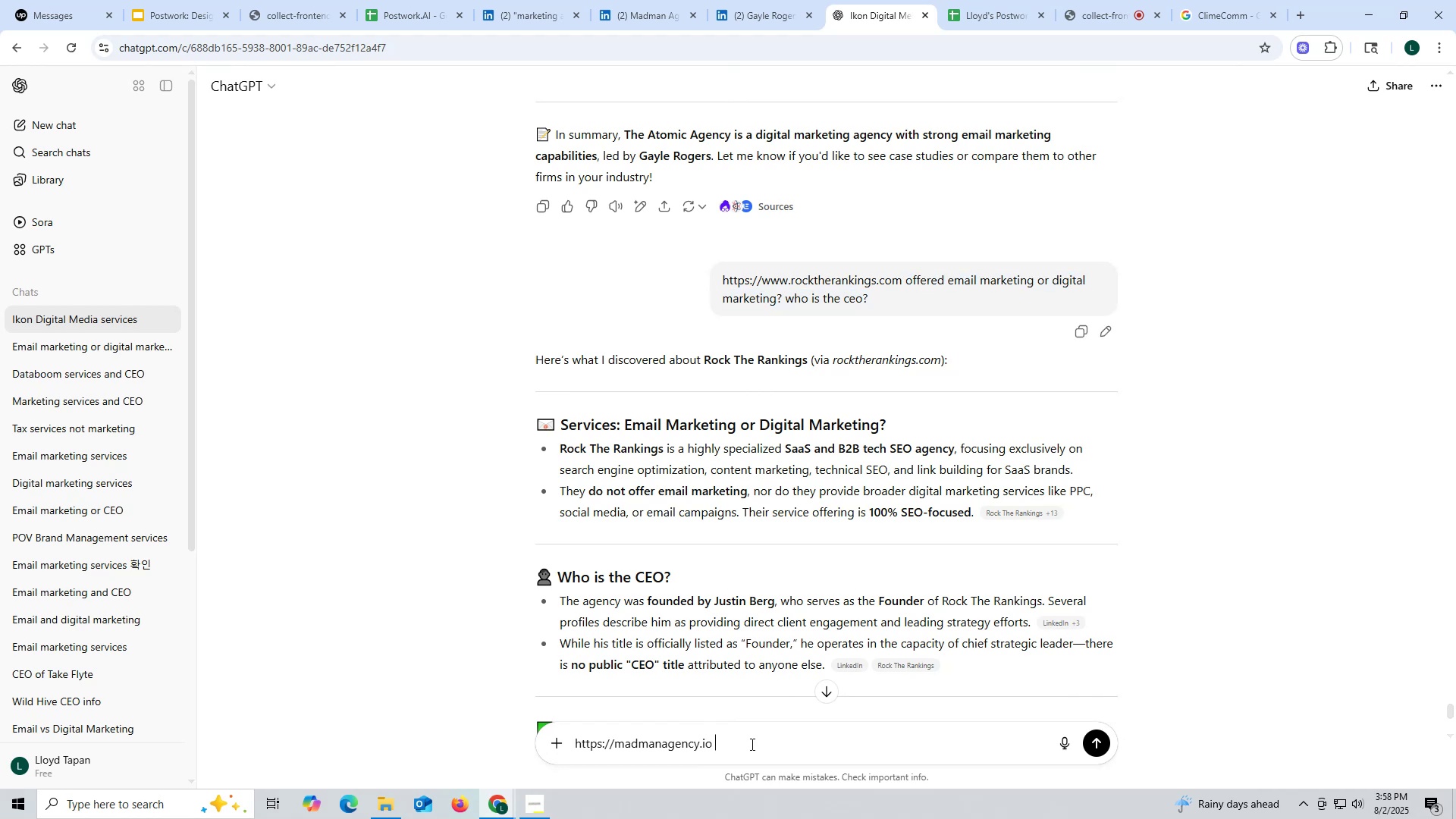 
key(Control+ControlLeft)
 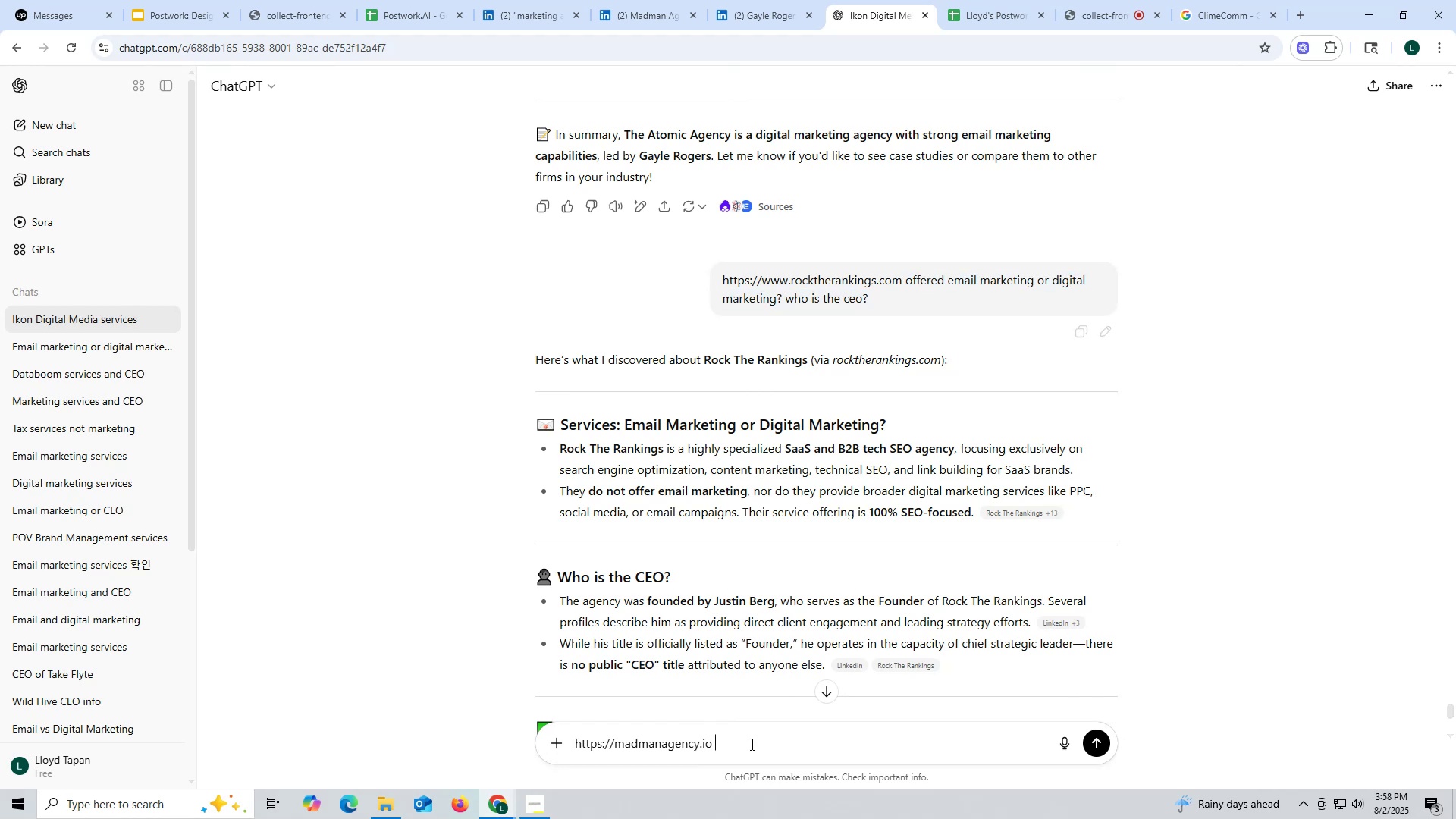 
key(Control+V)
 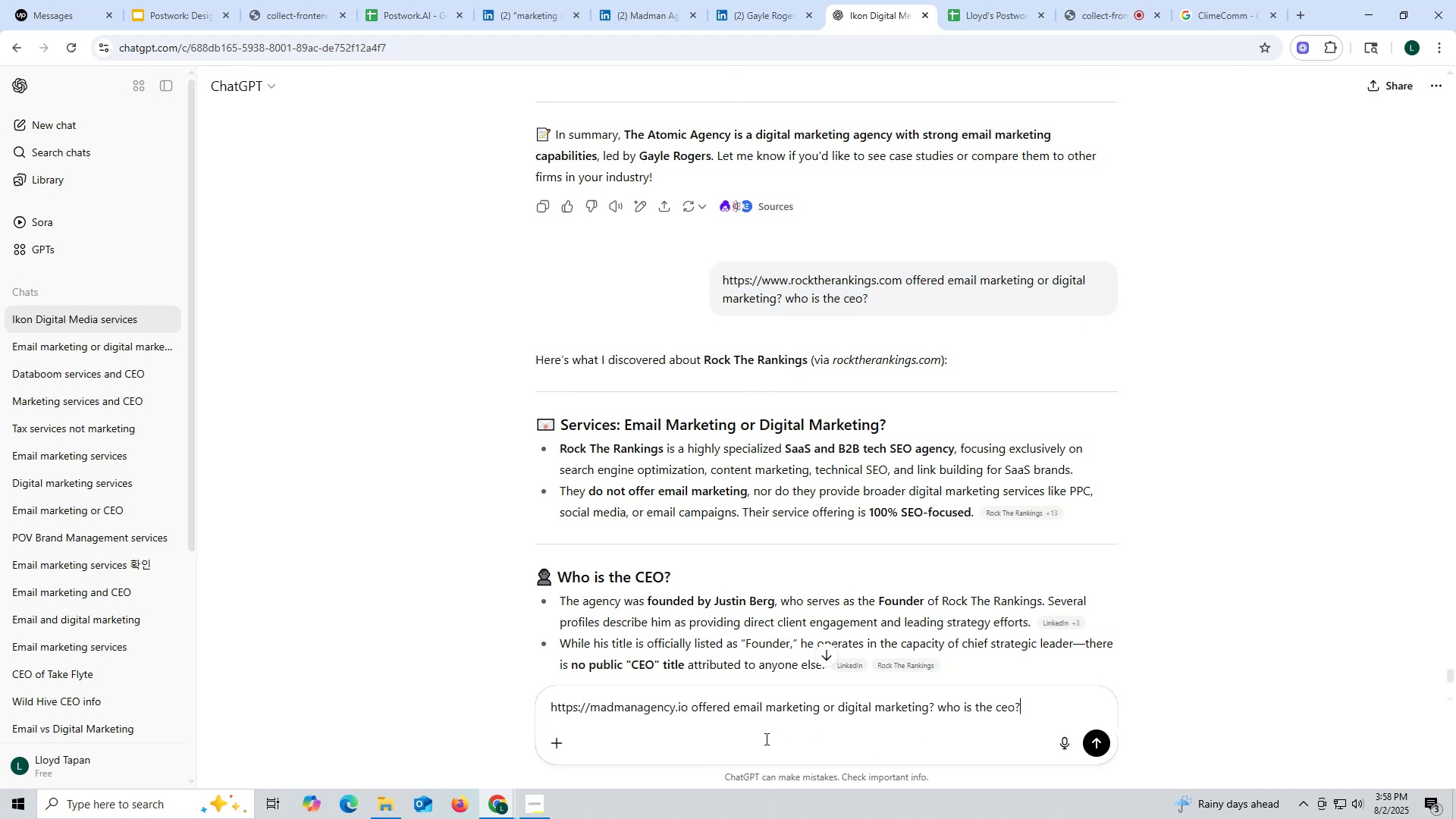 
key(Enter)
 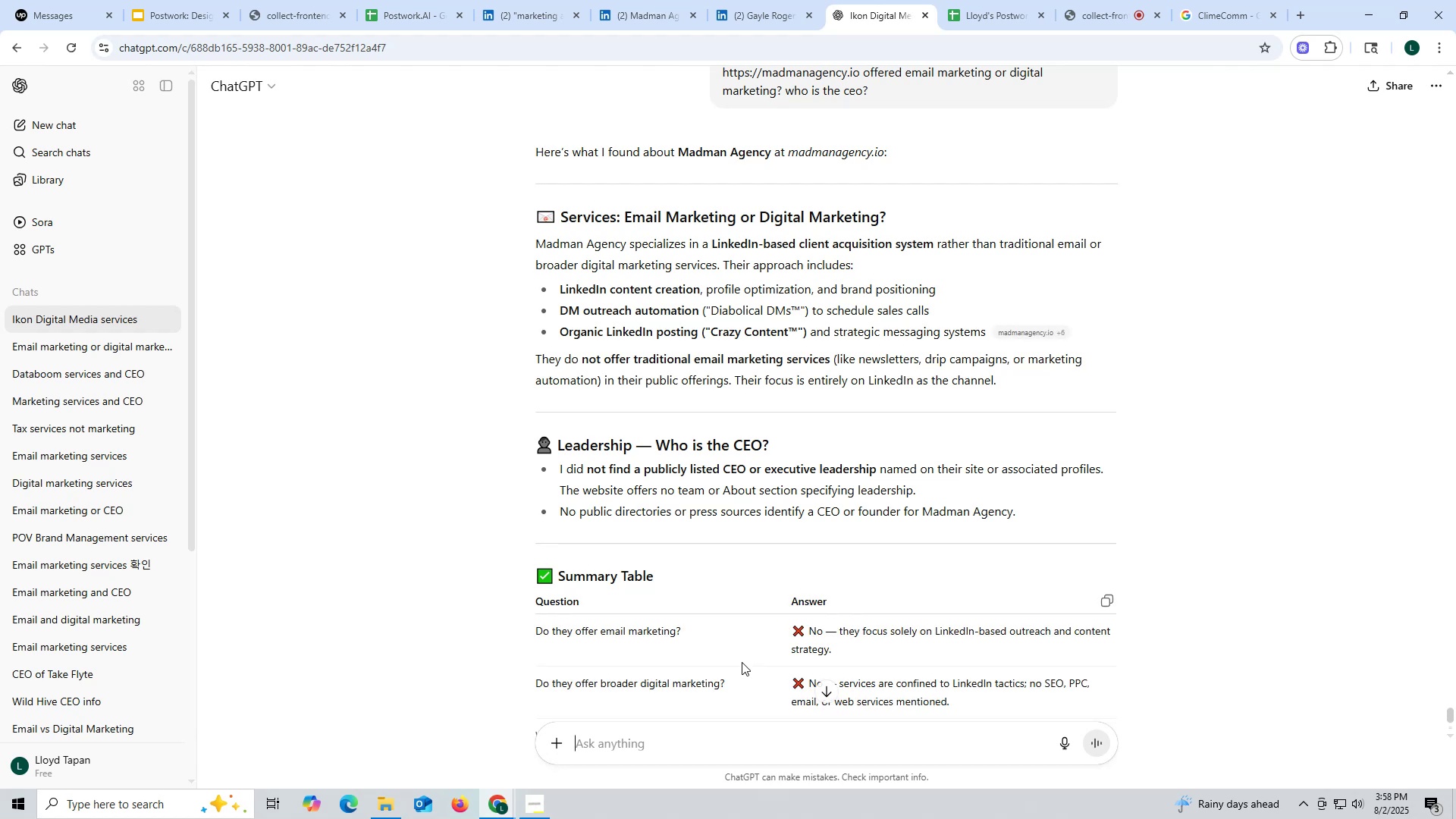 
wait(14.31)
 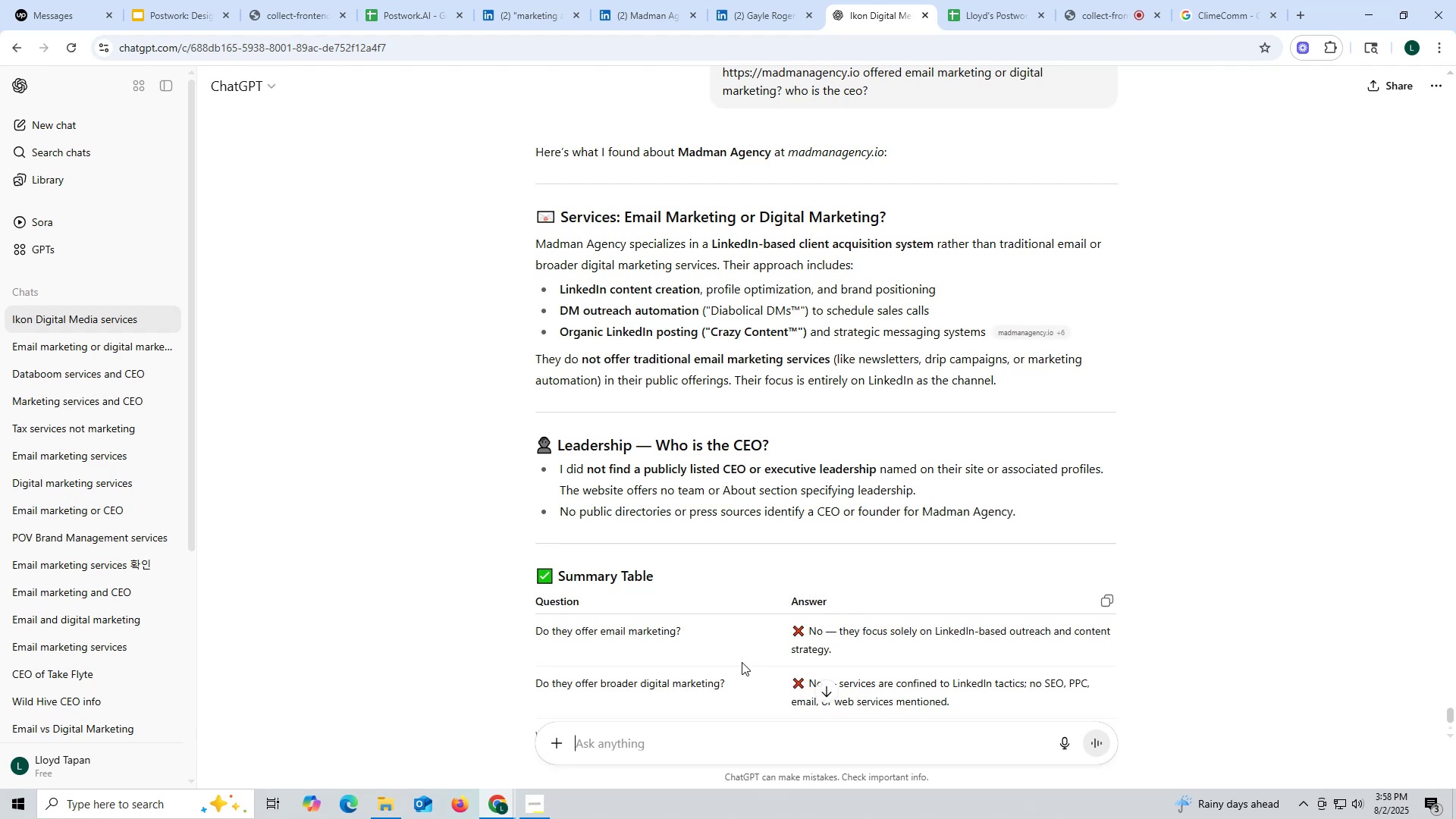 
scroll: coordinate [686, 372], scroll_direction: down, amount: 2.0
 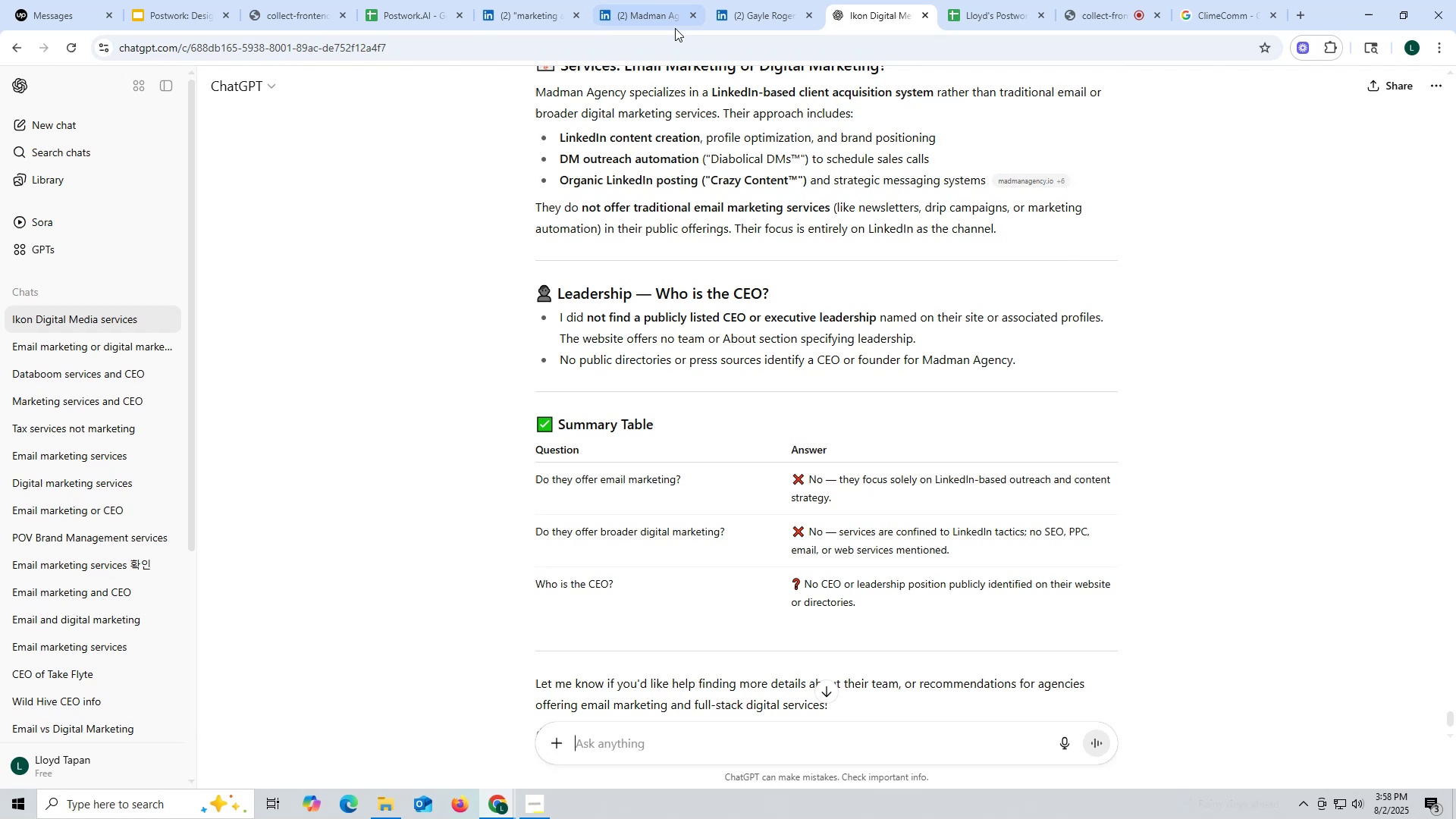 
scroll: coordinate [774, 221], scroll_direction: up, amount: 2.0
 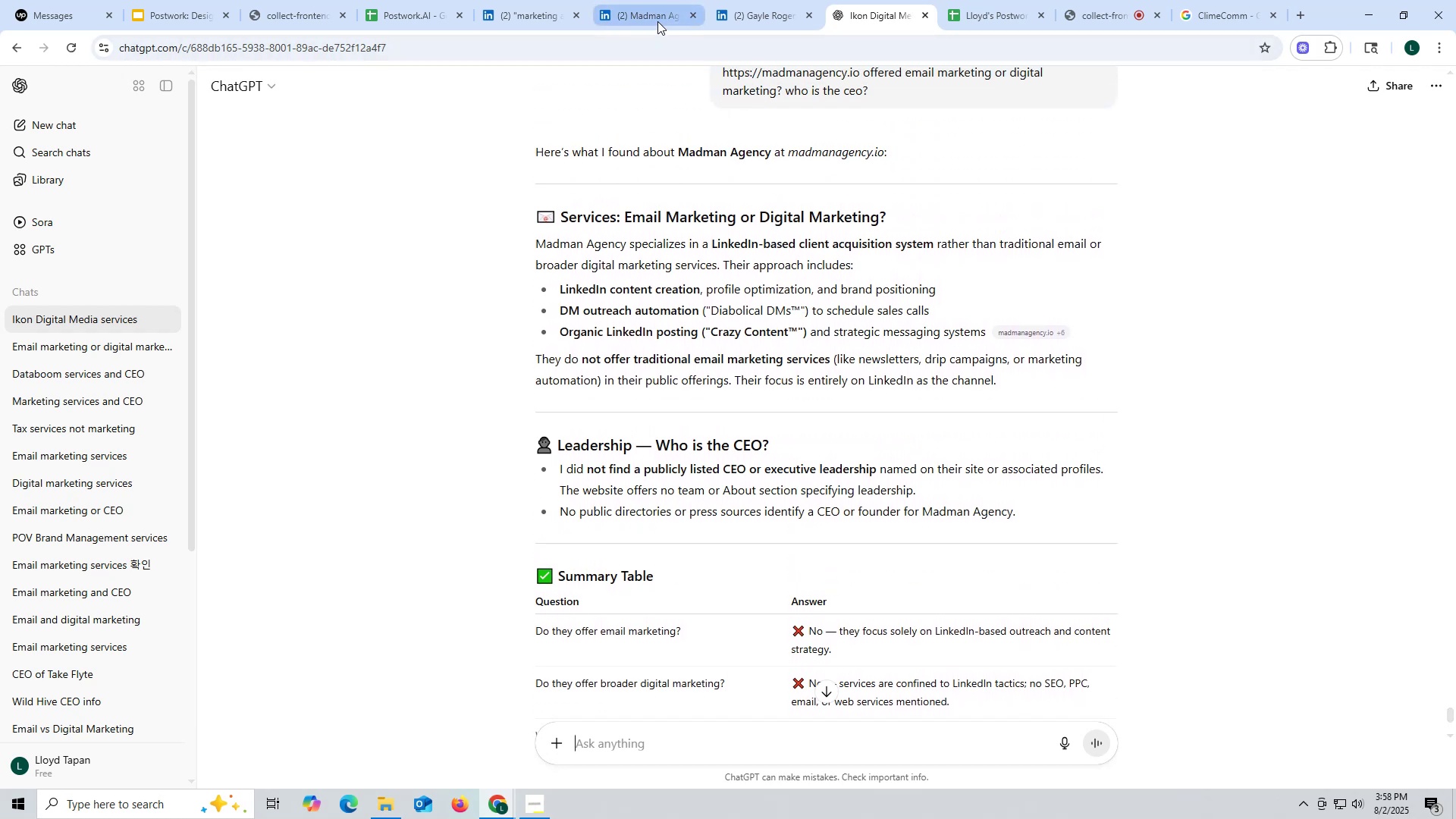 
left_click([655, 9])
 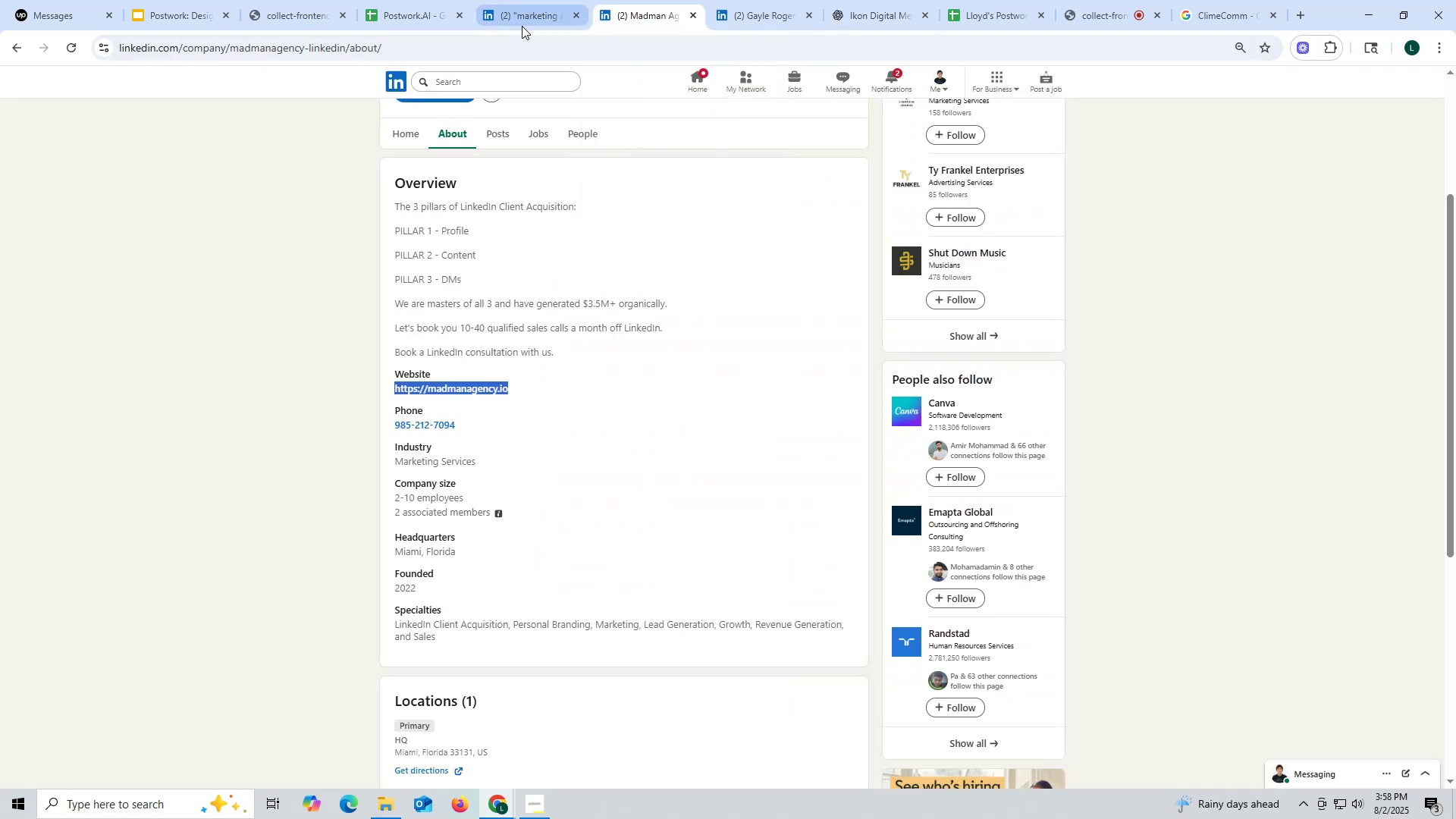 
left_click([519, 14])
 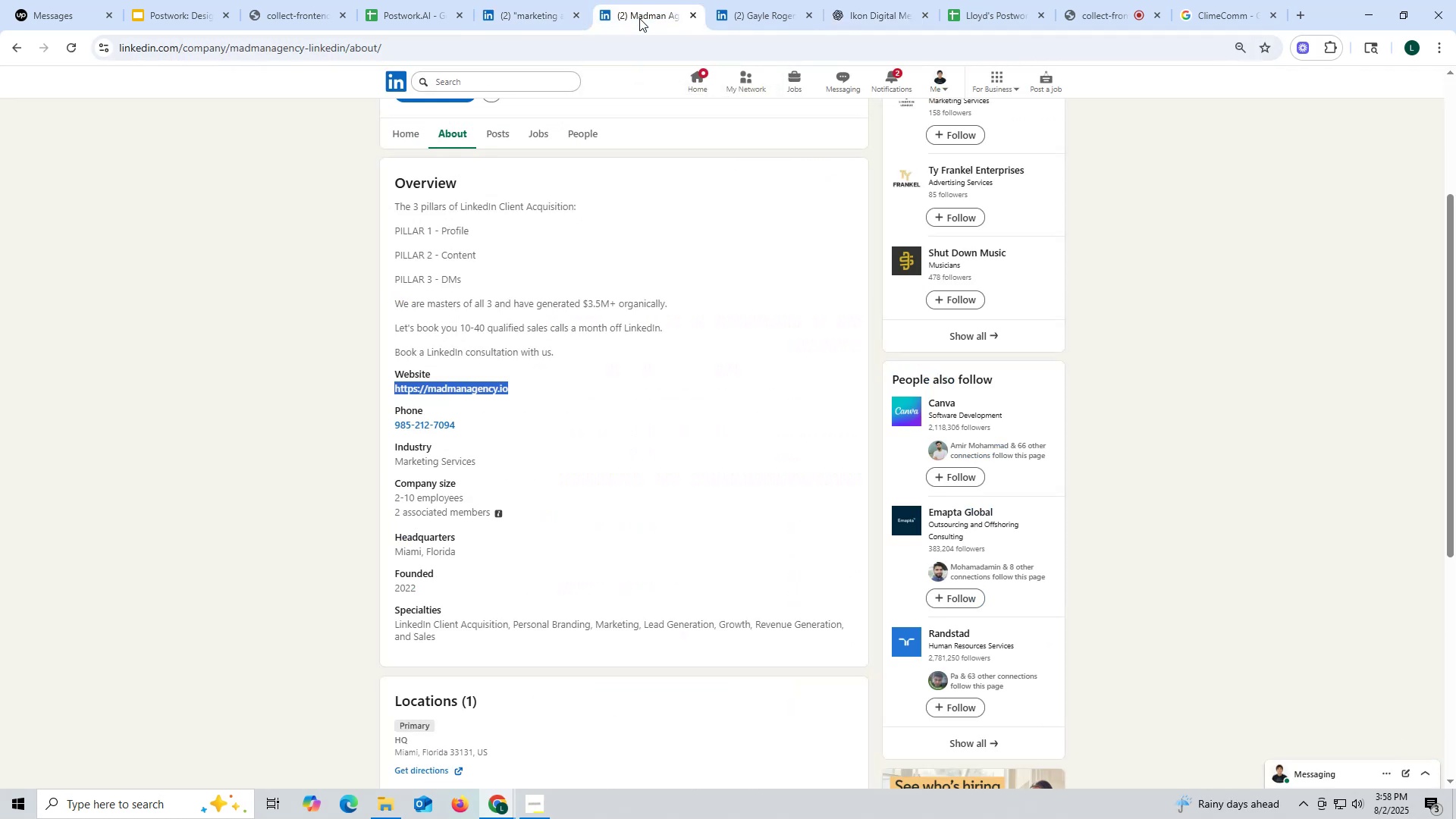 
left_click([691, 15])
 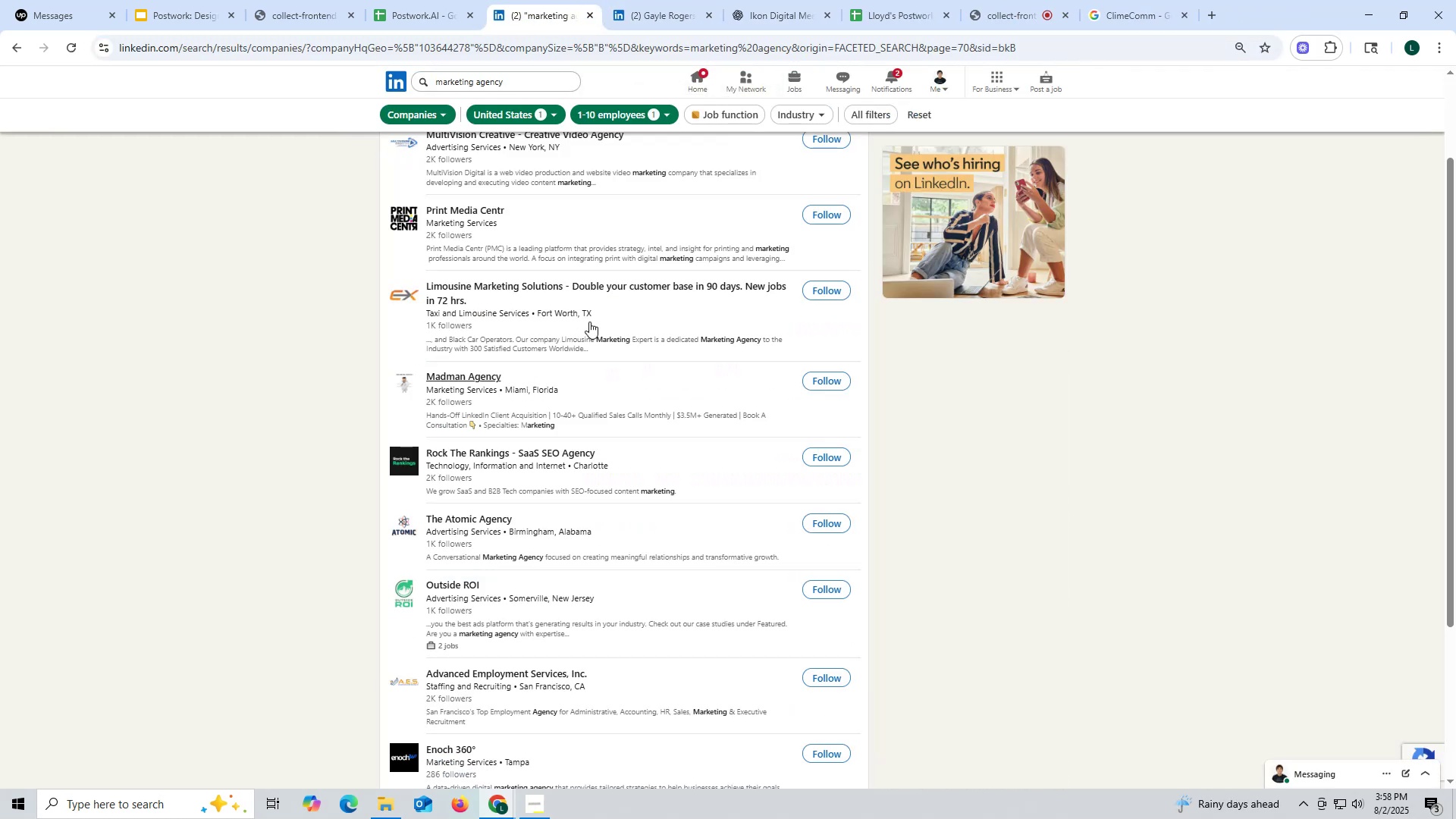 
scroll: coordinate [462, 359], scroll_direction: up, amount: 2.0
 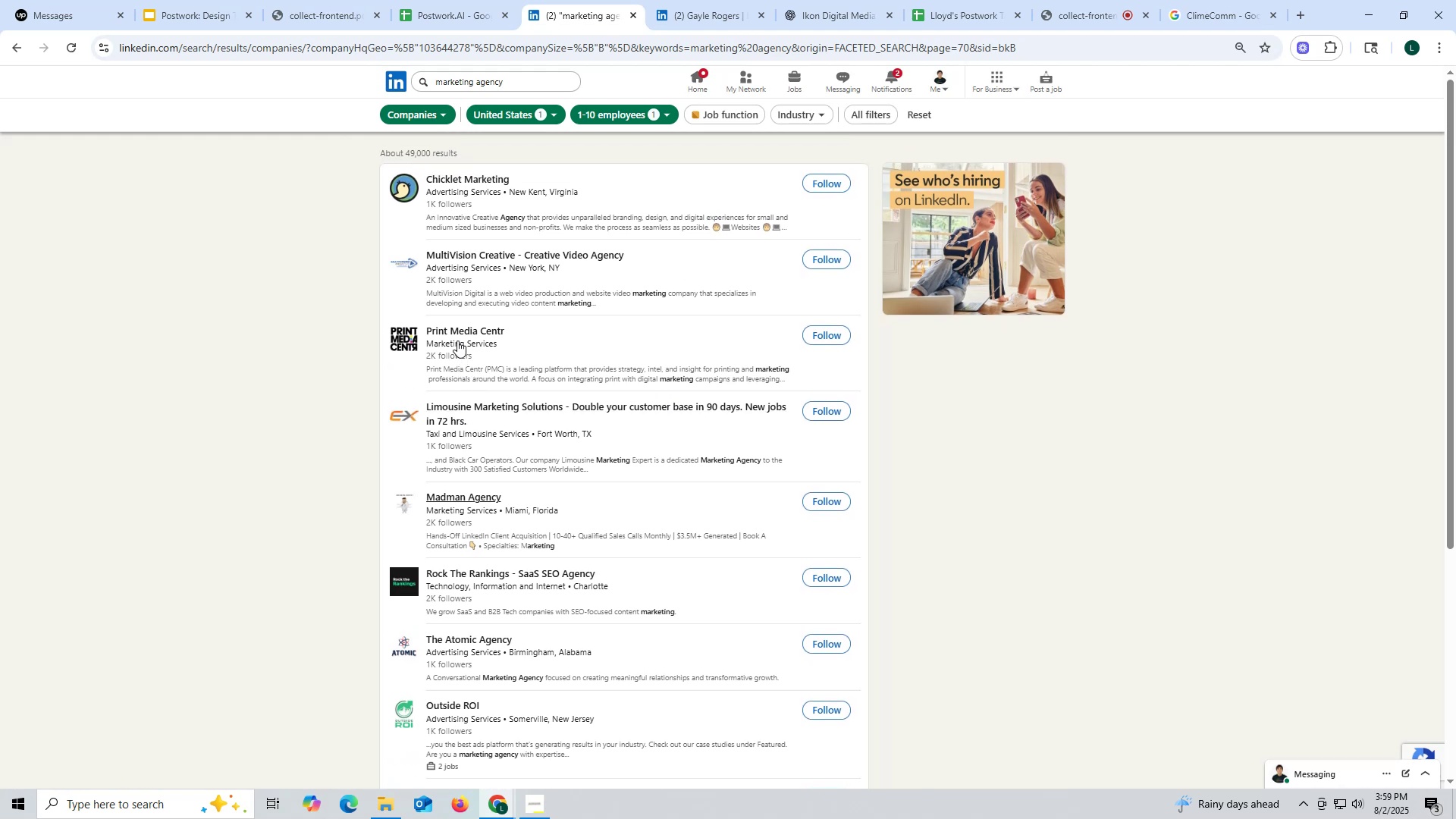 
wait(6.06)
 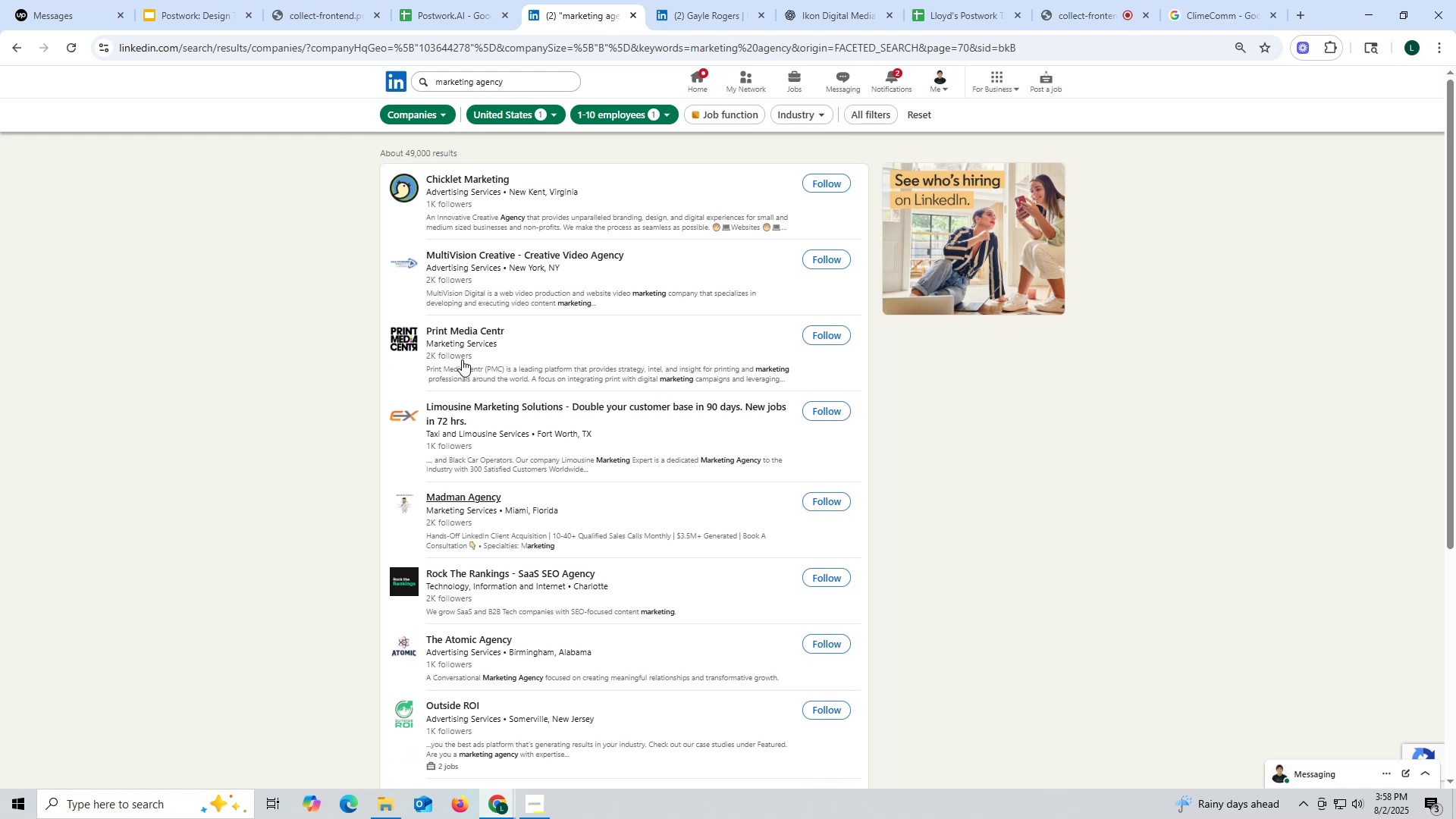 
right_click([460, 328])
 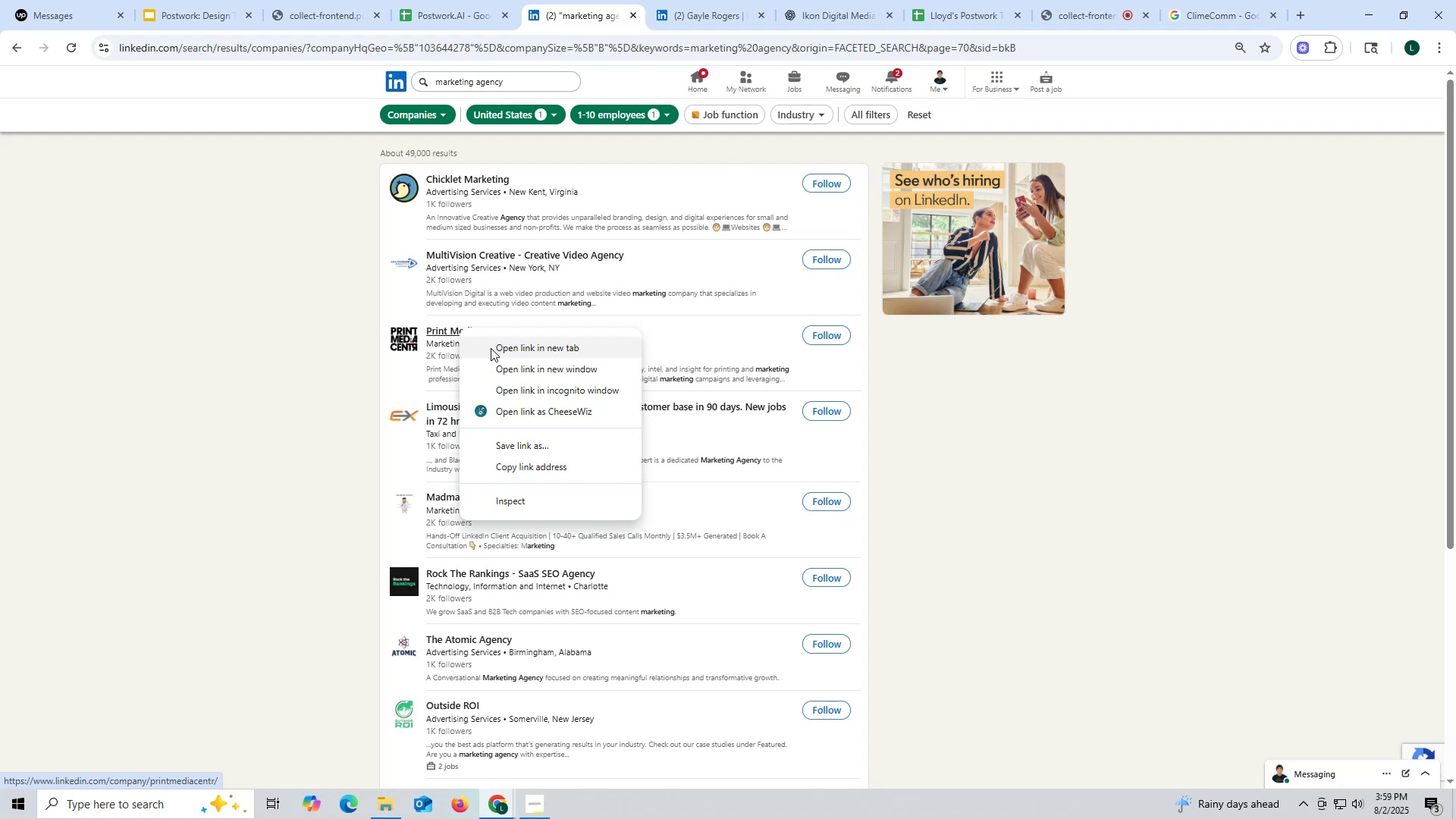 
left_click([491, 348])
 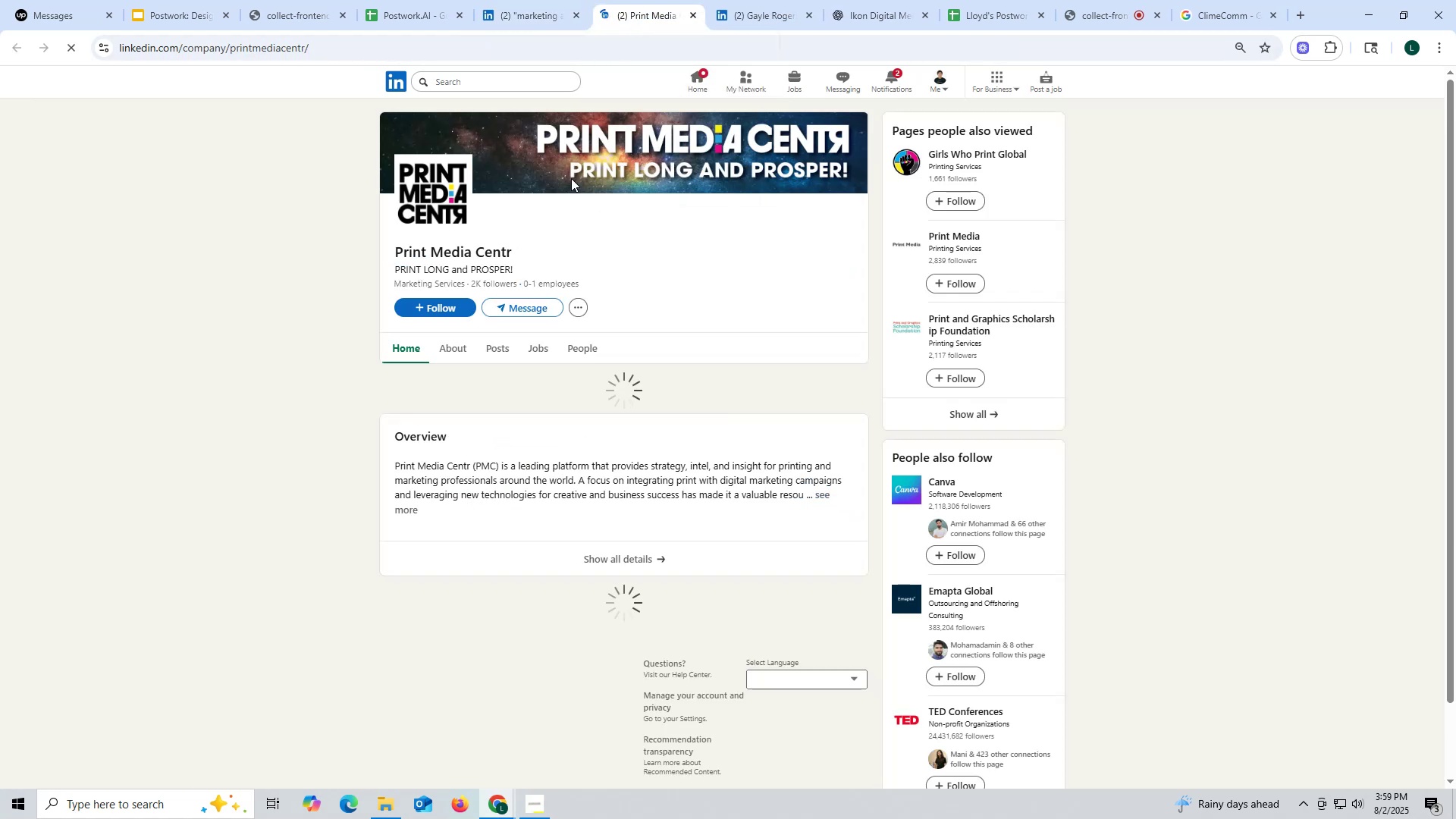 
left_click([495, 350])
 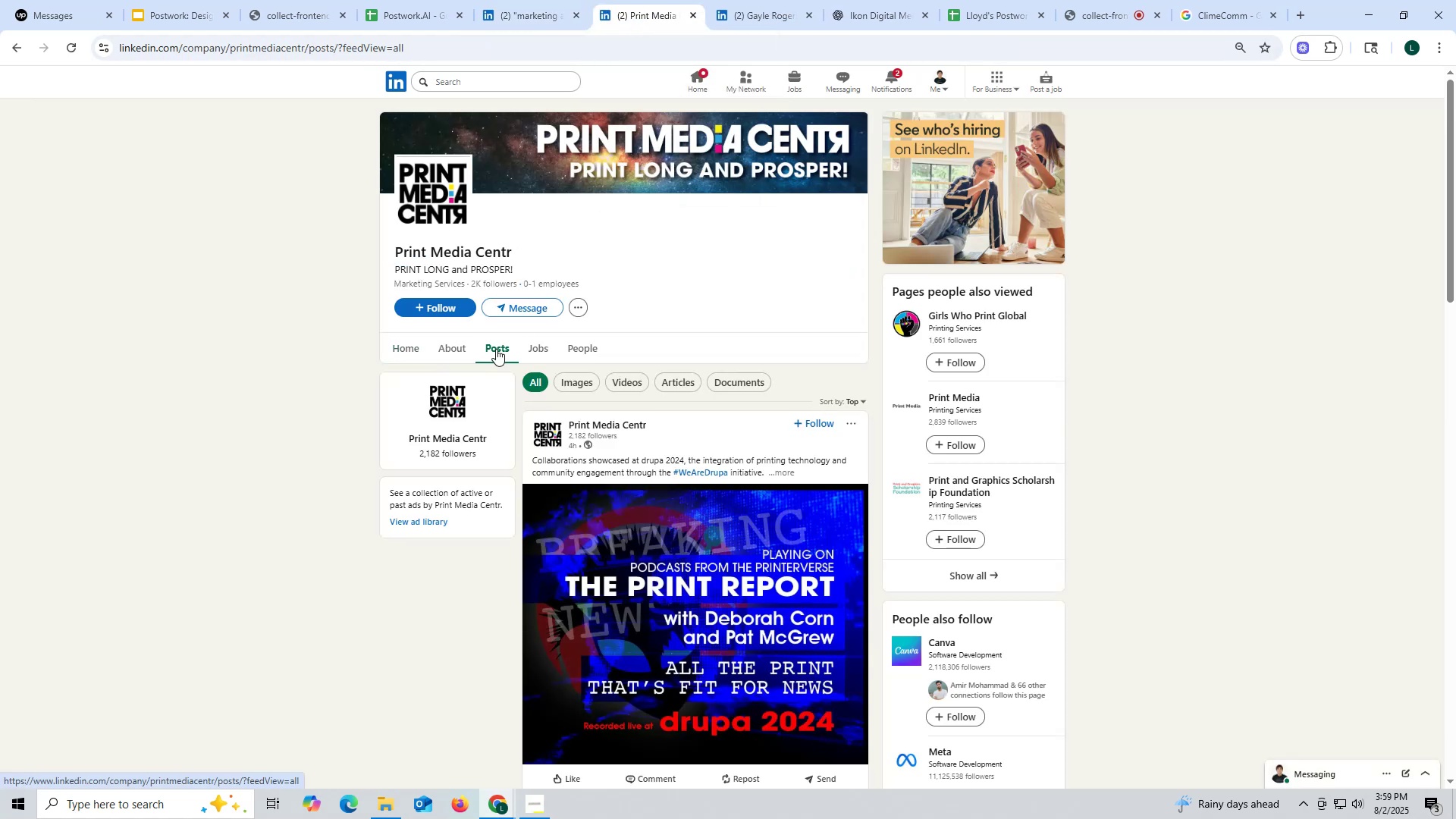 
mouse_move([475, 362])
 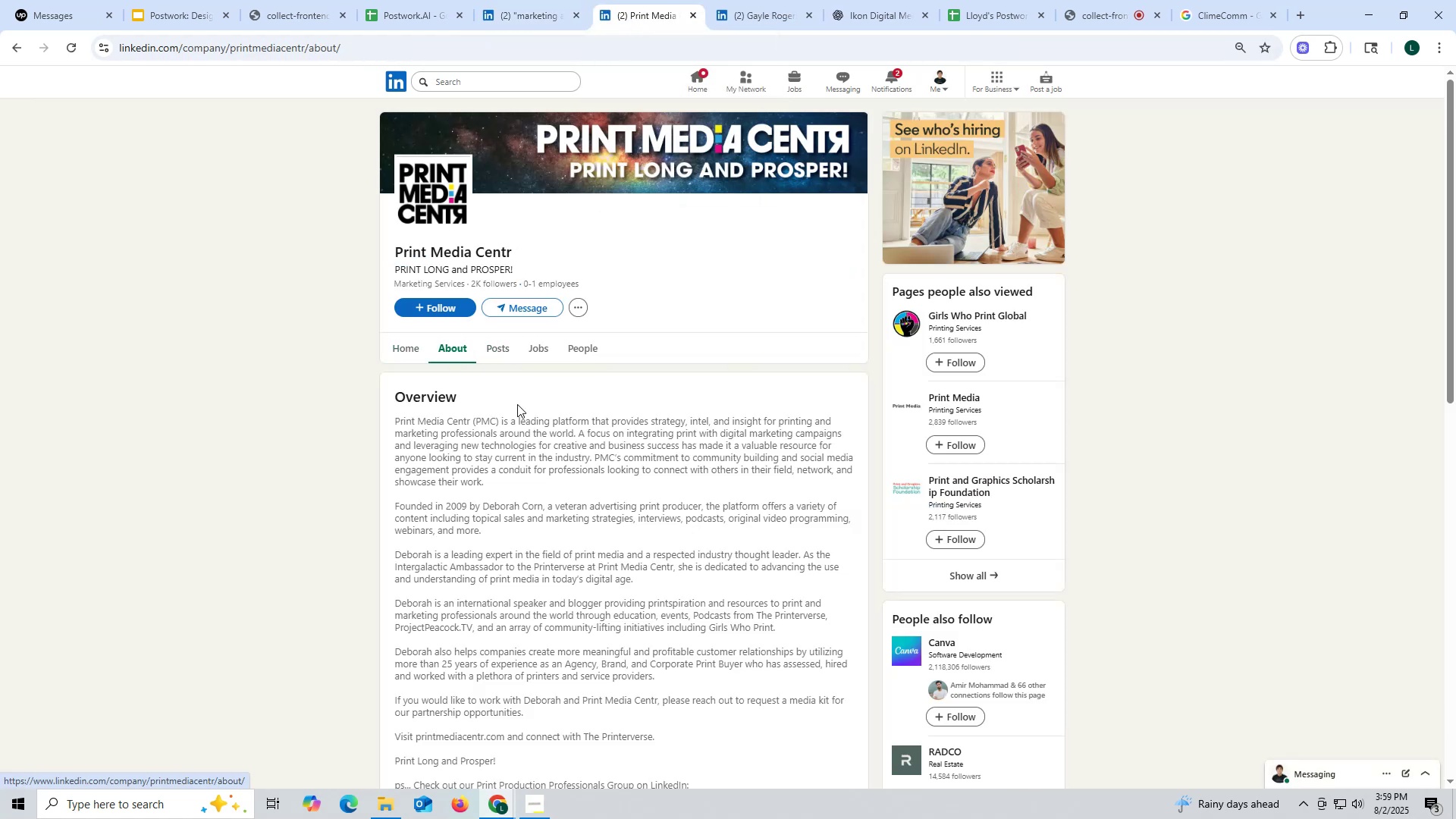 
scroll: coordinate [517, 405], scroll_direction: down, amount: 4.0
 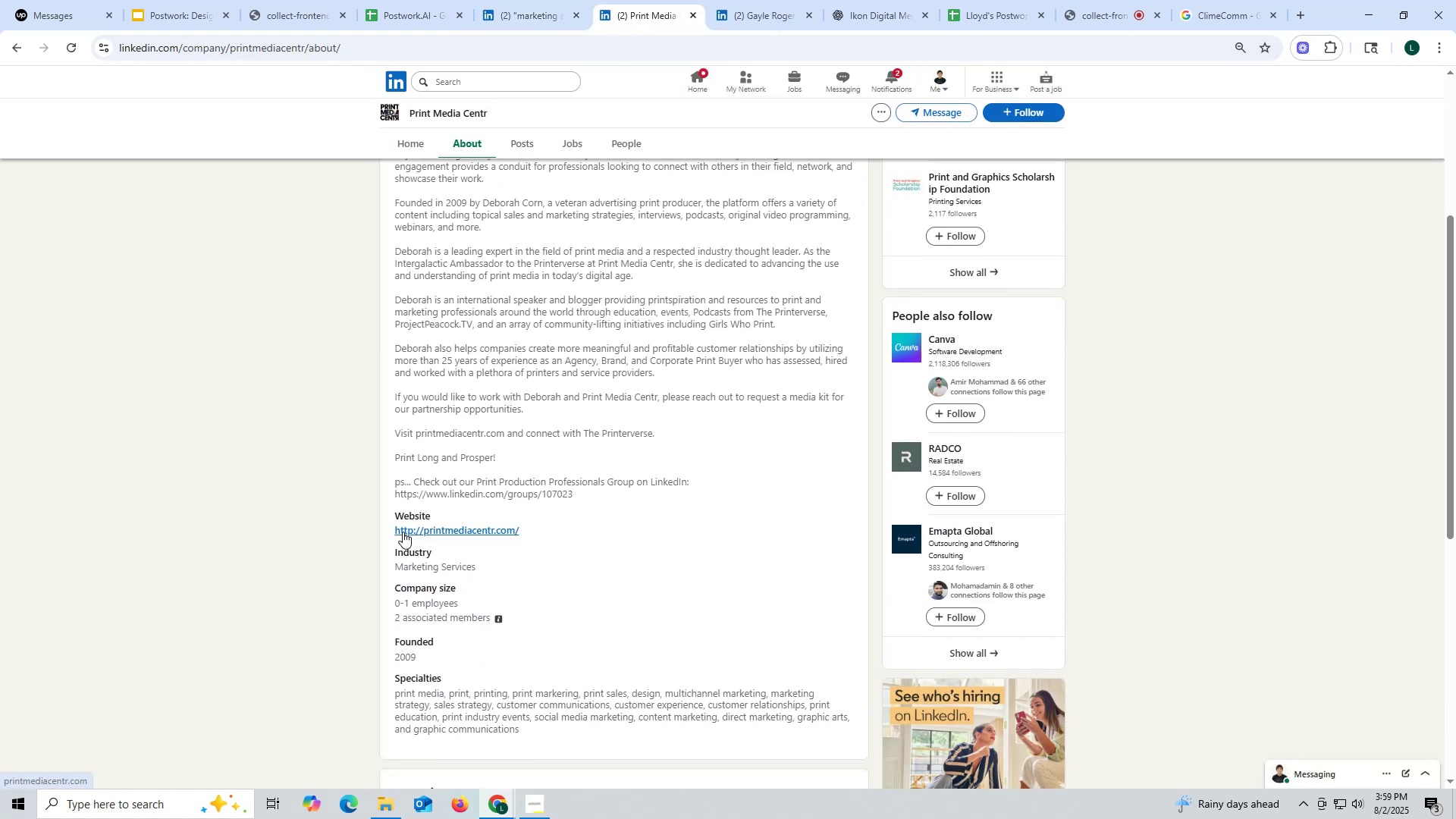 
left_click_drag(start_coordinate=[391, 529], to_coordinate=[539, 529])
 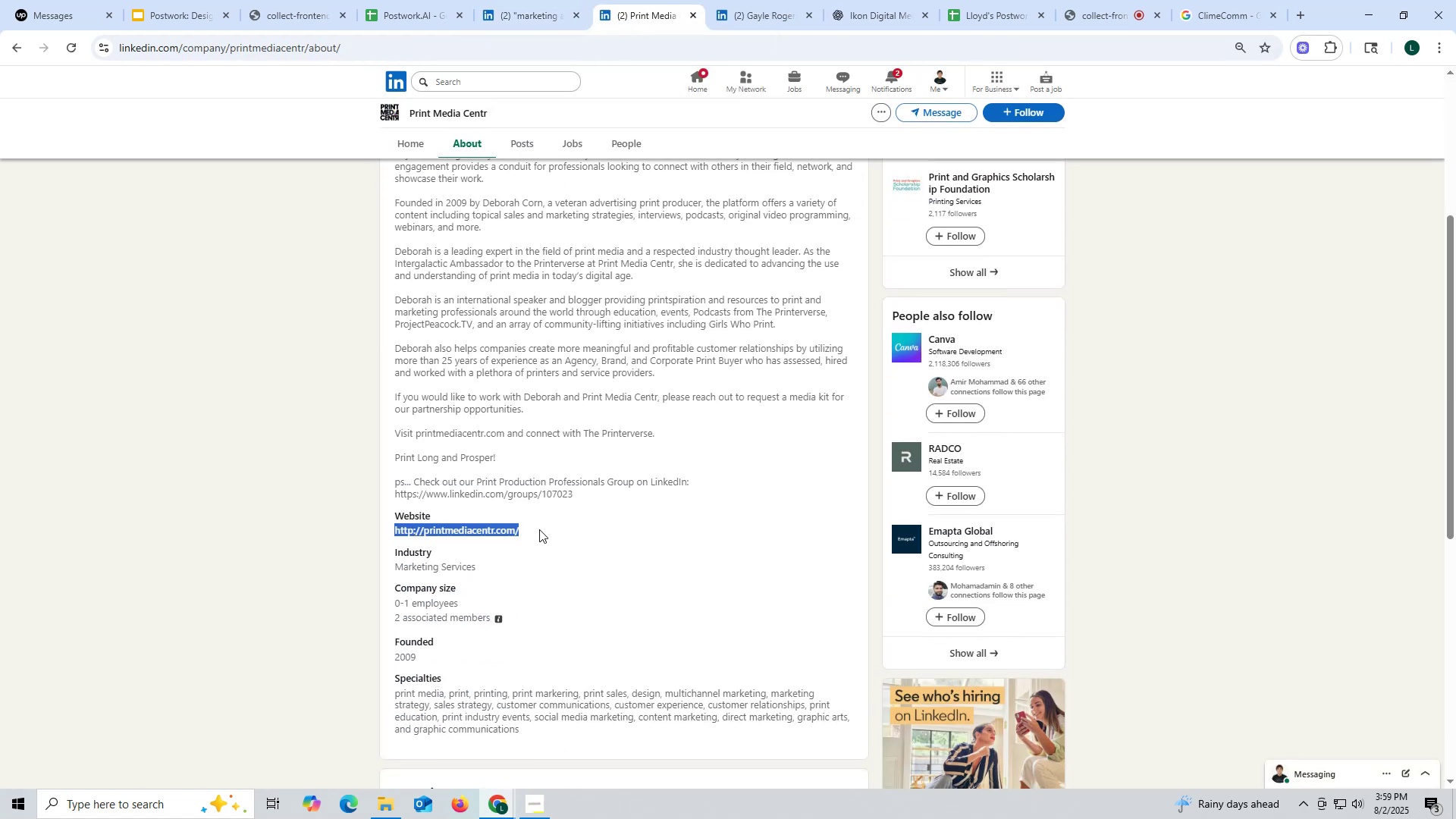 
key(Control+ControlLeft)
 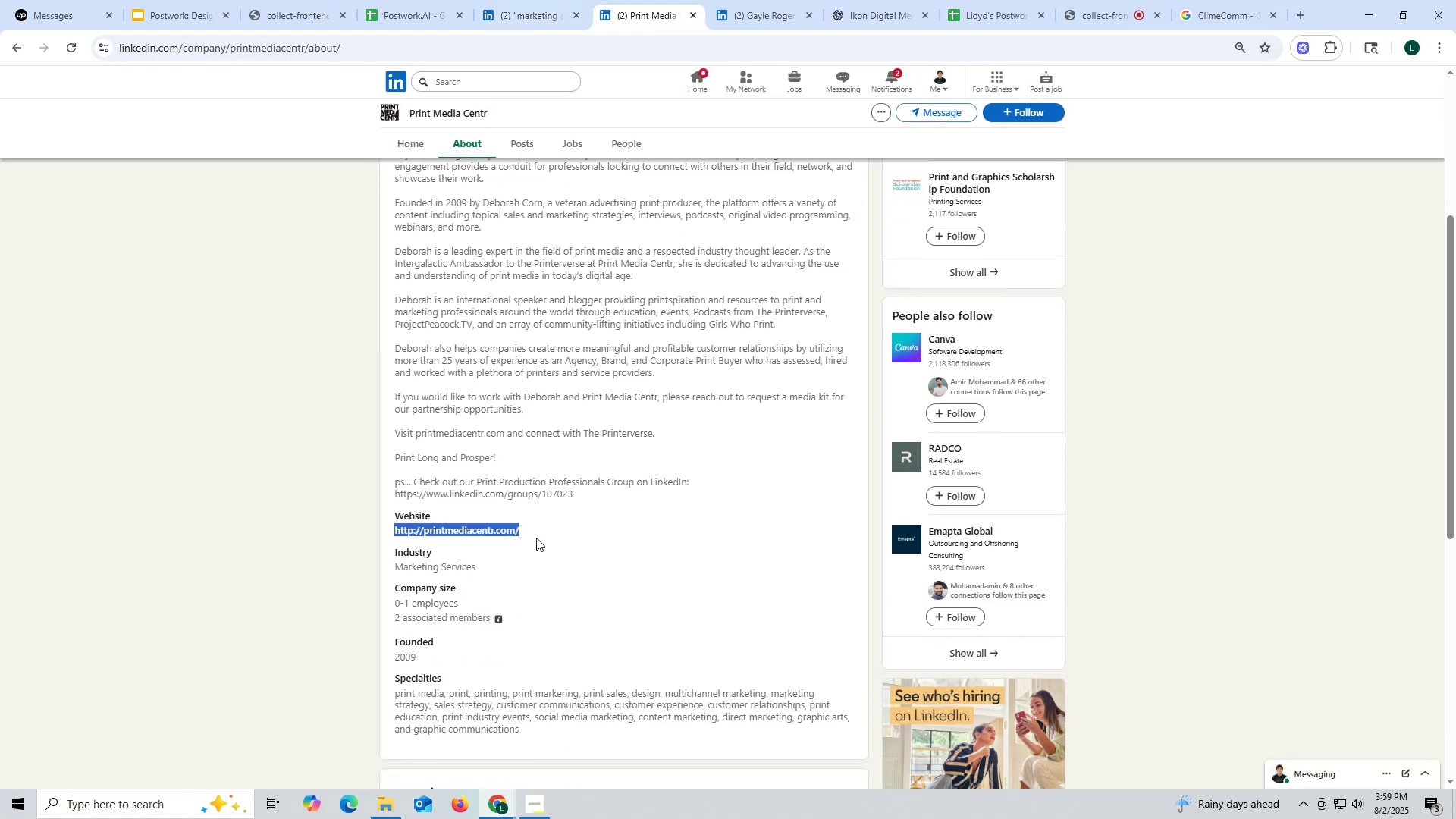 
key(Control+C)
 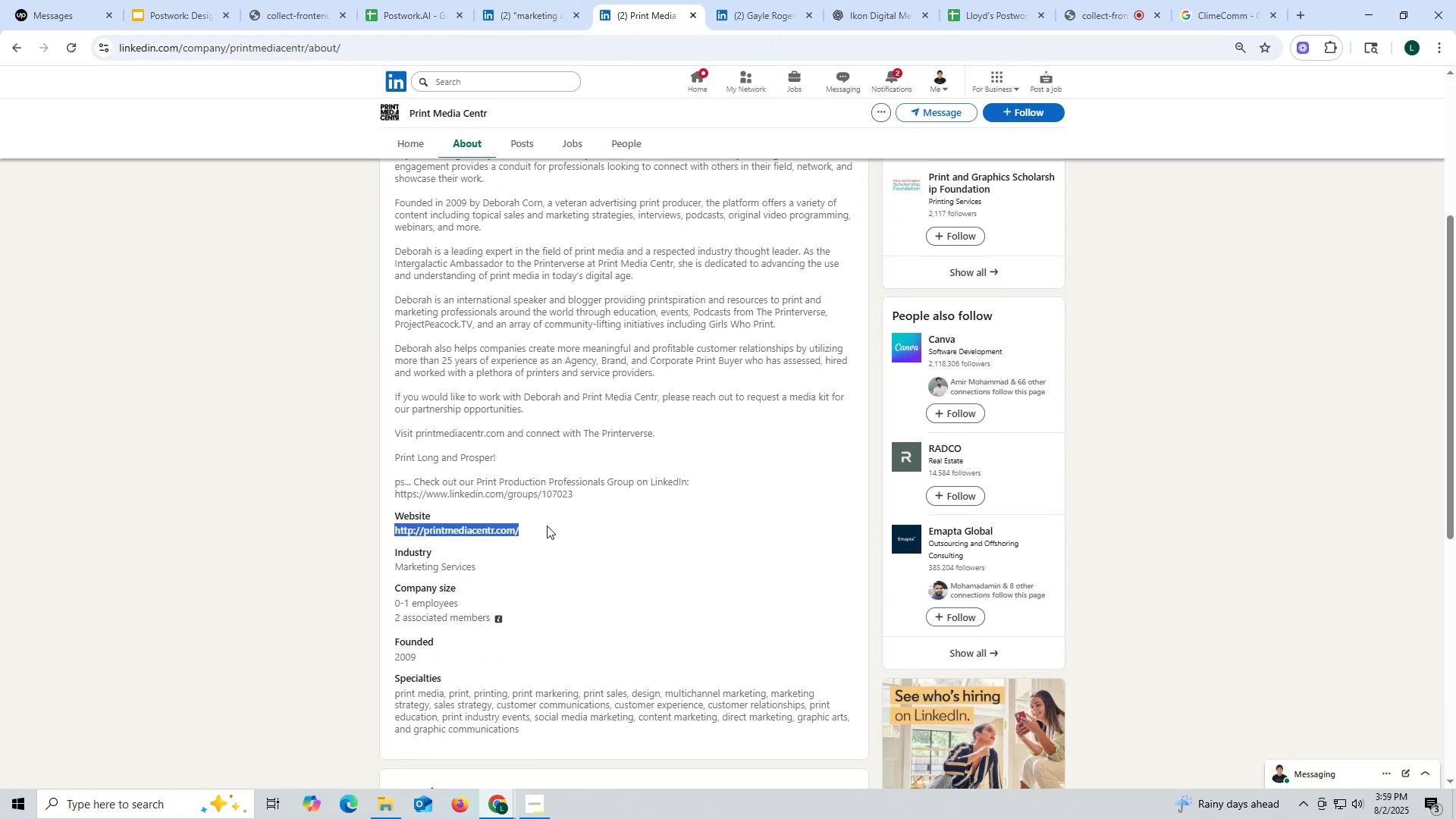 
key(Control+ControlLeft)
 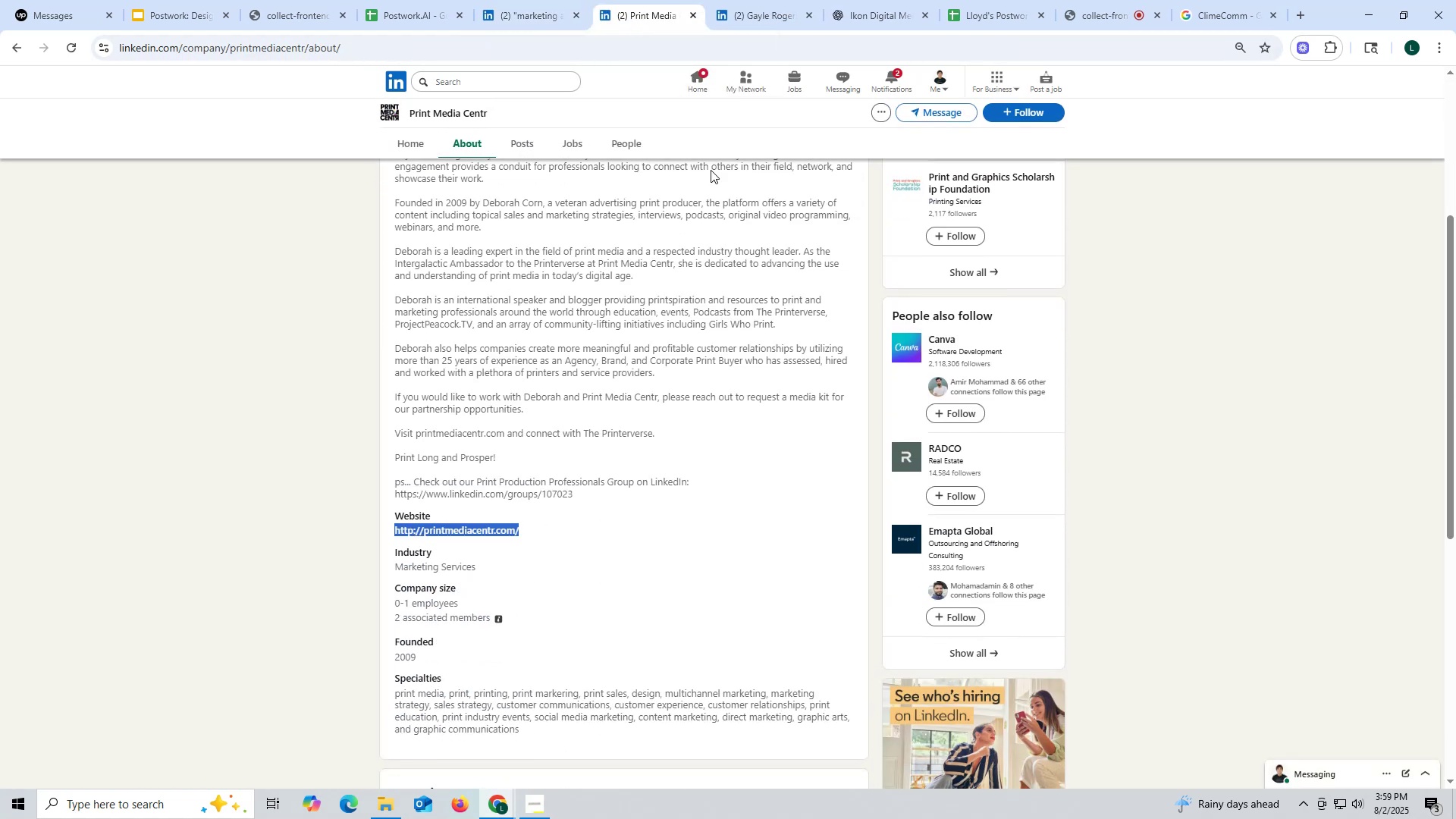 
key(Control+C)
 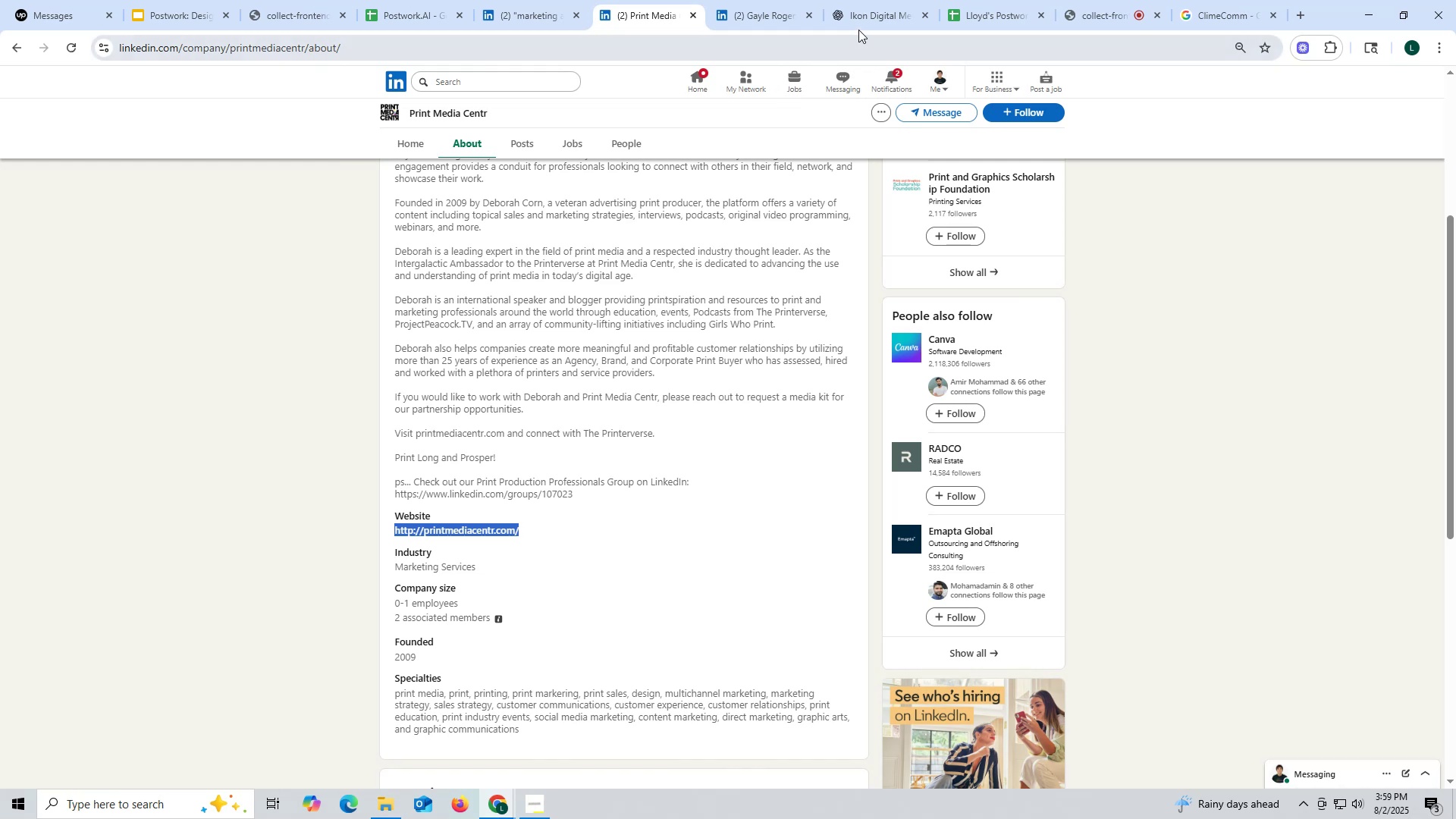 
left_click([858, 23])
 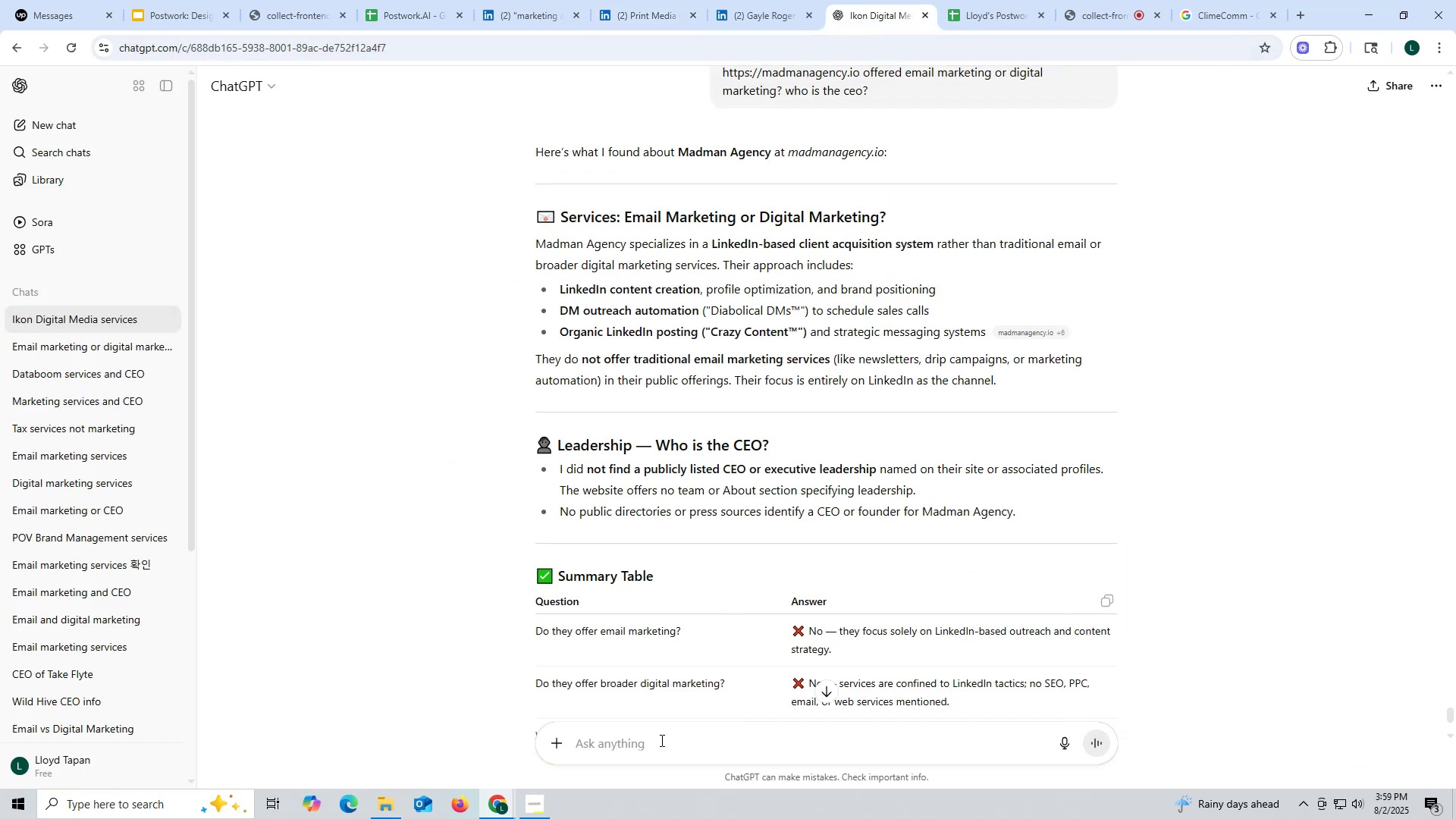 
key(Control+ControlLeft)
 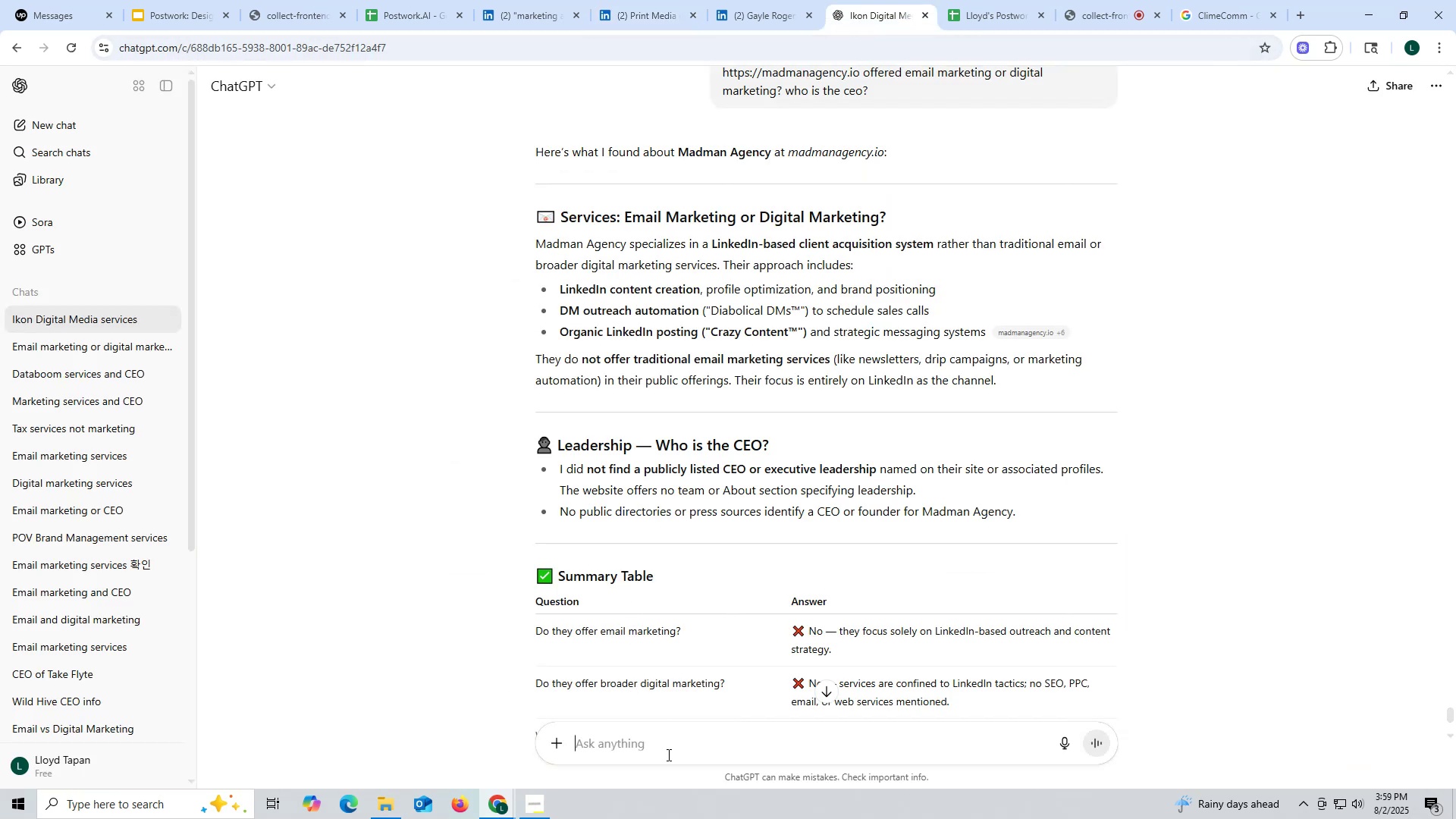 
key(Control+V)
 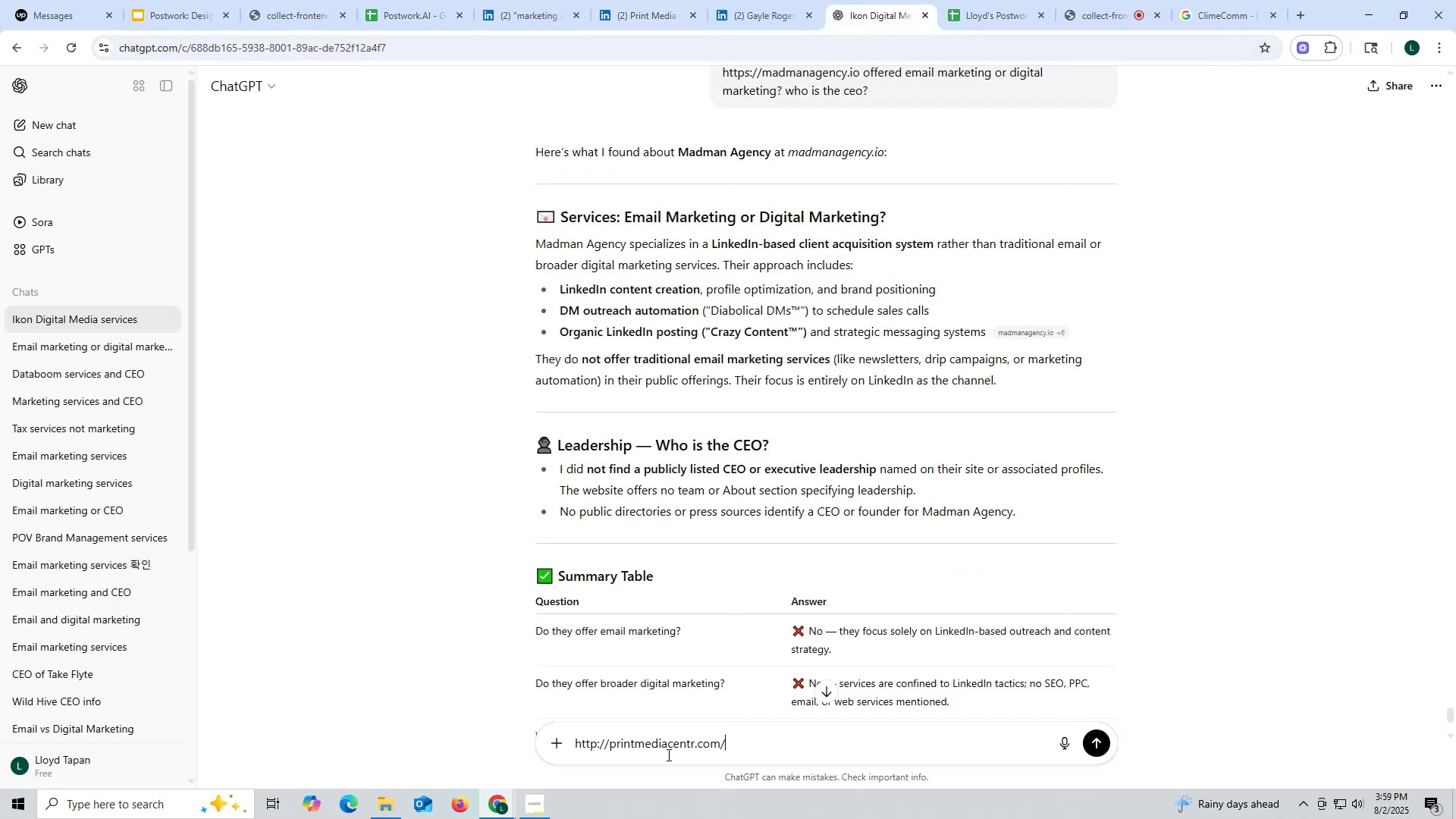 
key(Space)
 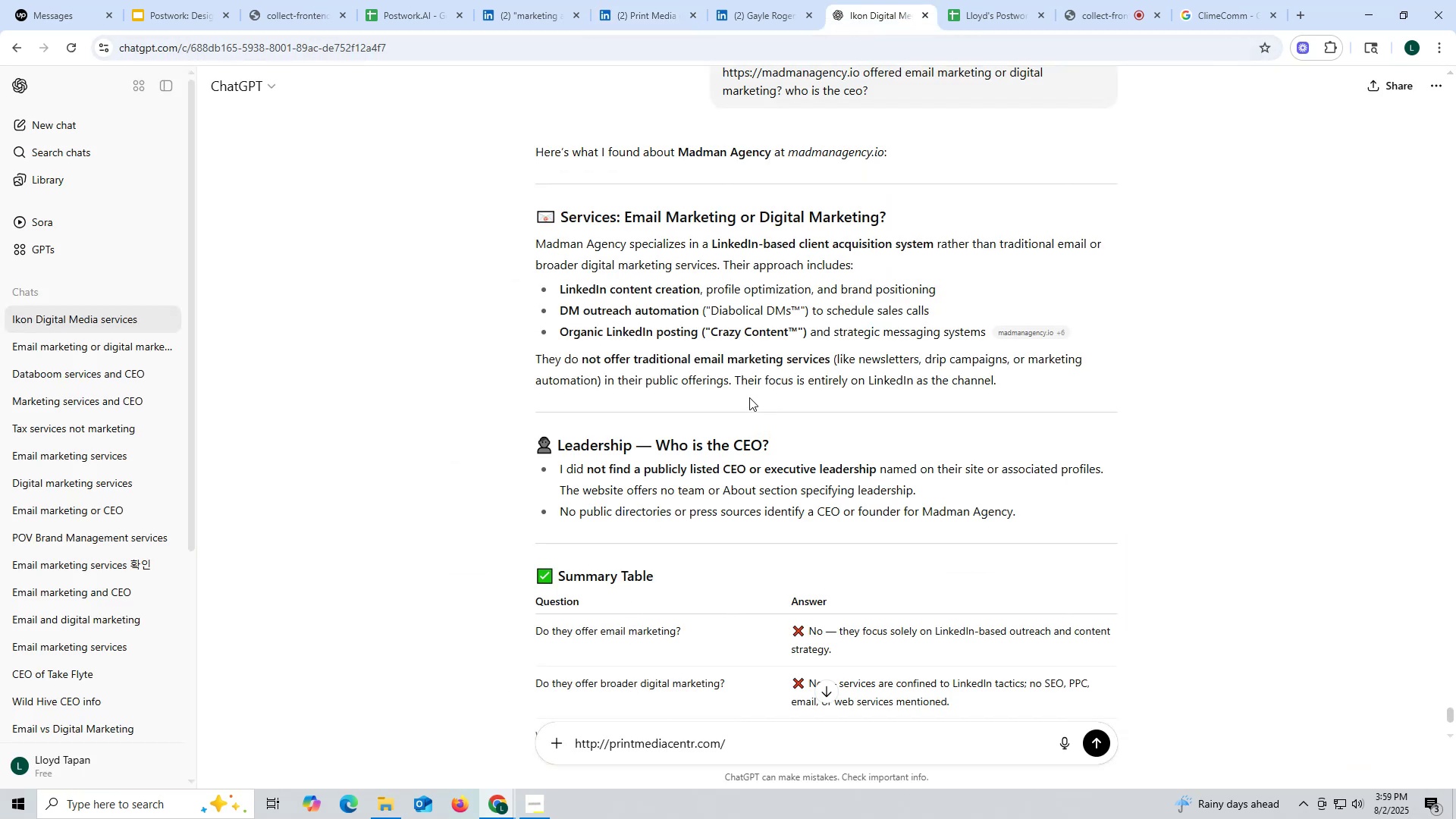 
scroll: coordinate [823, 274], scroll_direction: up, amount: 4.0
 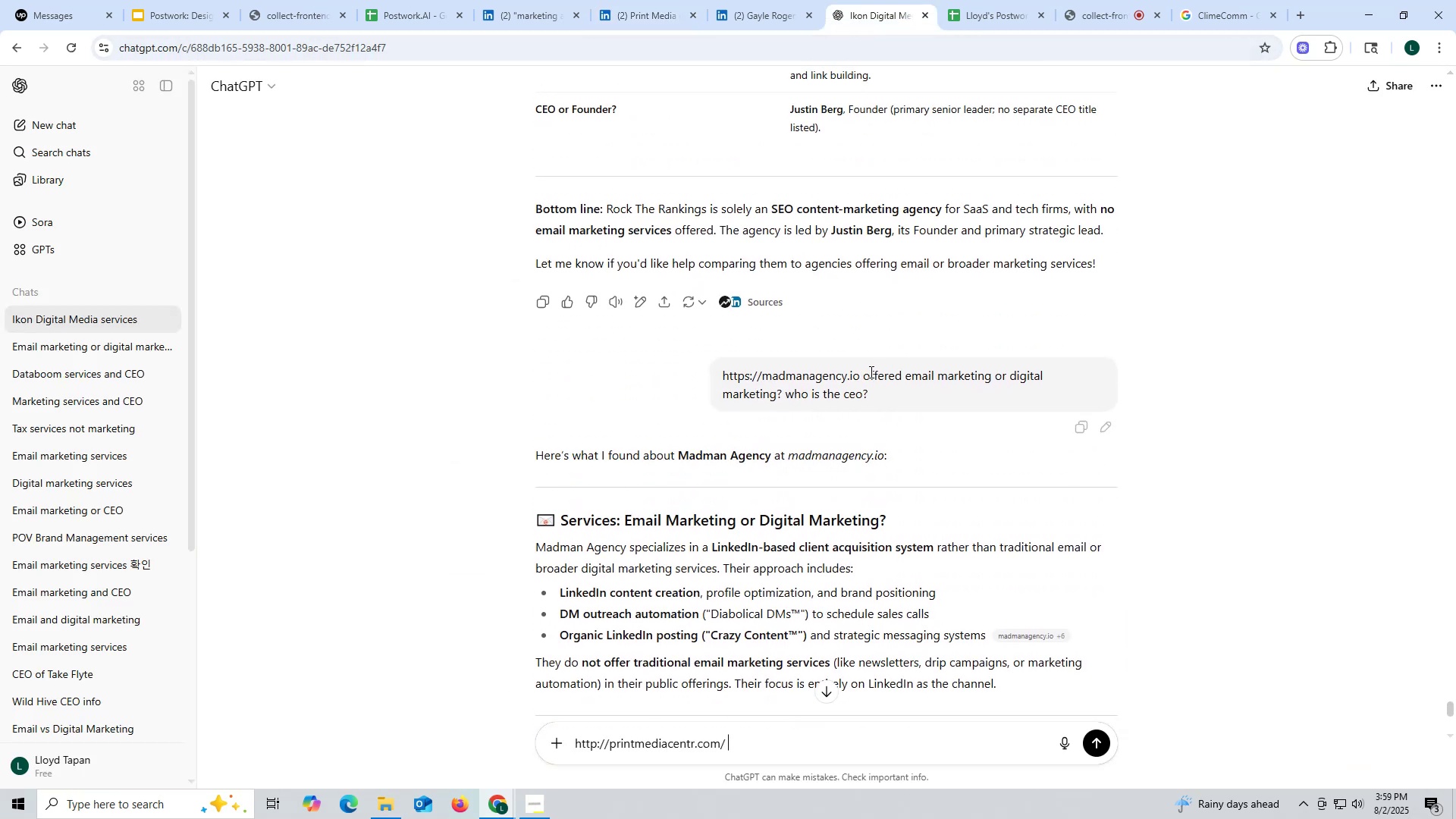 
left_click_drag(start_coordinate=[862, 373], to_coordinate=[889, 400])
 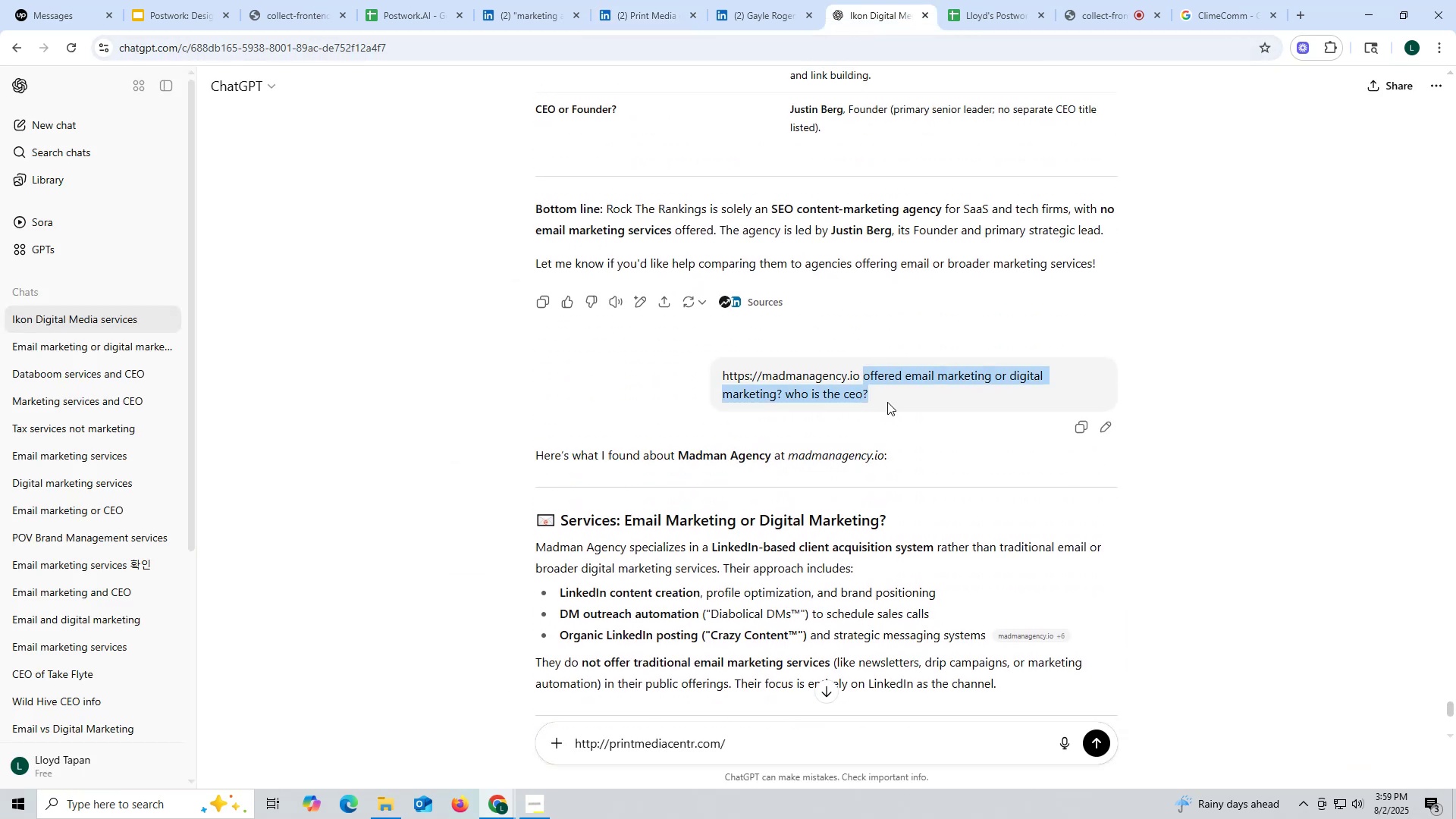 
key(Control+ControlLeft)
 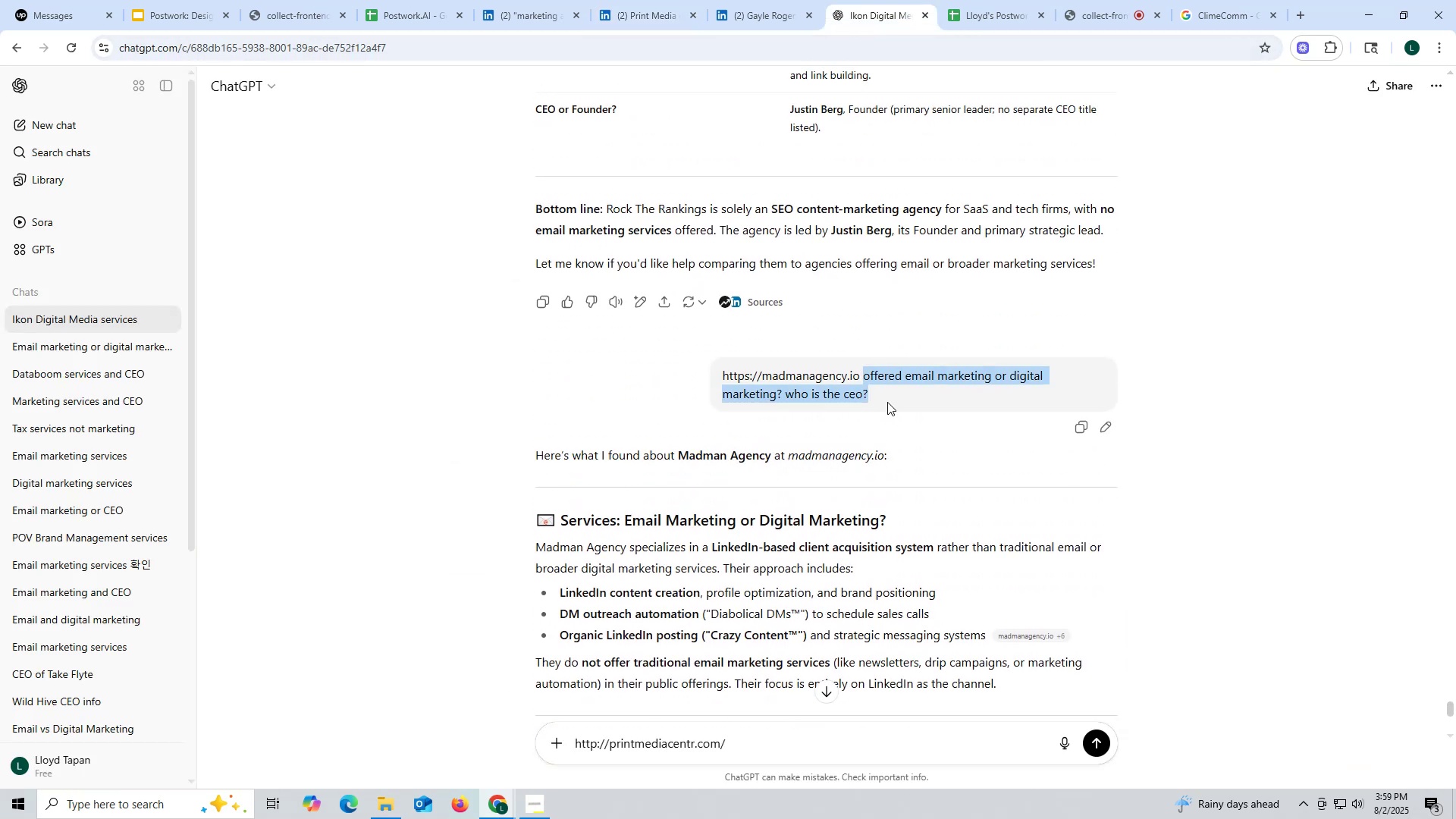 
key(C)
 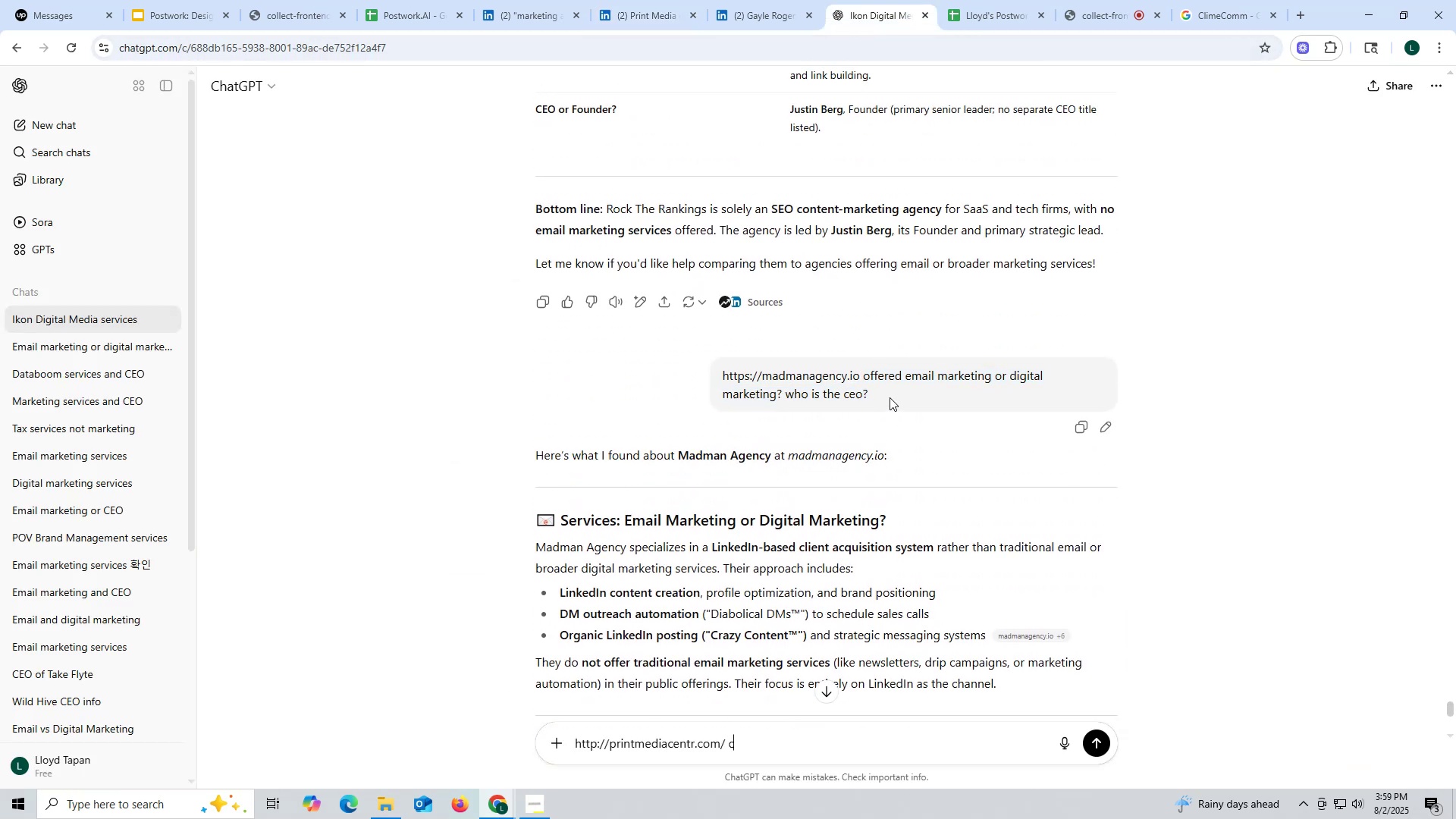 
key(Control+ControlLeft)
 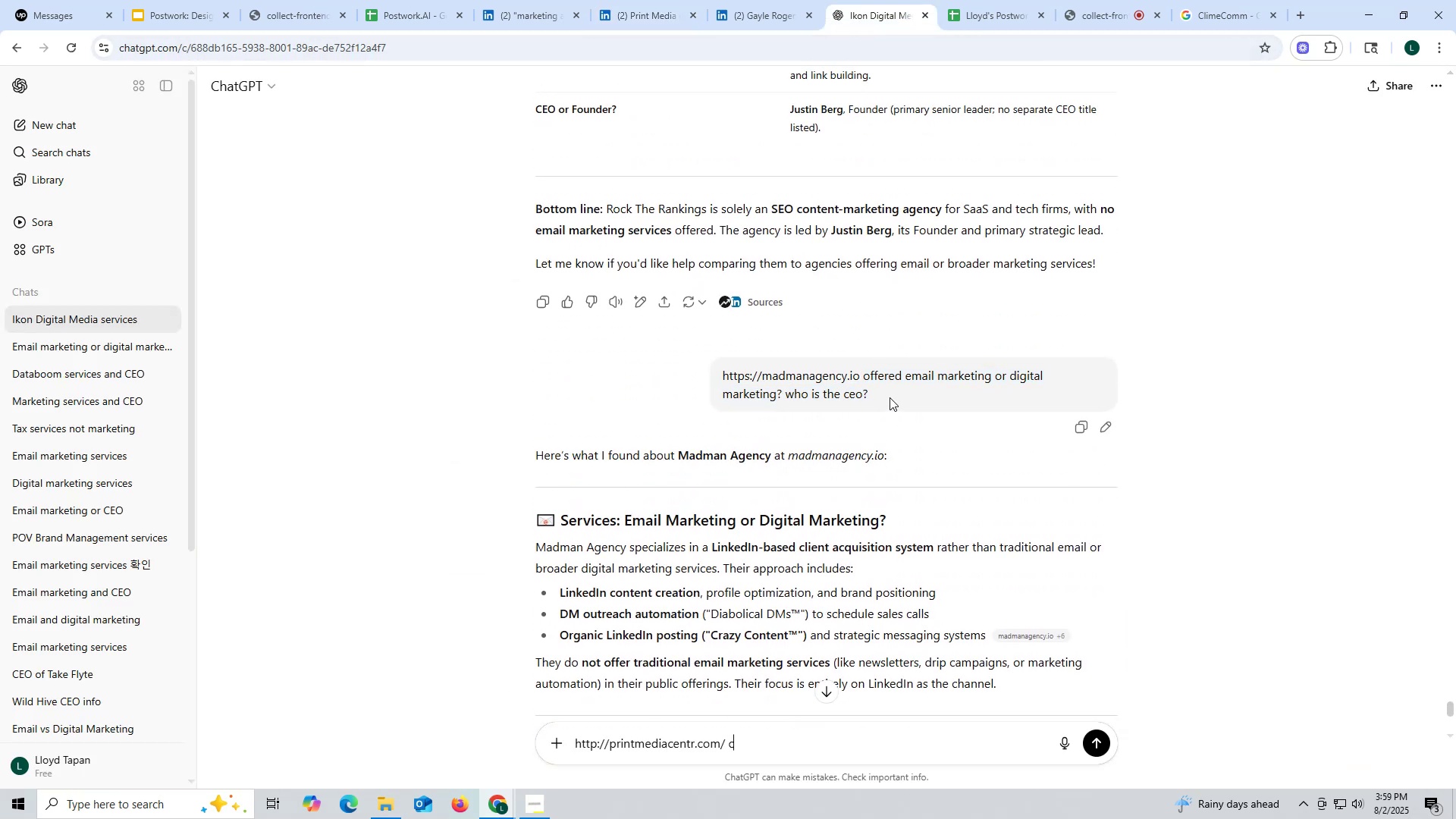 
key(Control+C)
 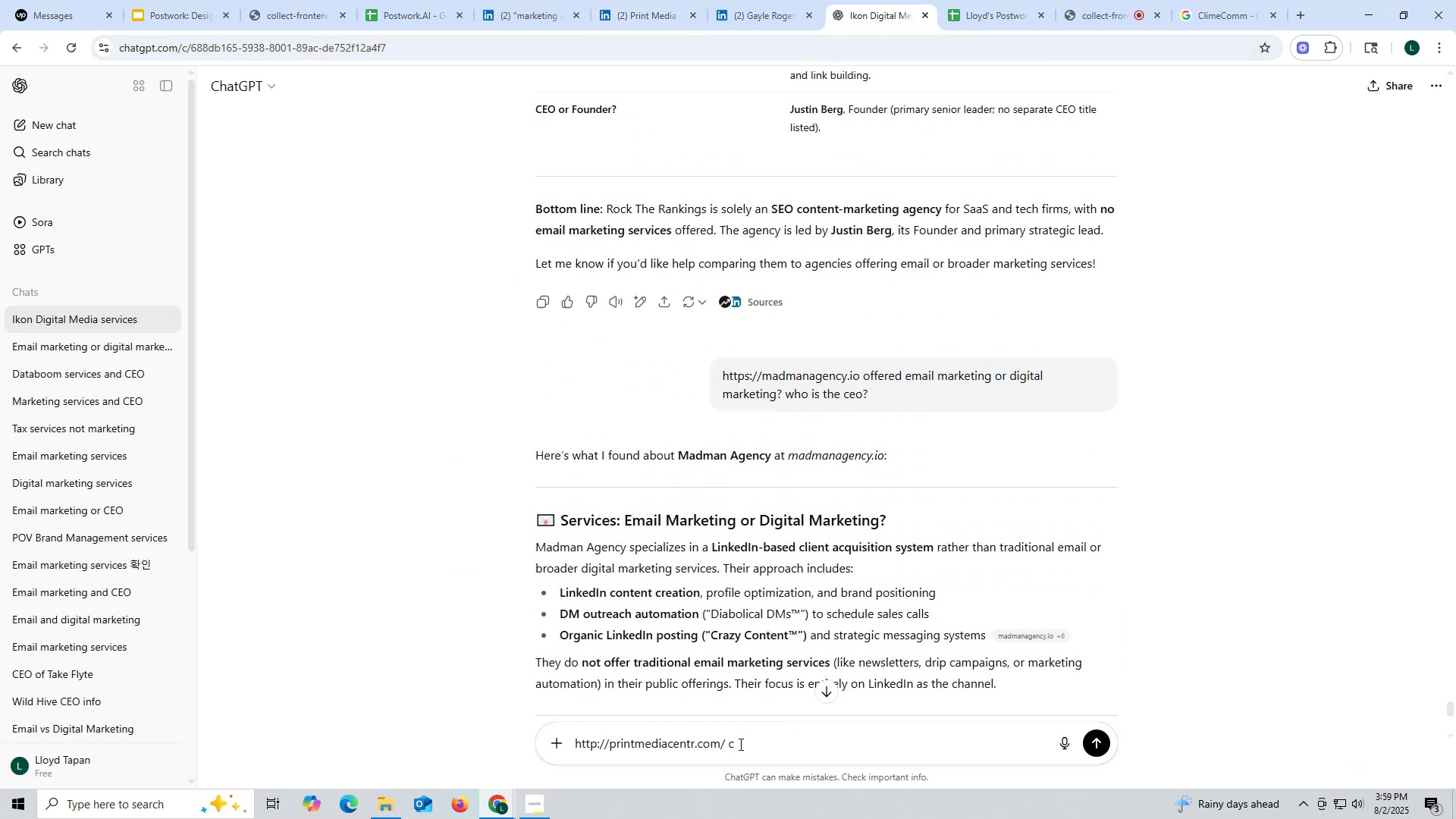 
left_click_drag(start_coordinate=[728, 743], to_coordinate=[752, 743])
 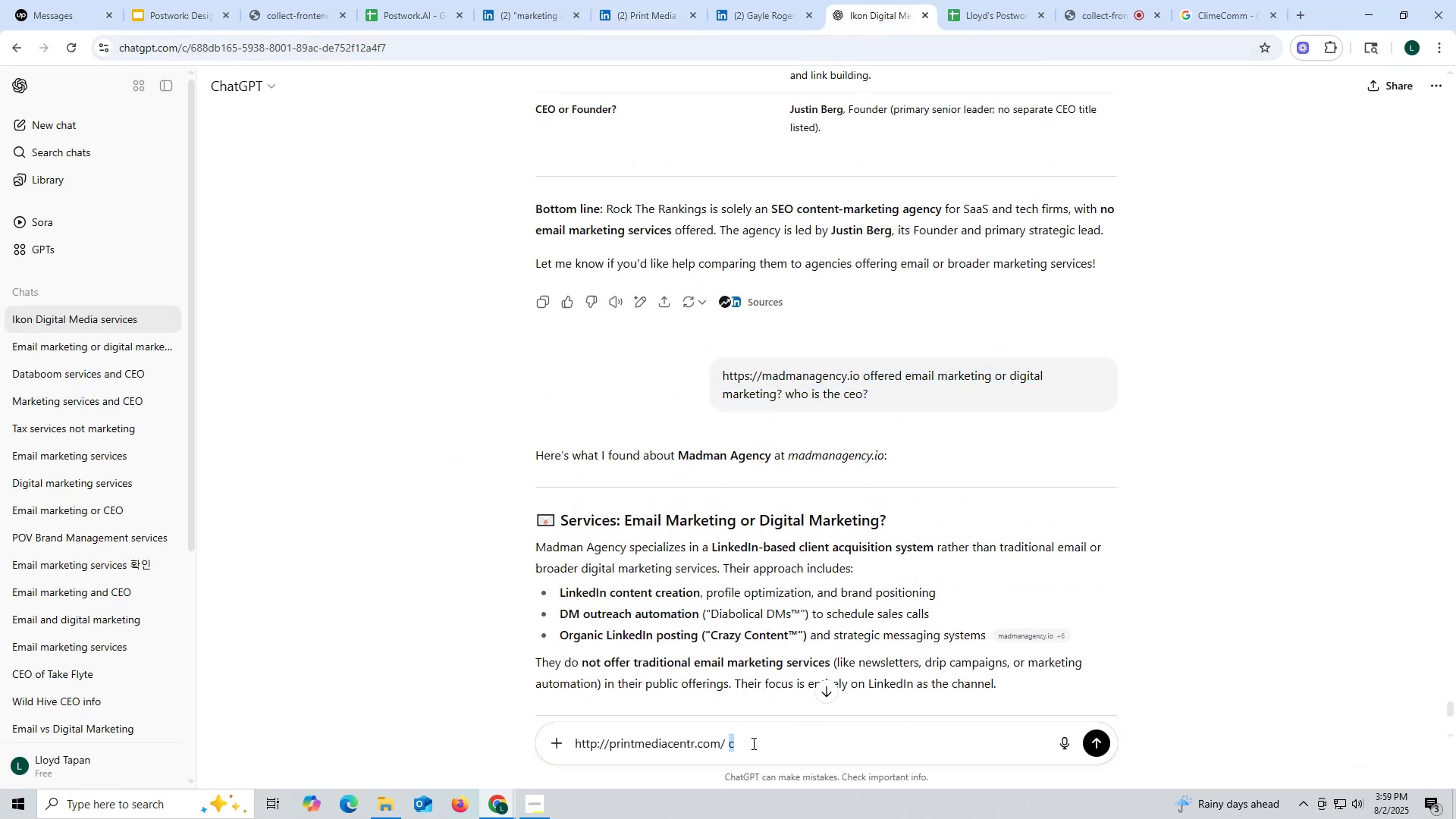 
key(Control+ControlLeft)
 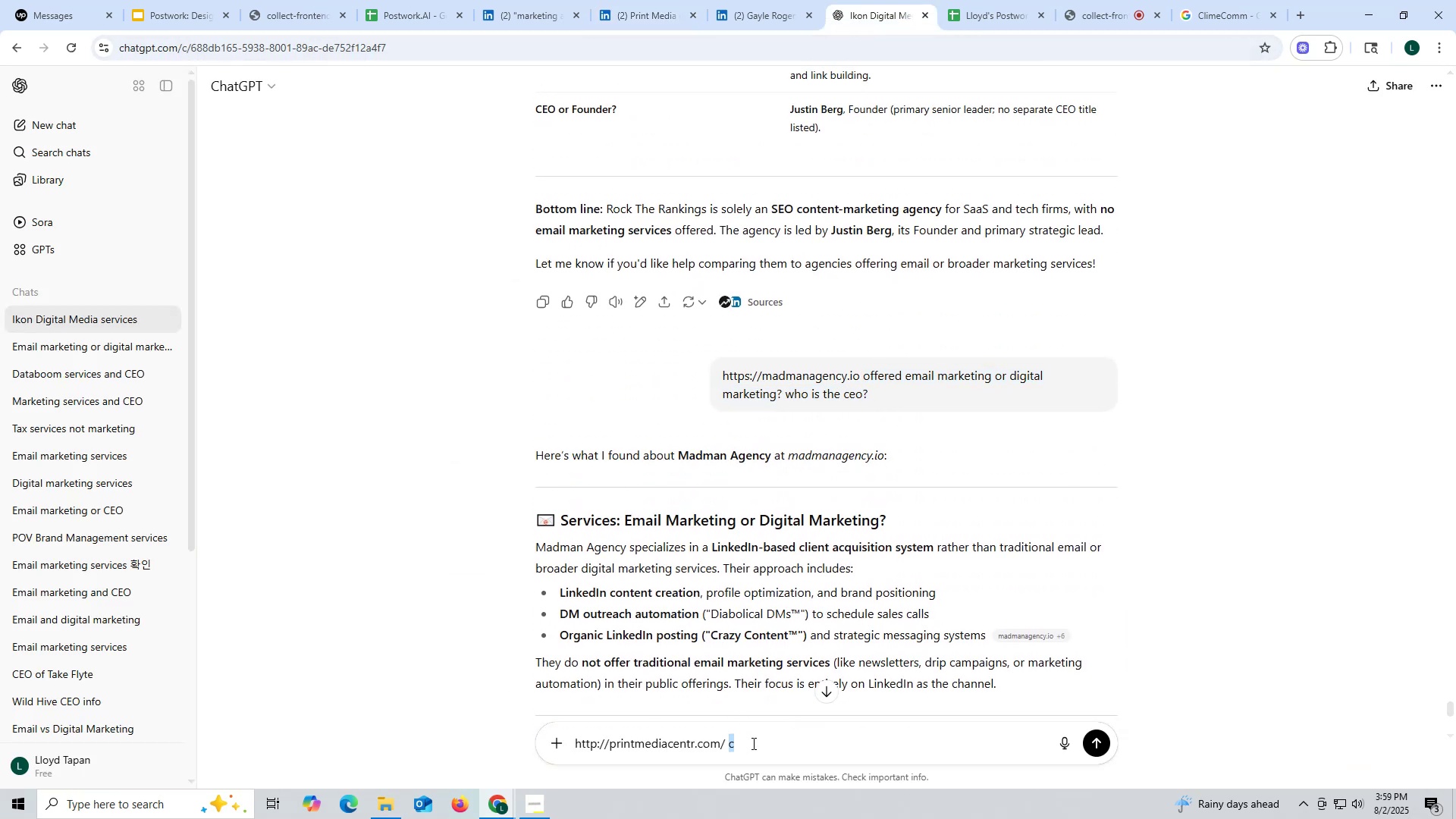 
key(Control+V)
 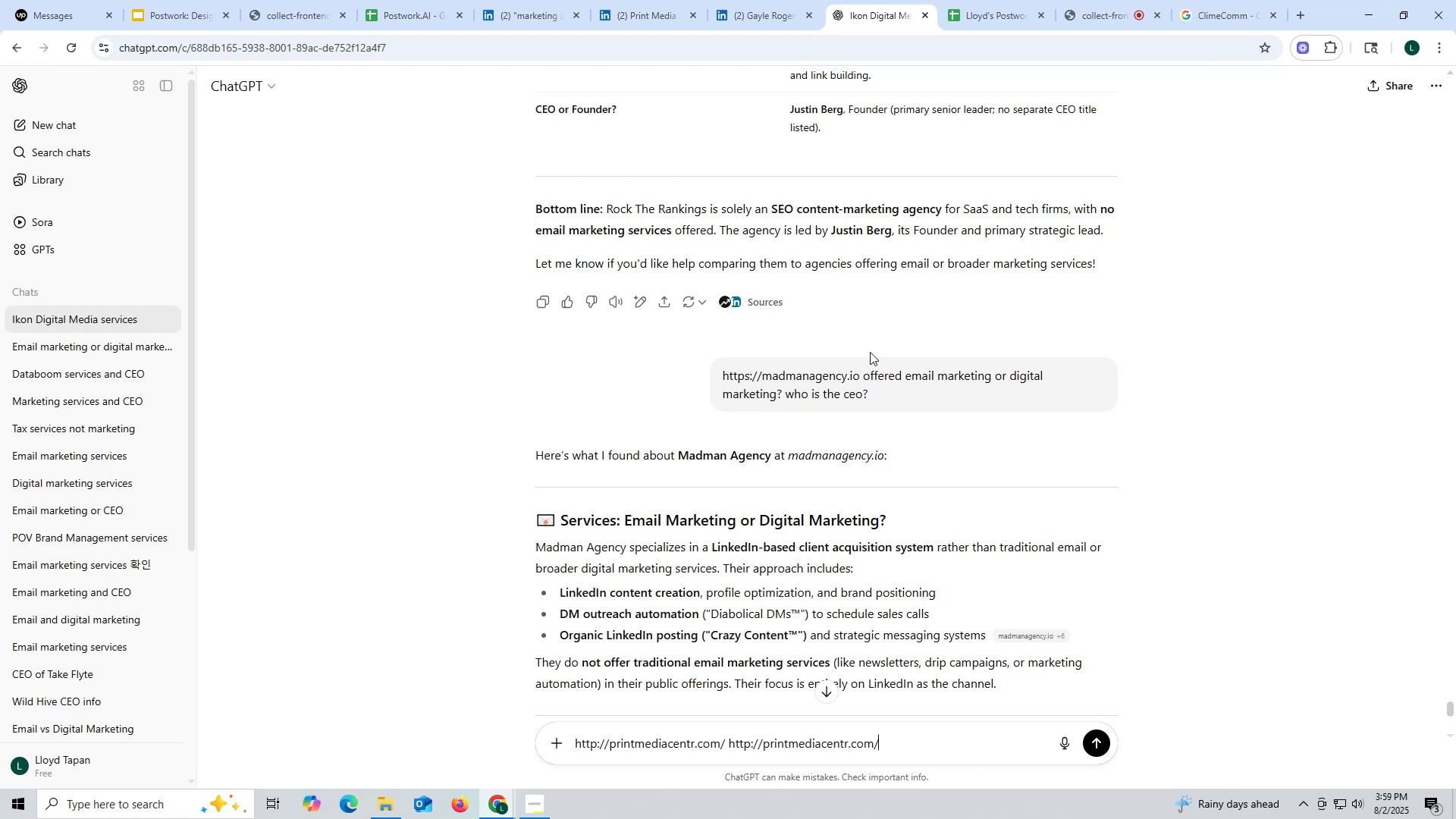 
left_click_drag(start_coordinate=[863, 379], to_coordinate=[886, 396])
 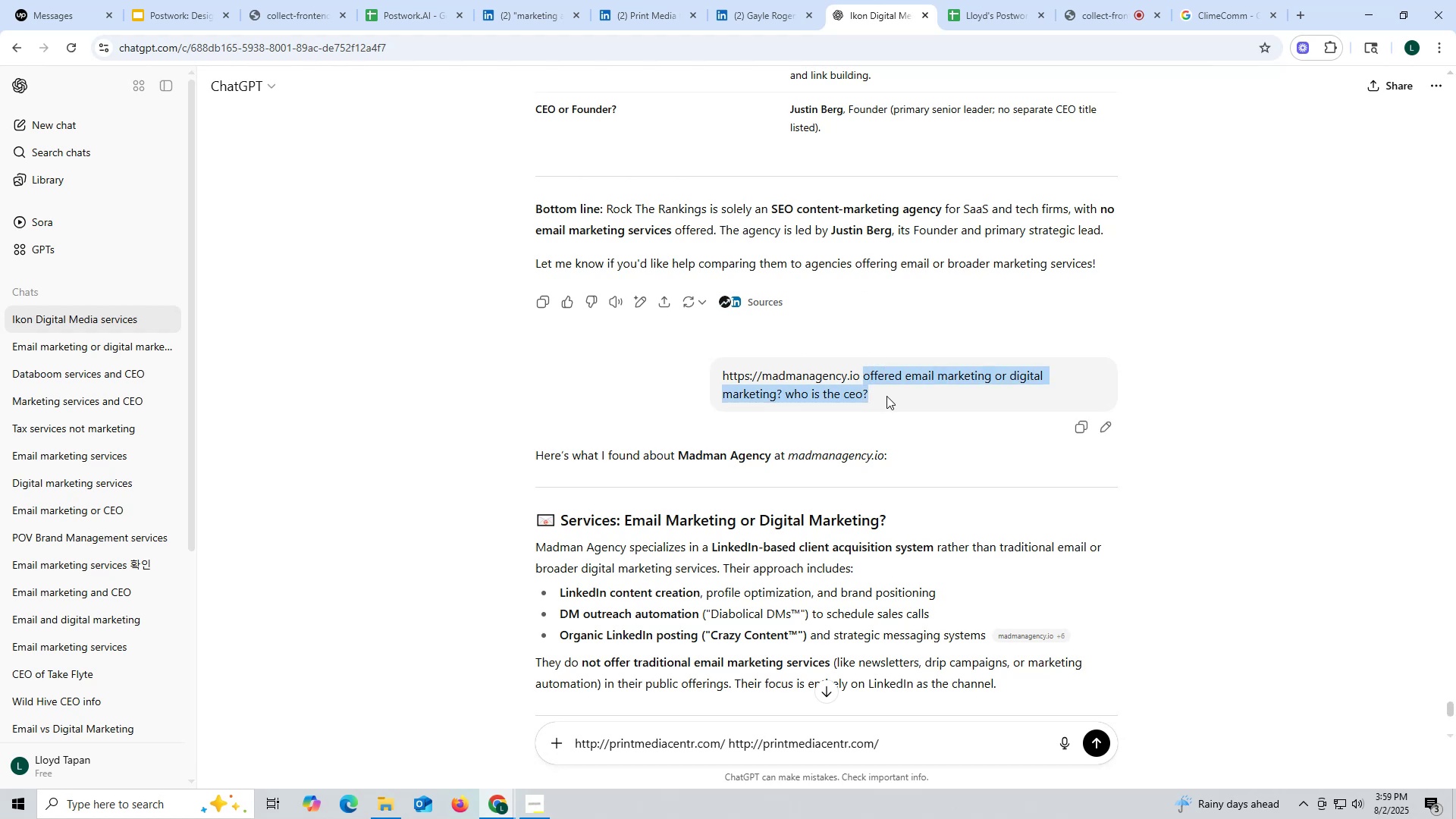 
key(Control+ControlLeft)
 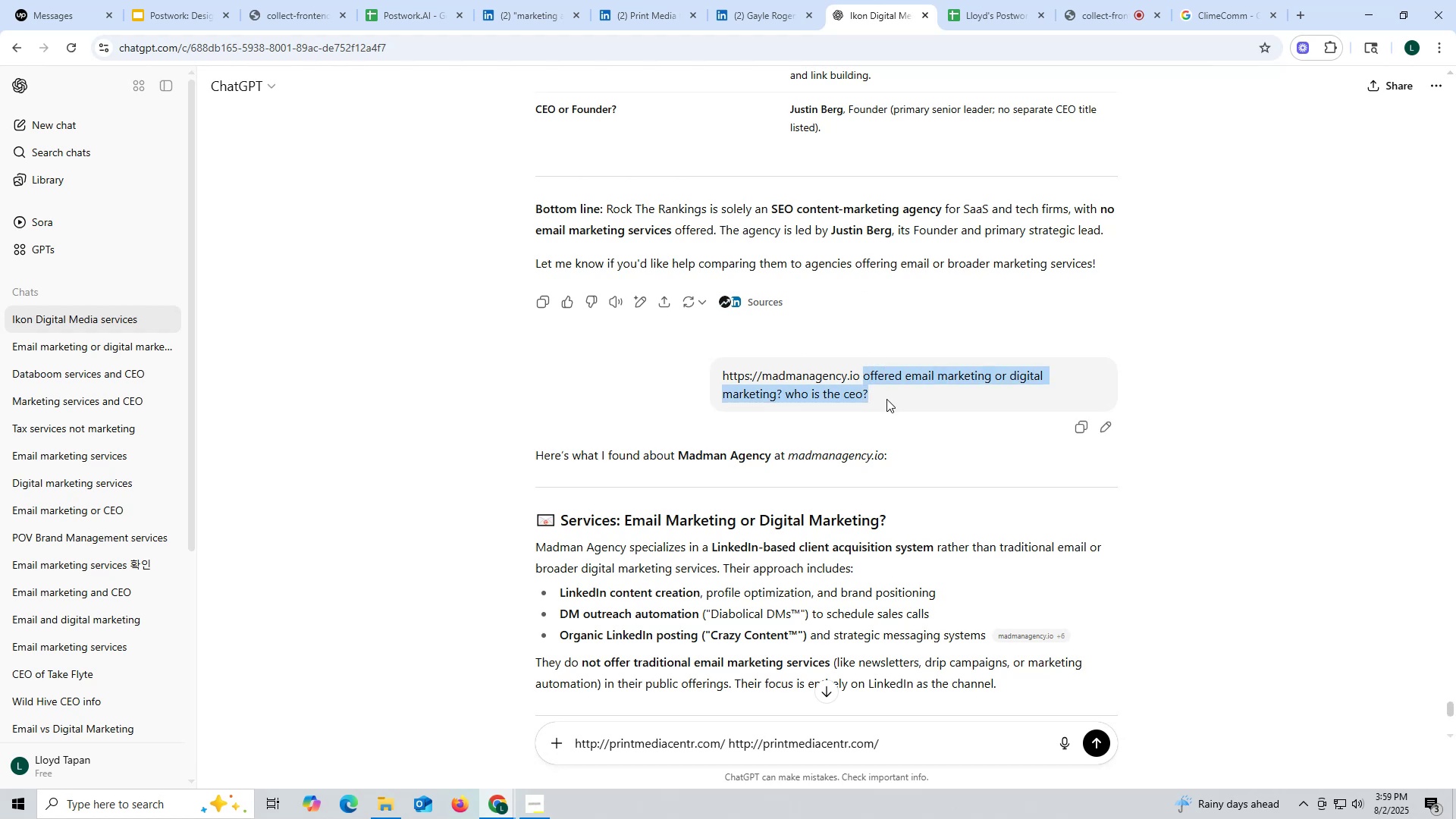 
key(Control+C)
 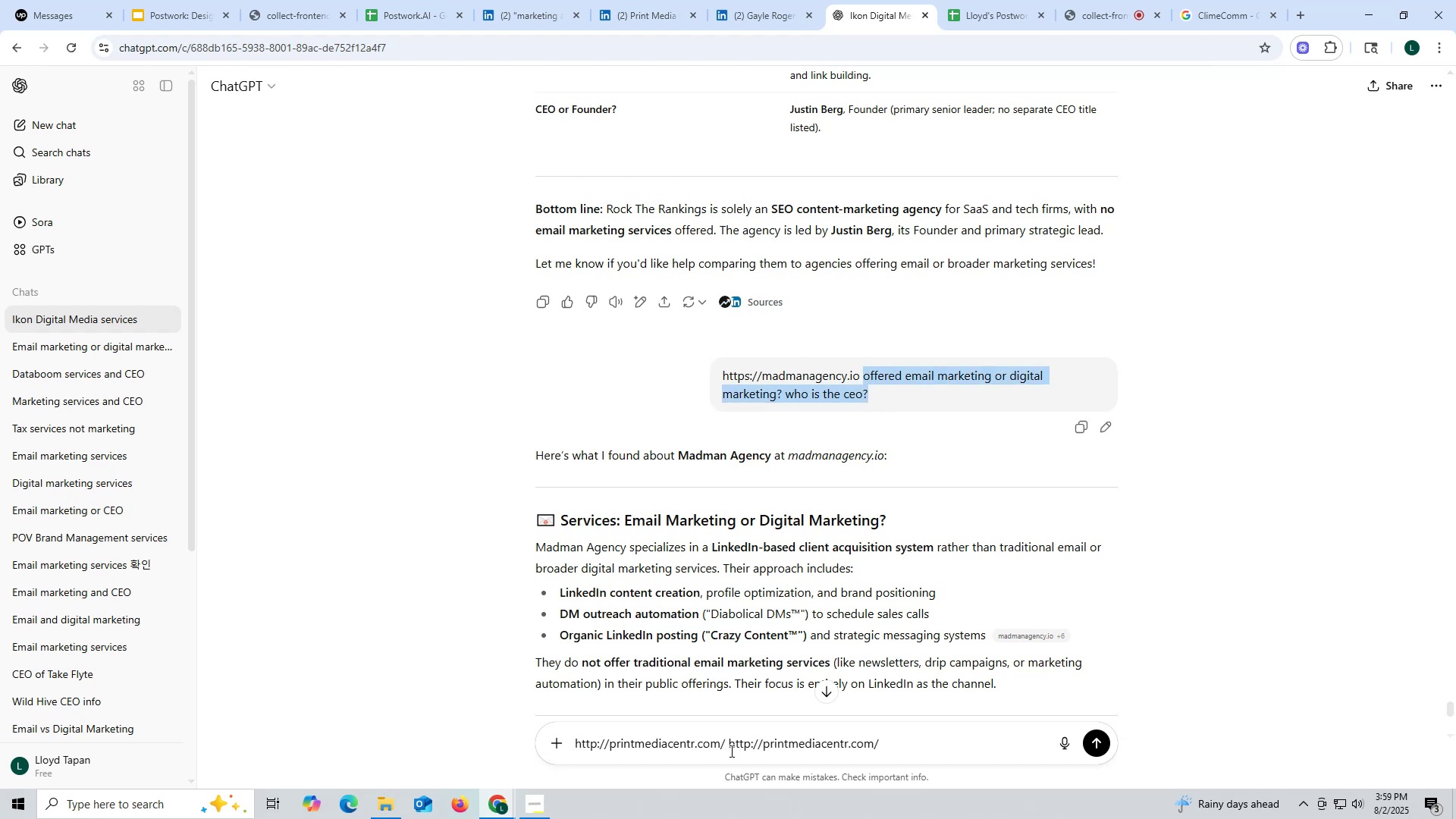 
left_click_drag(start_coordinate=[730, 748], to_coordinate=[911, 752])
 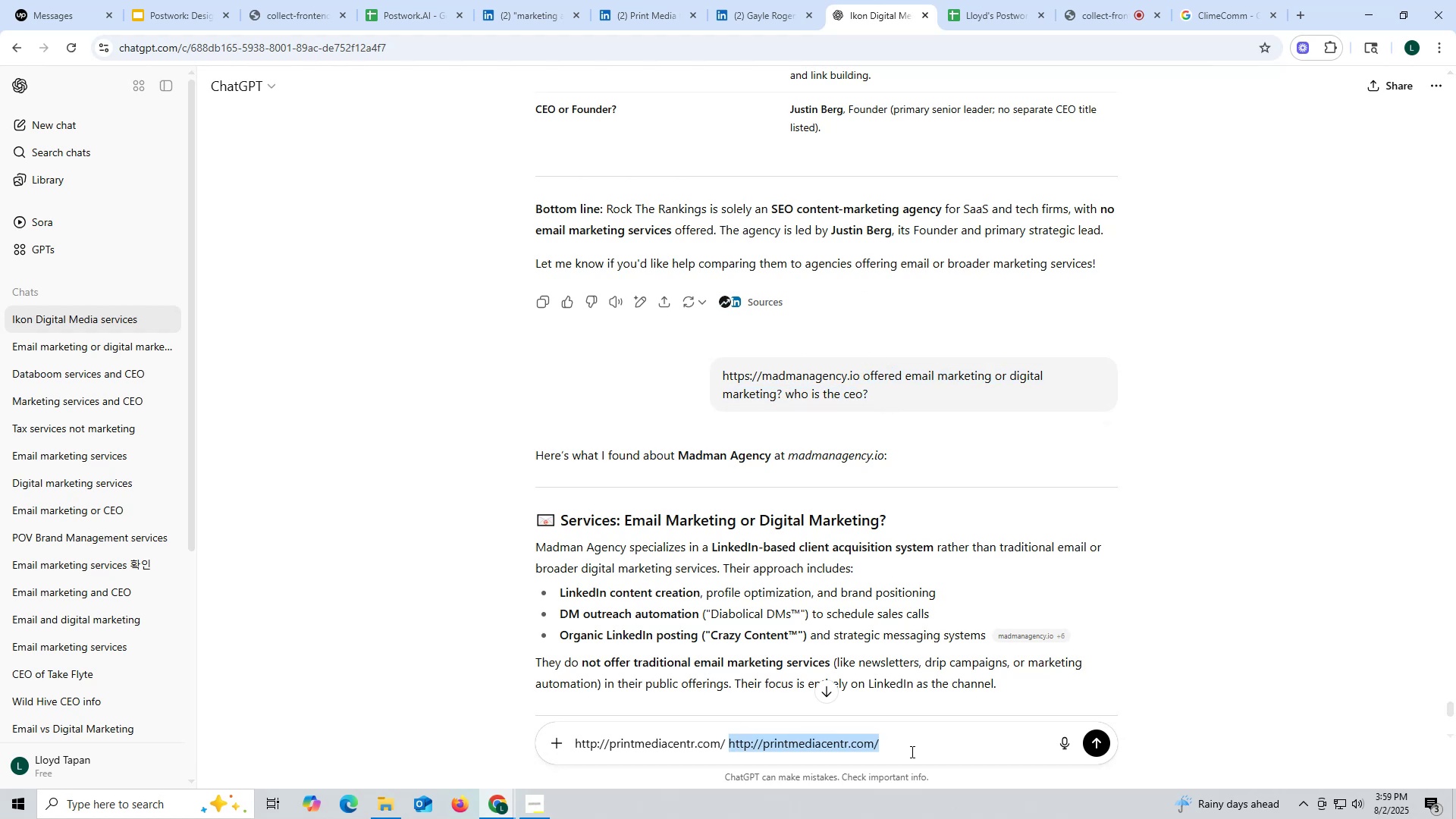 
key(Control+ControlLeft)
 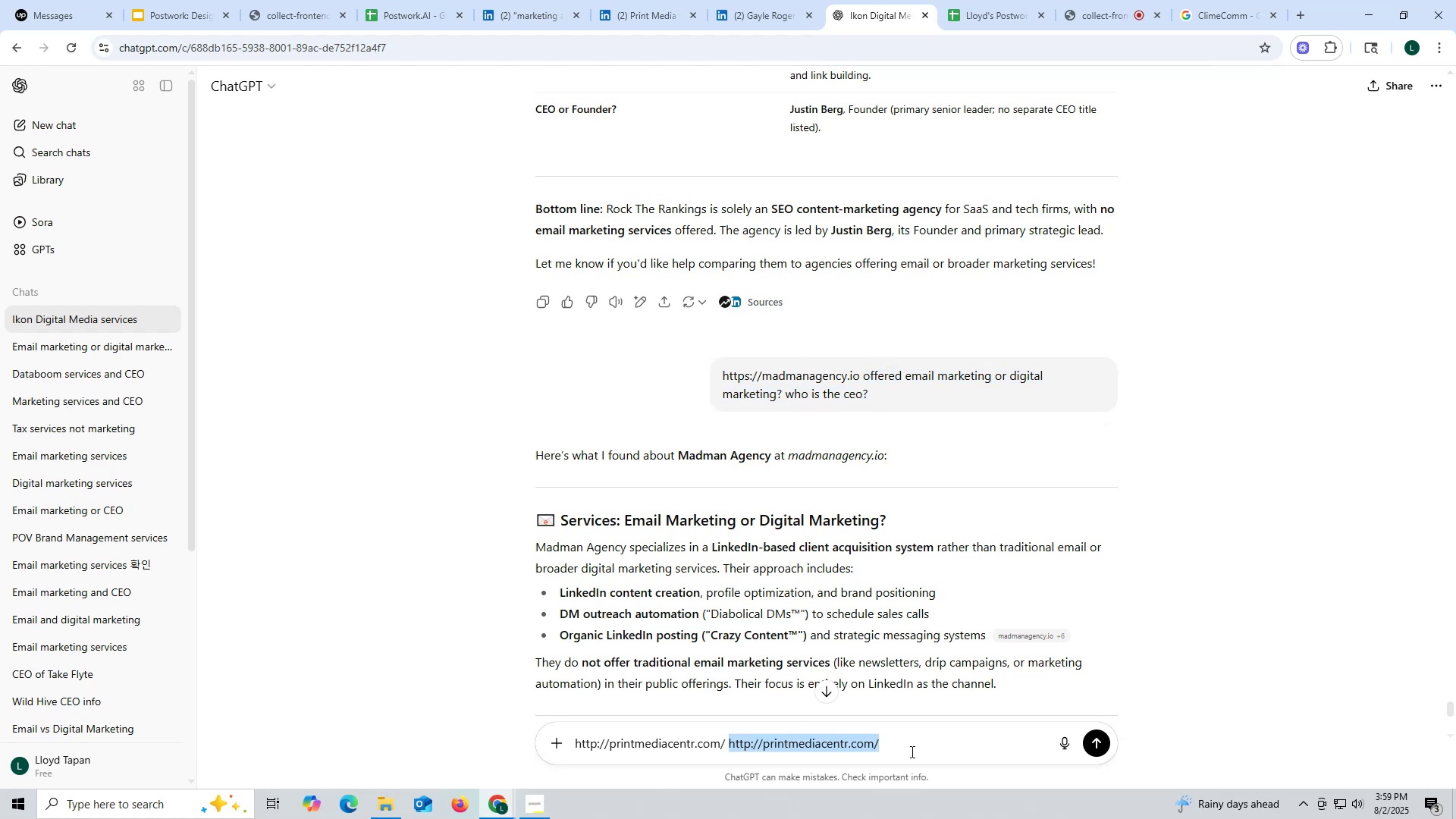 
key(Control+V)
 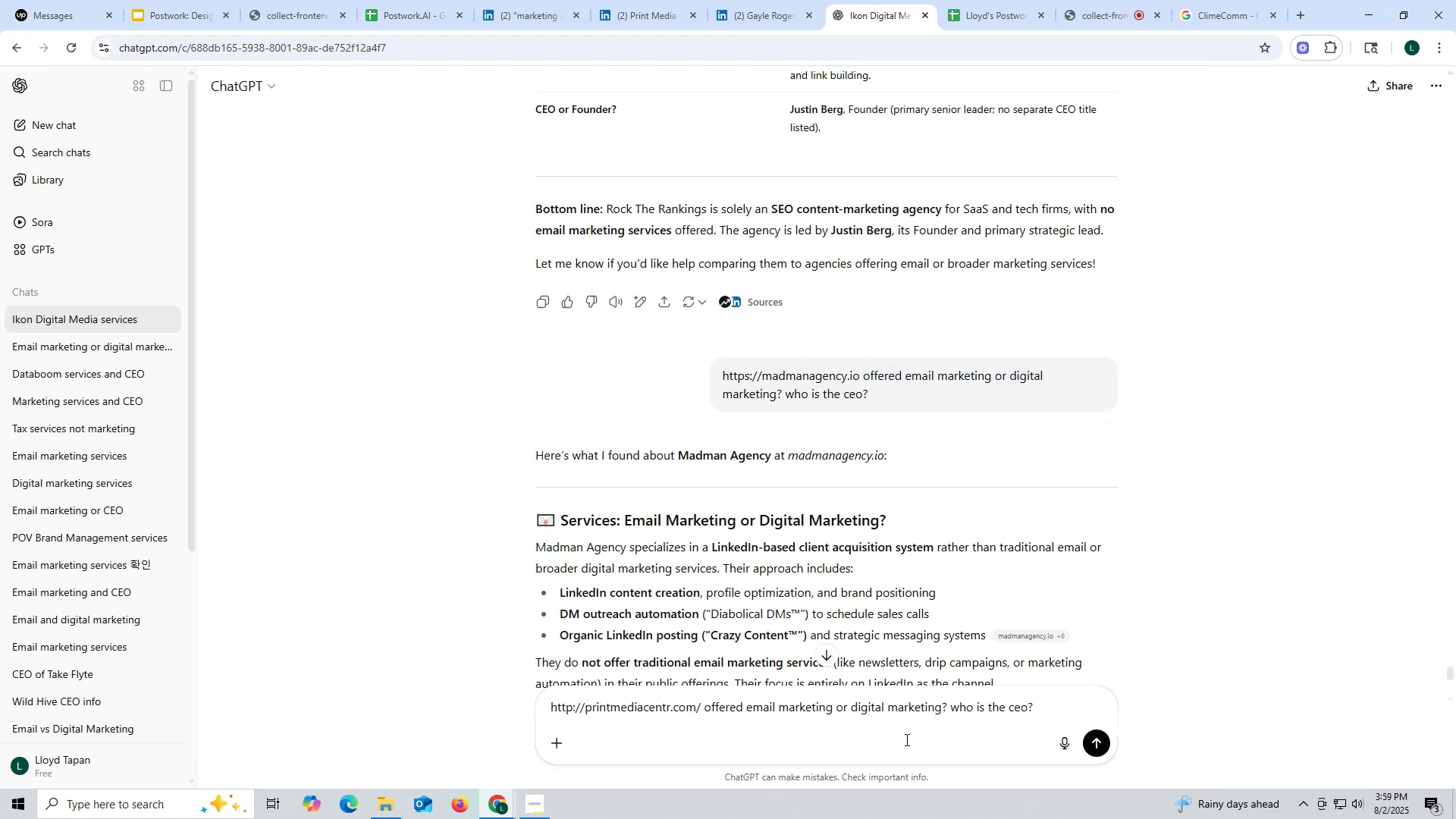 
key(Enter)
 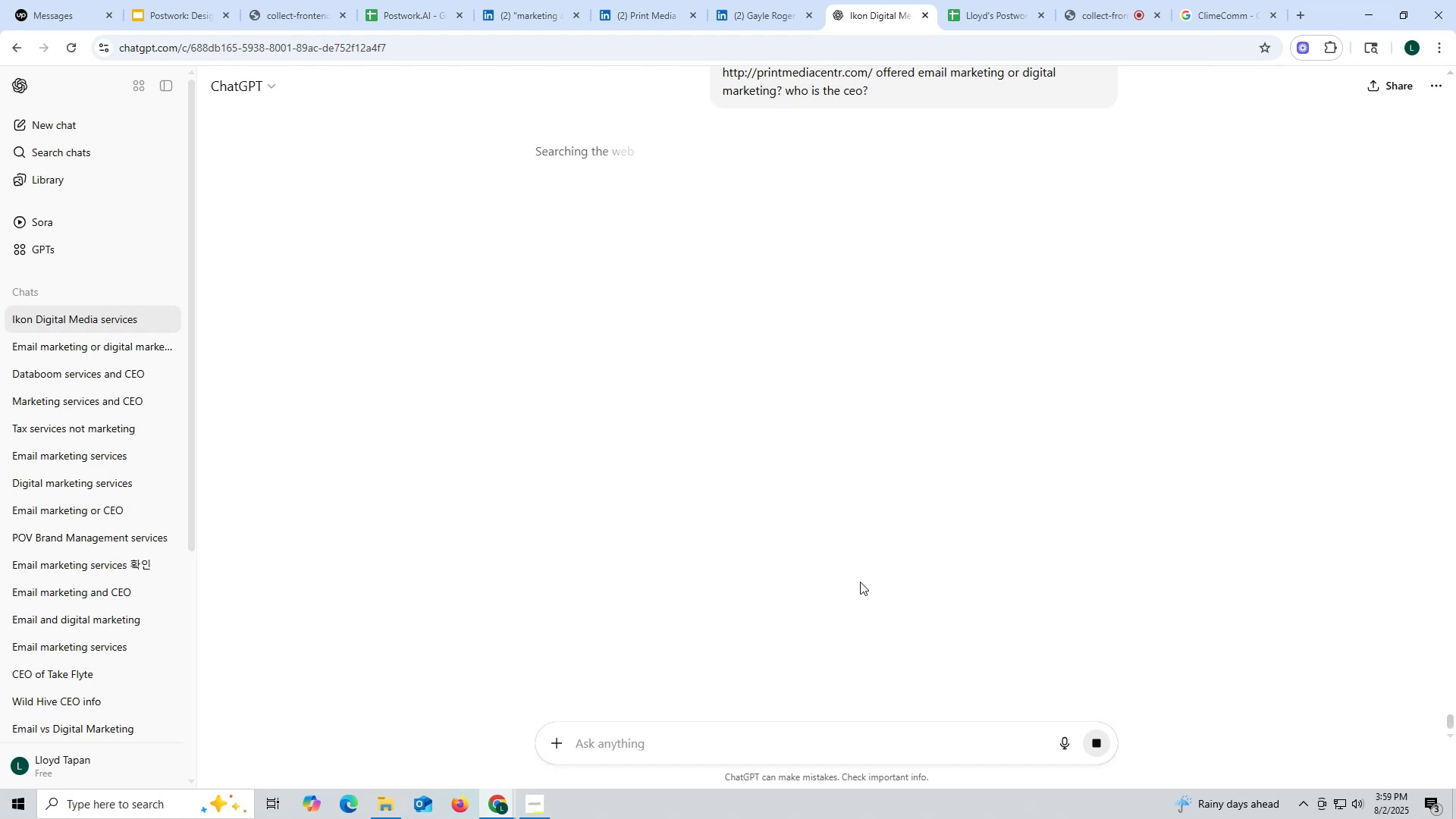 
wait(10.44)
 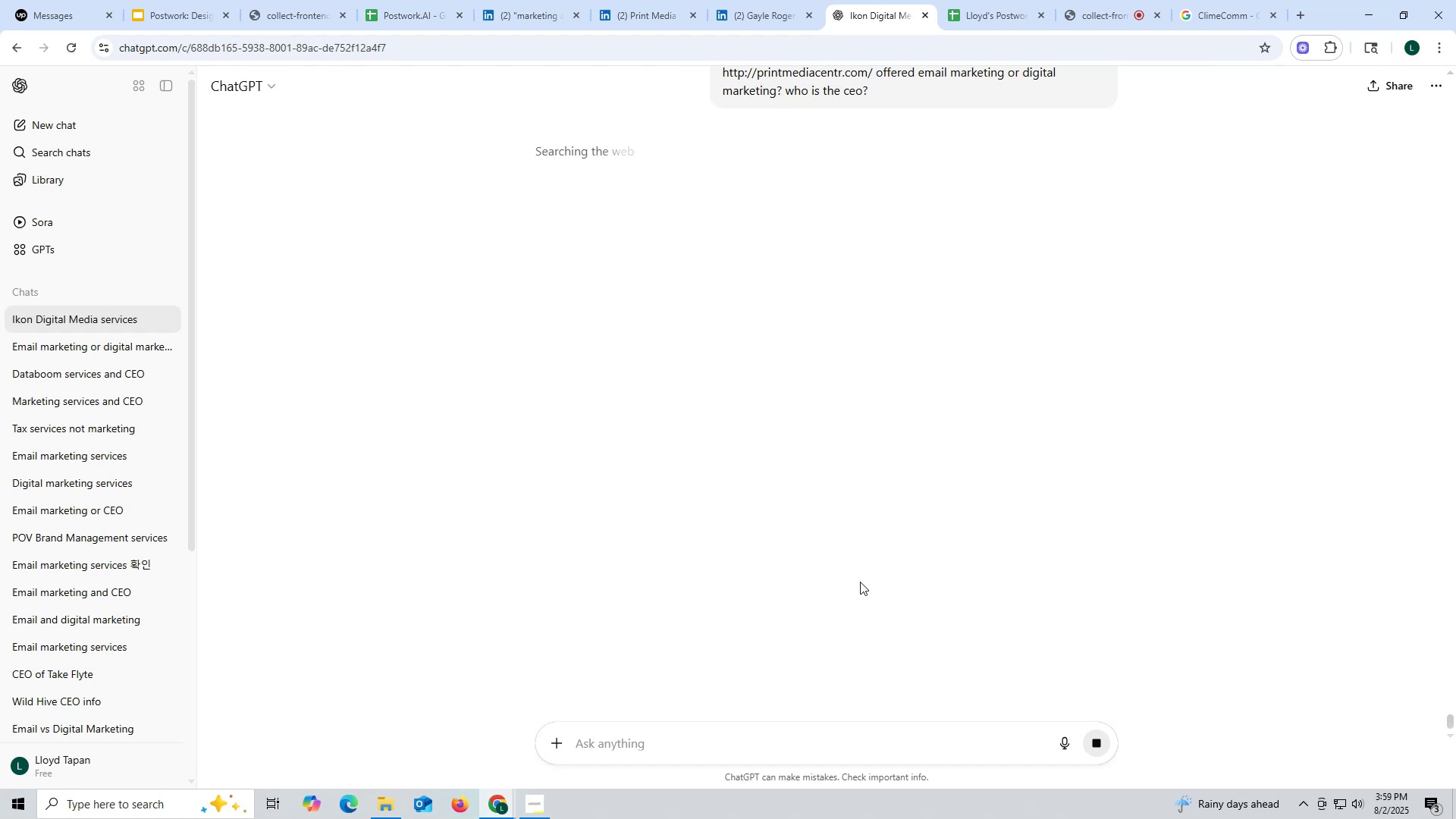 
scroll: coordinate [629, 326], scroll_direction: down, amount: 4.0
 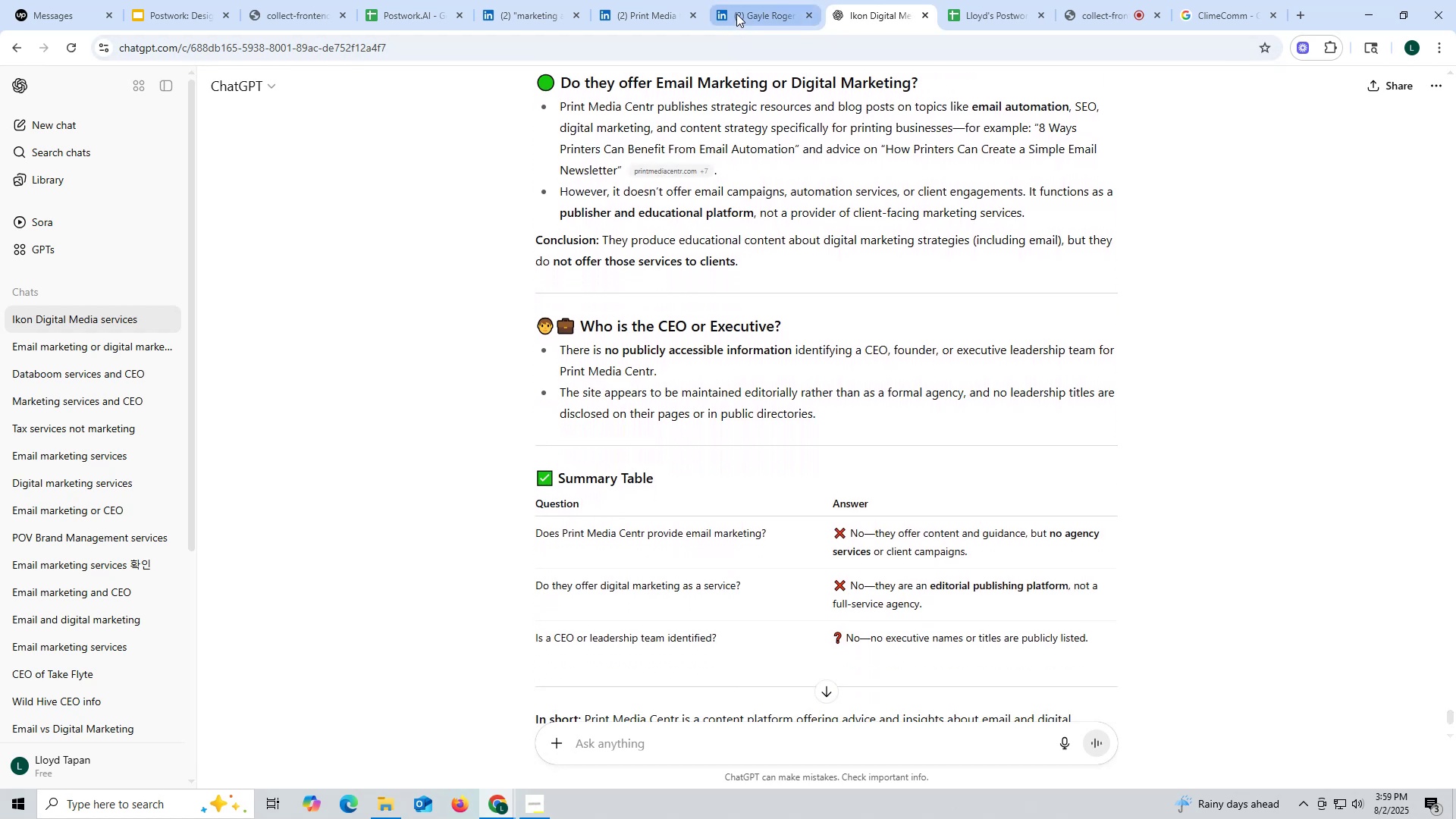 
left_click([664, 11])
 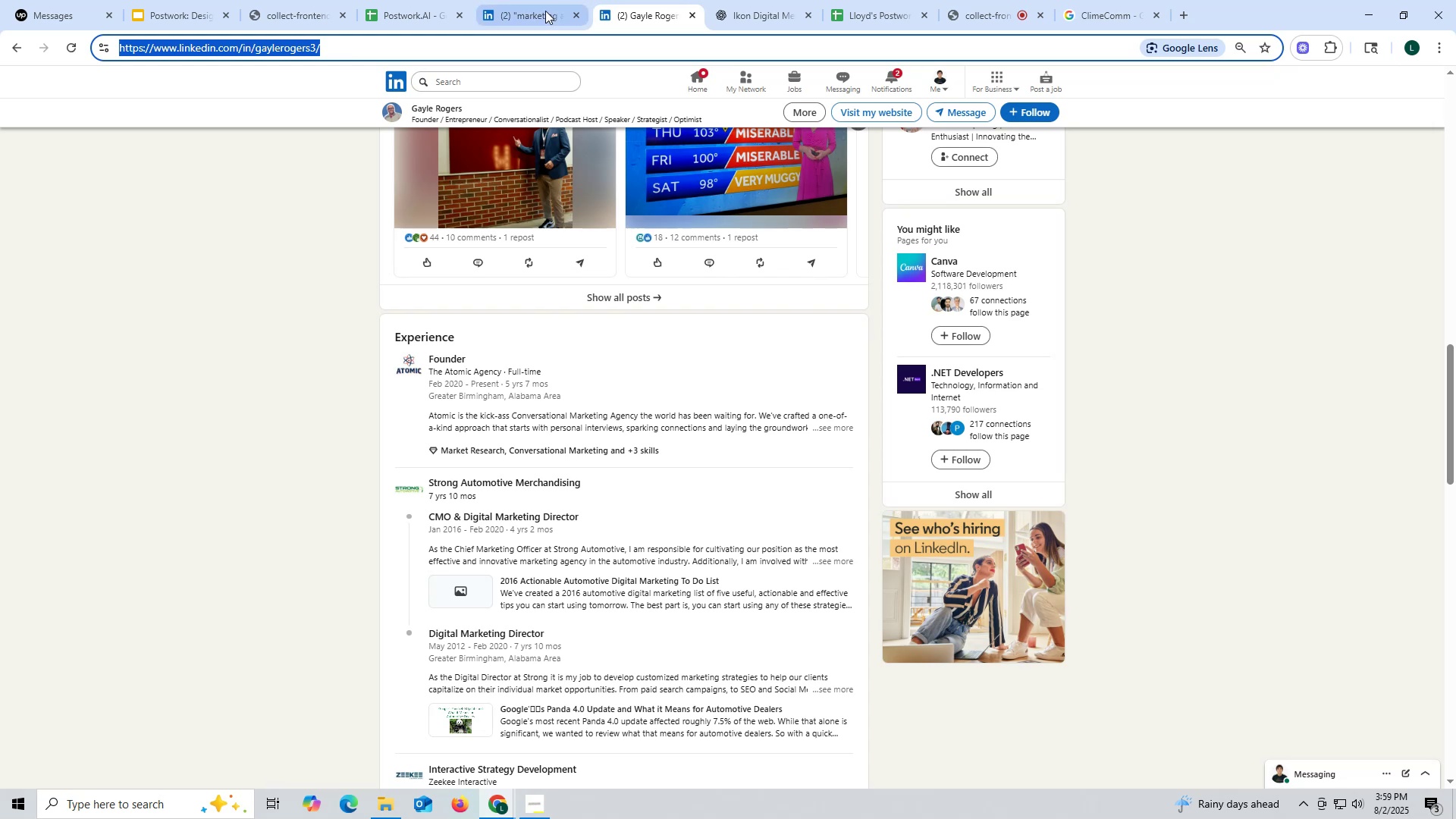 
left_click([541, 8])
 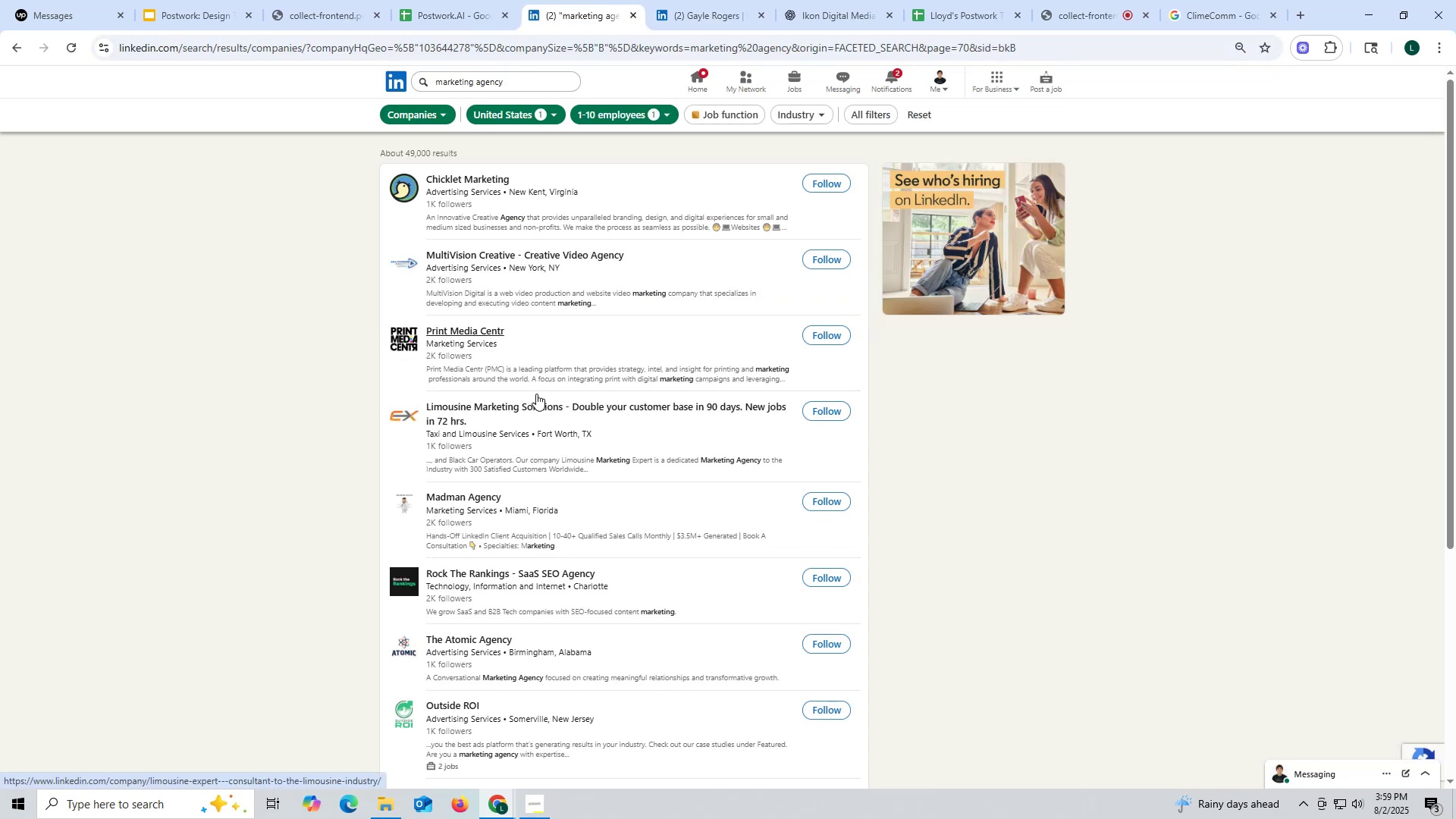 
scroll: coordinate [536, 390], scroll_direction: up, amount: 1.0
 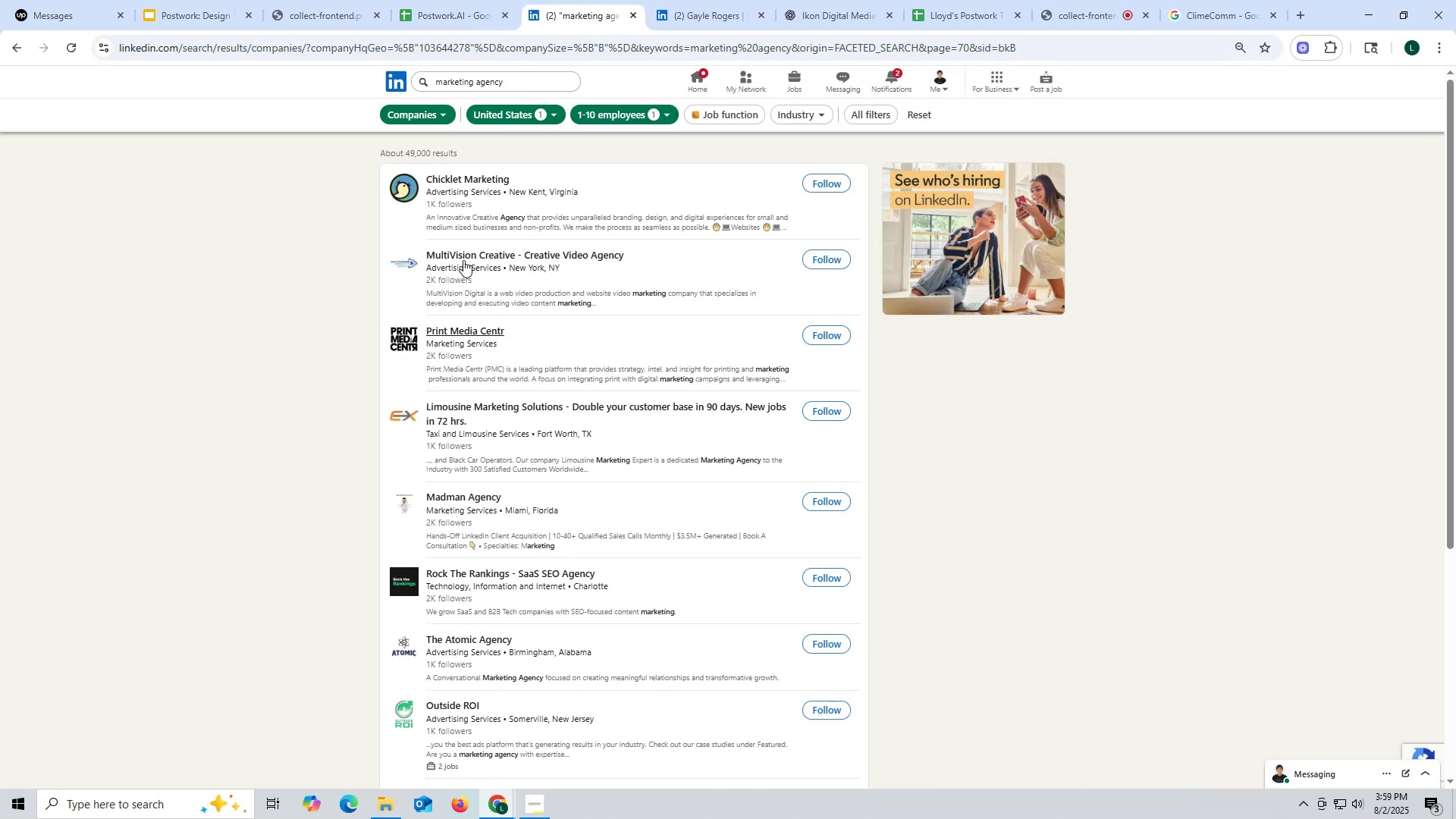 
right_click([461, 254])
 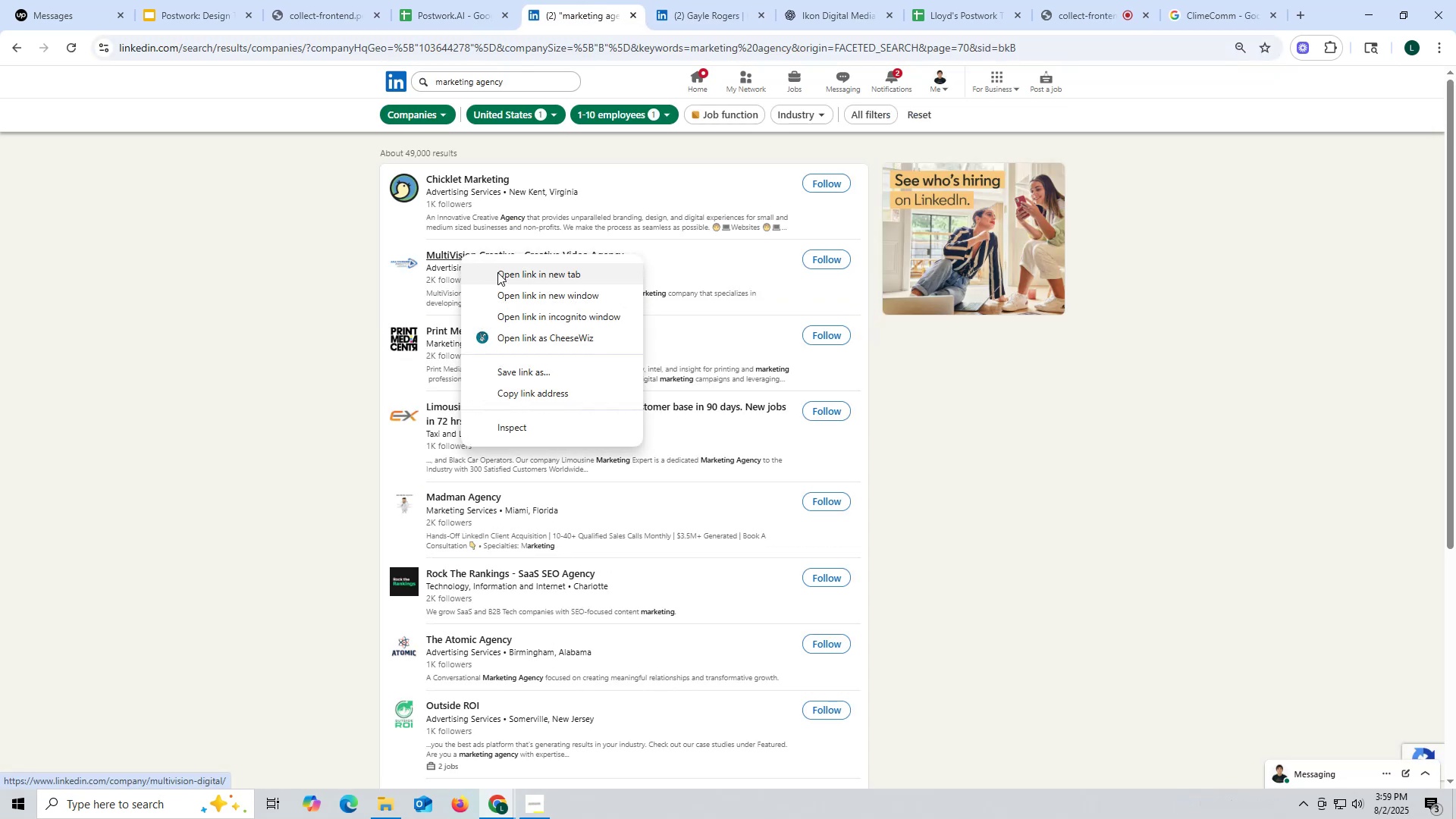 
left_click([497, 272])
 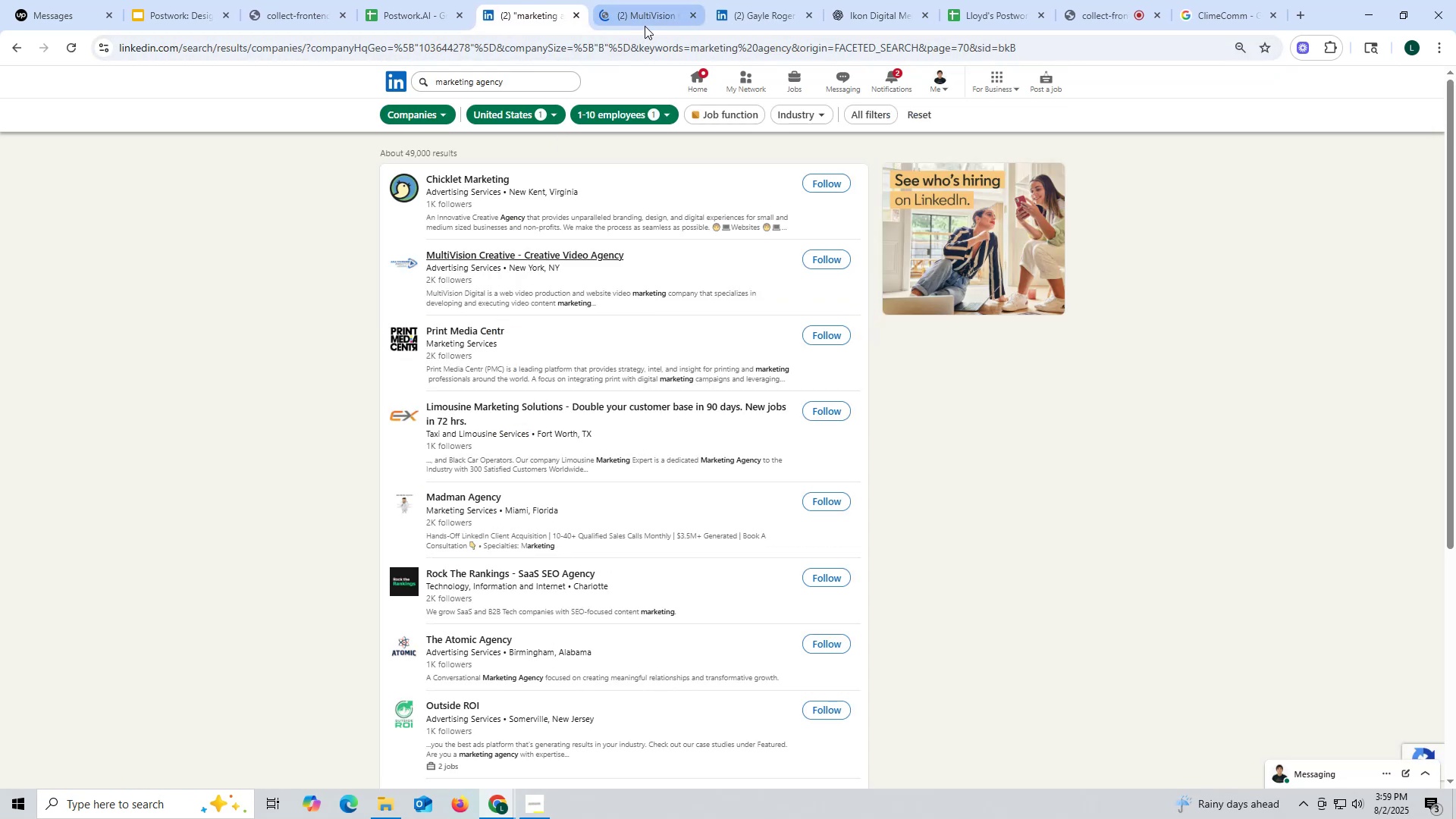 
left_click([645, 25])
 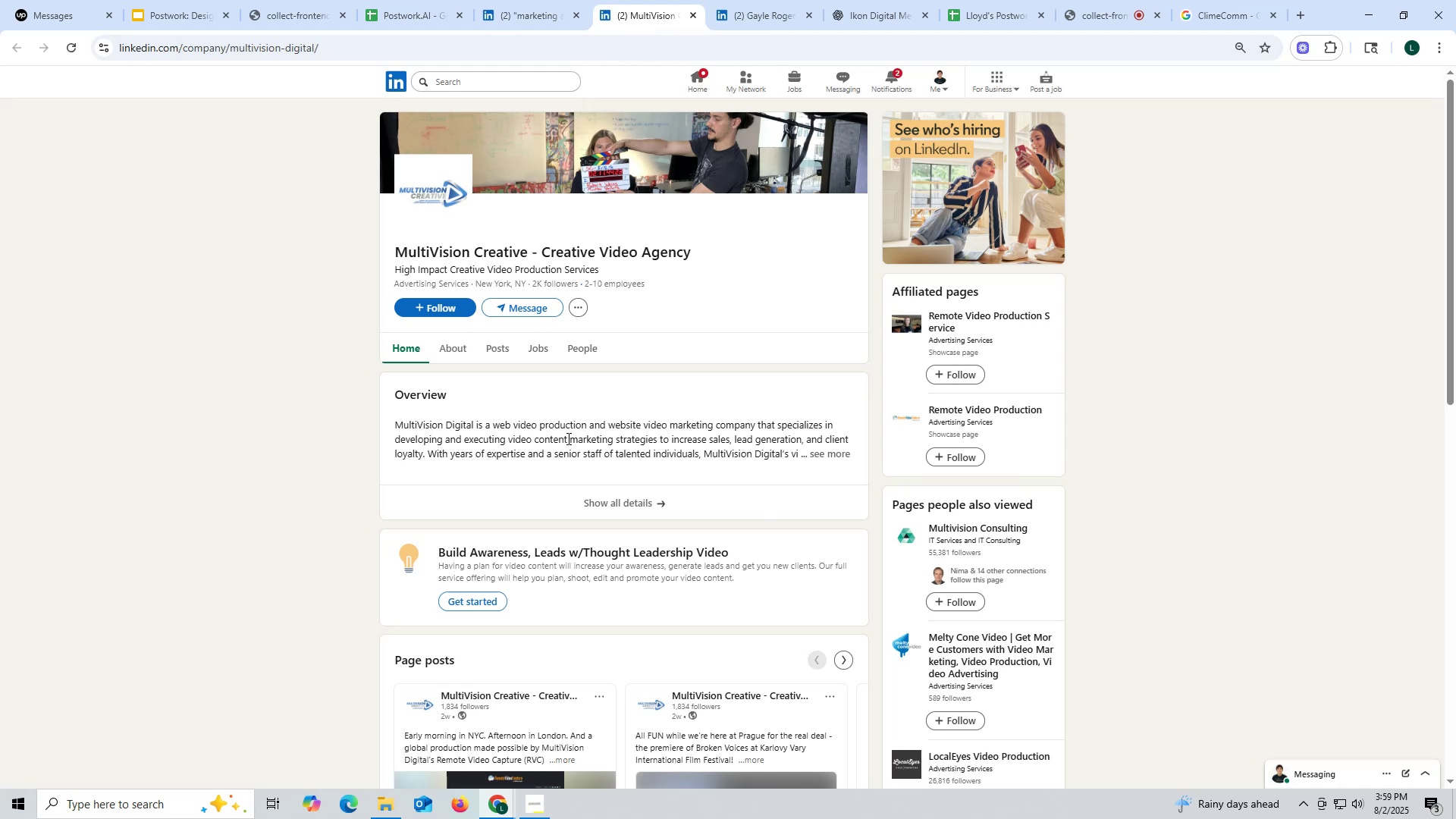 
left_click([495, 353])
 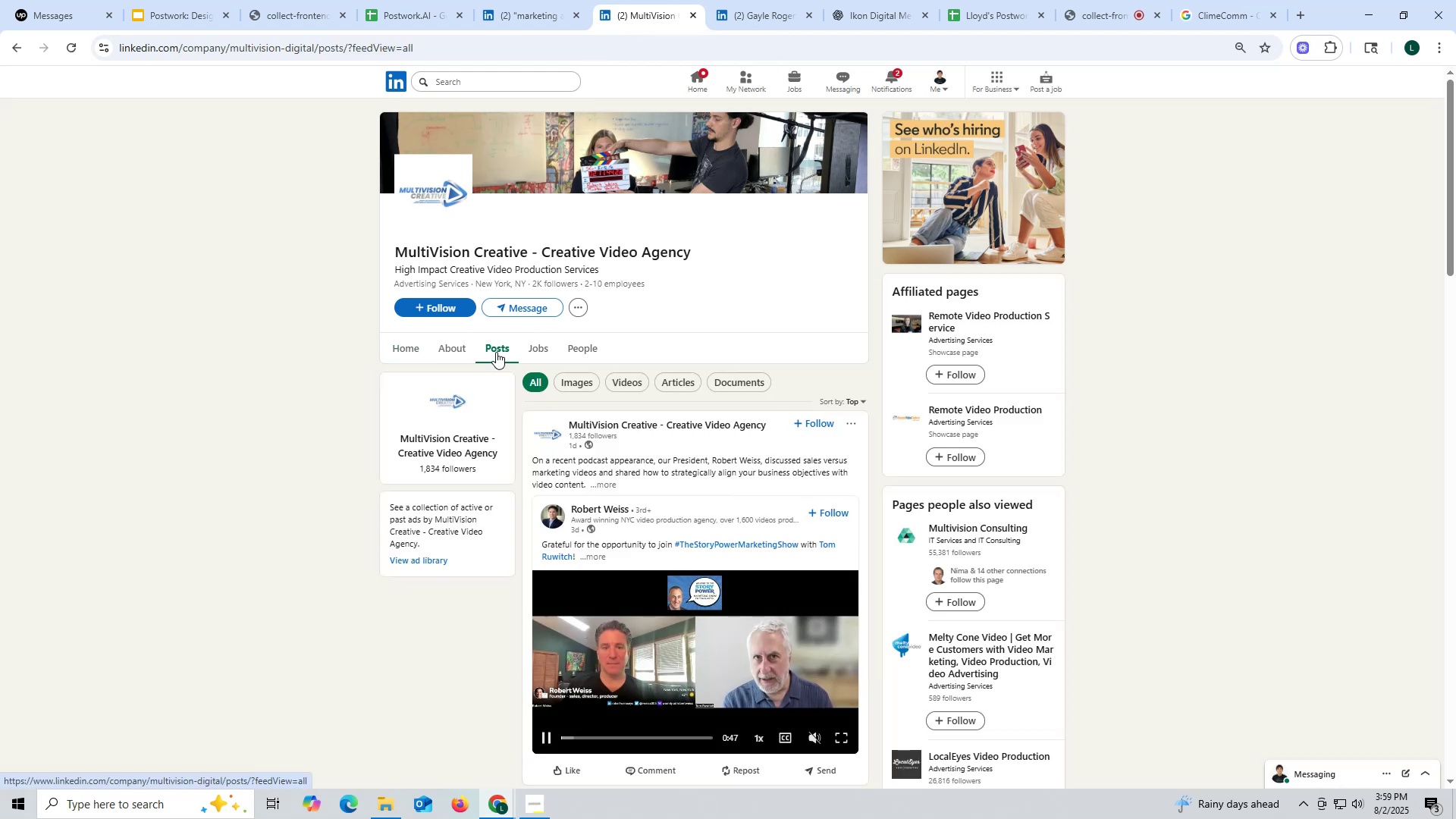 
left_click([448, 349])
 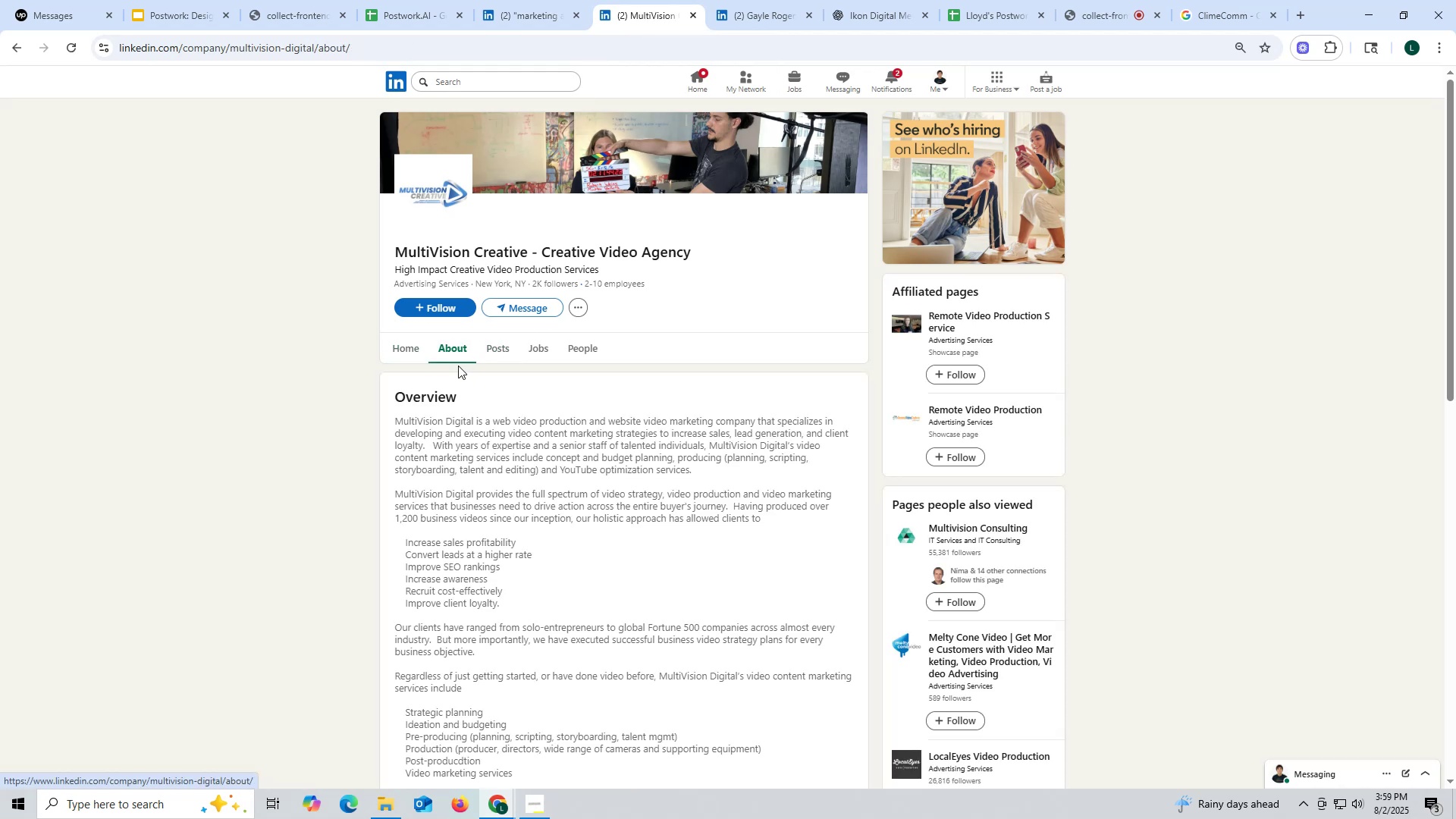 
scroll: coordinate [557, 524], scroll_direction: down, amount: 4.0
 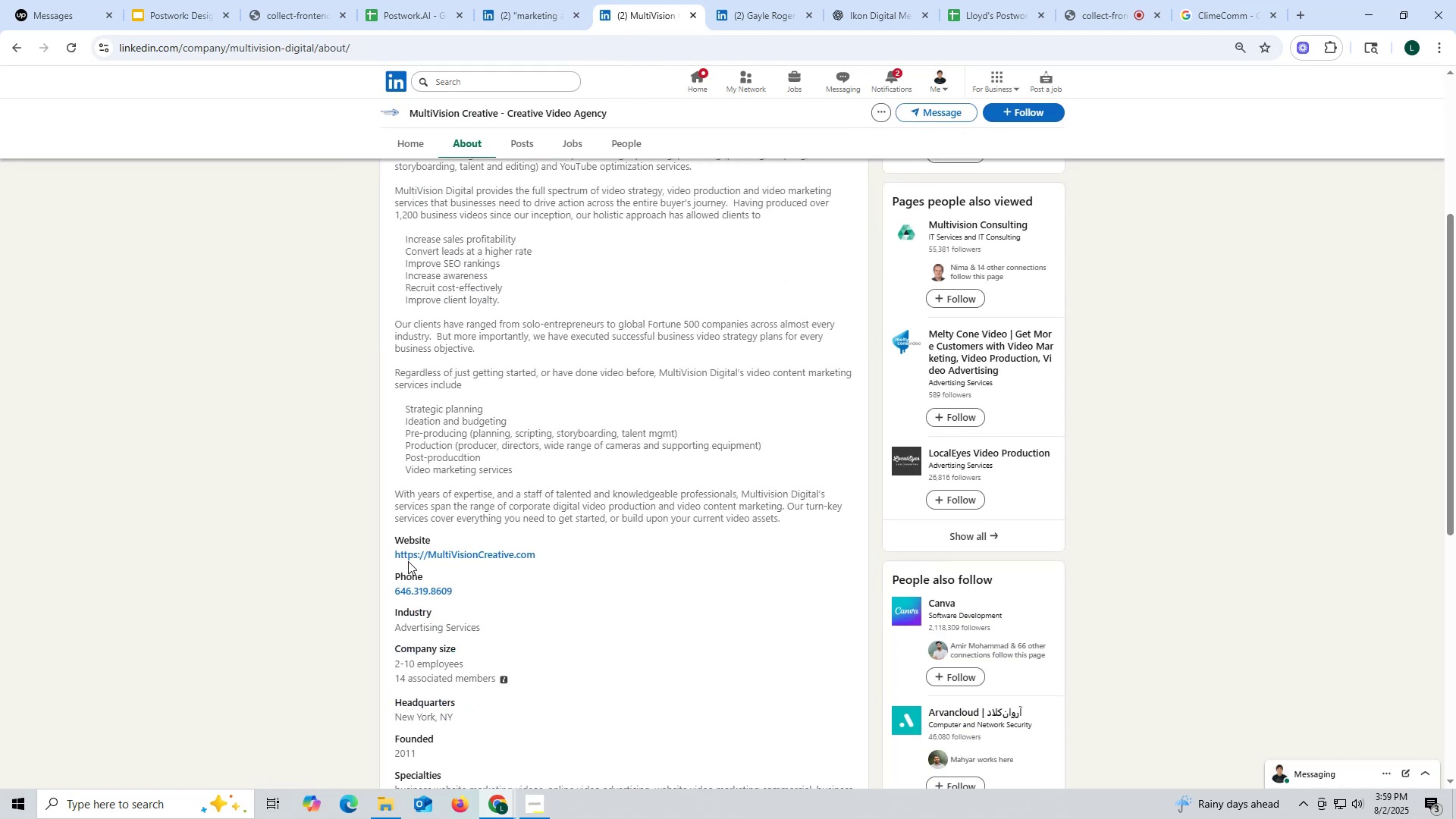 
left_click_drag(start_coordinate=[390, 553], to_coordinate=[576, 551])
 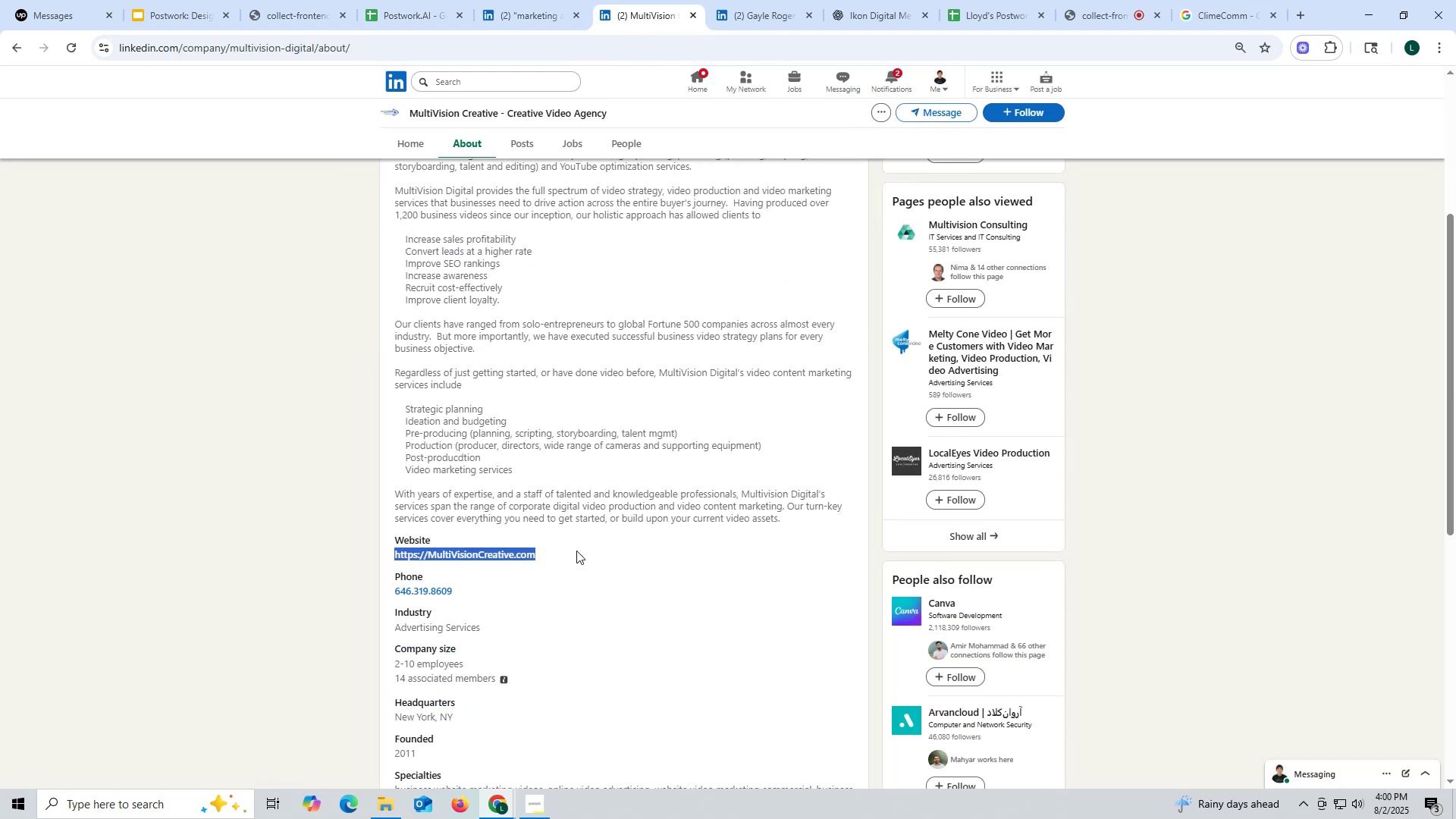 
key(Control+ControlLeft)
 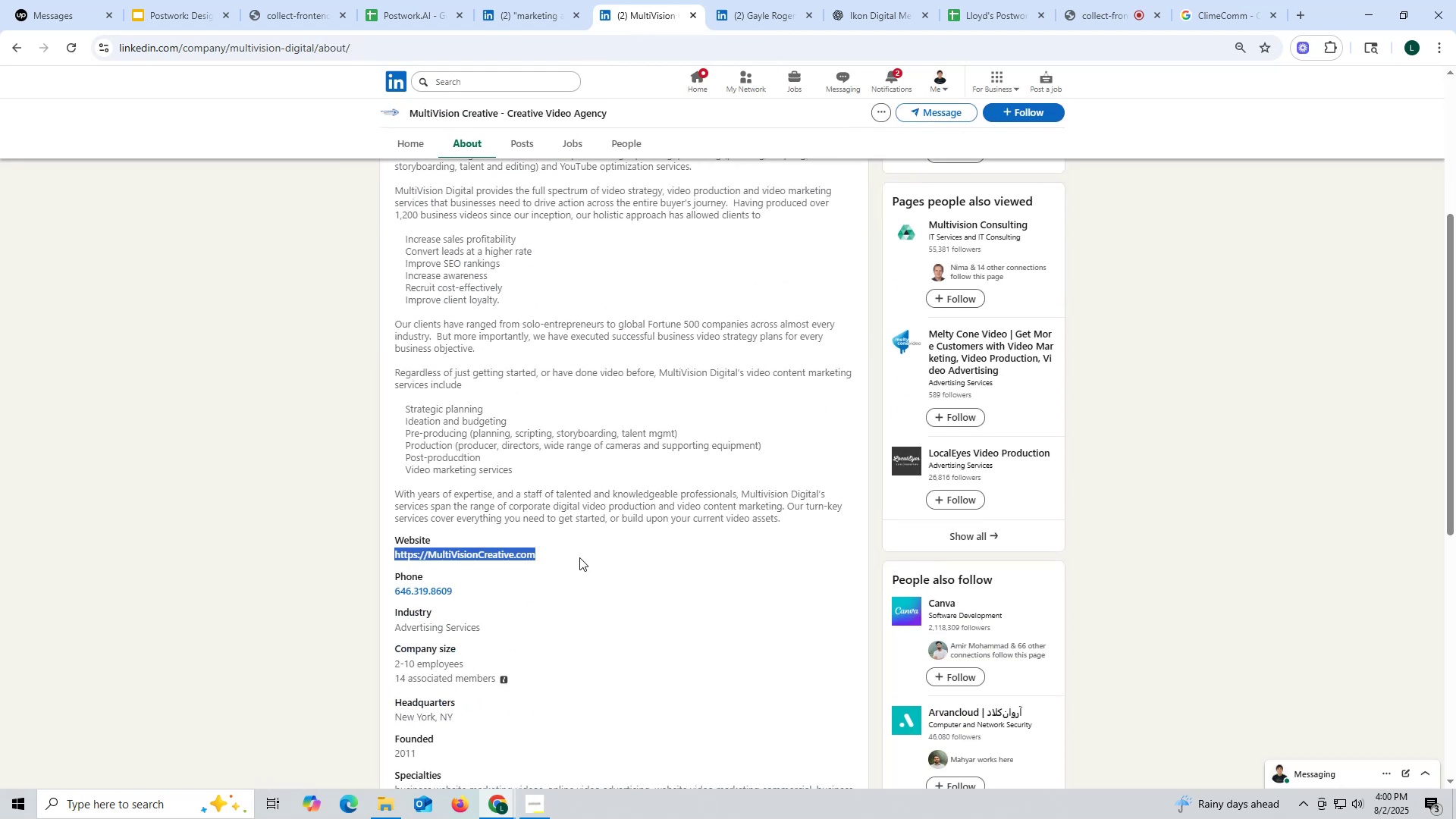 
key(C)
 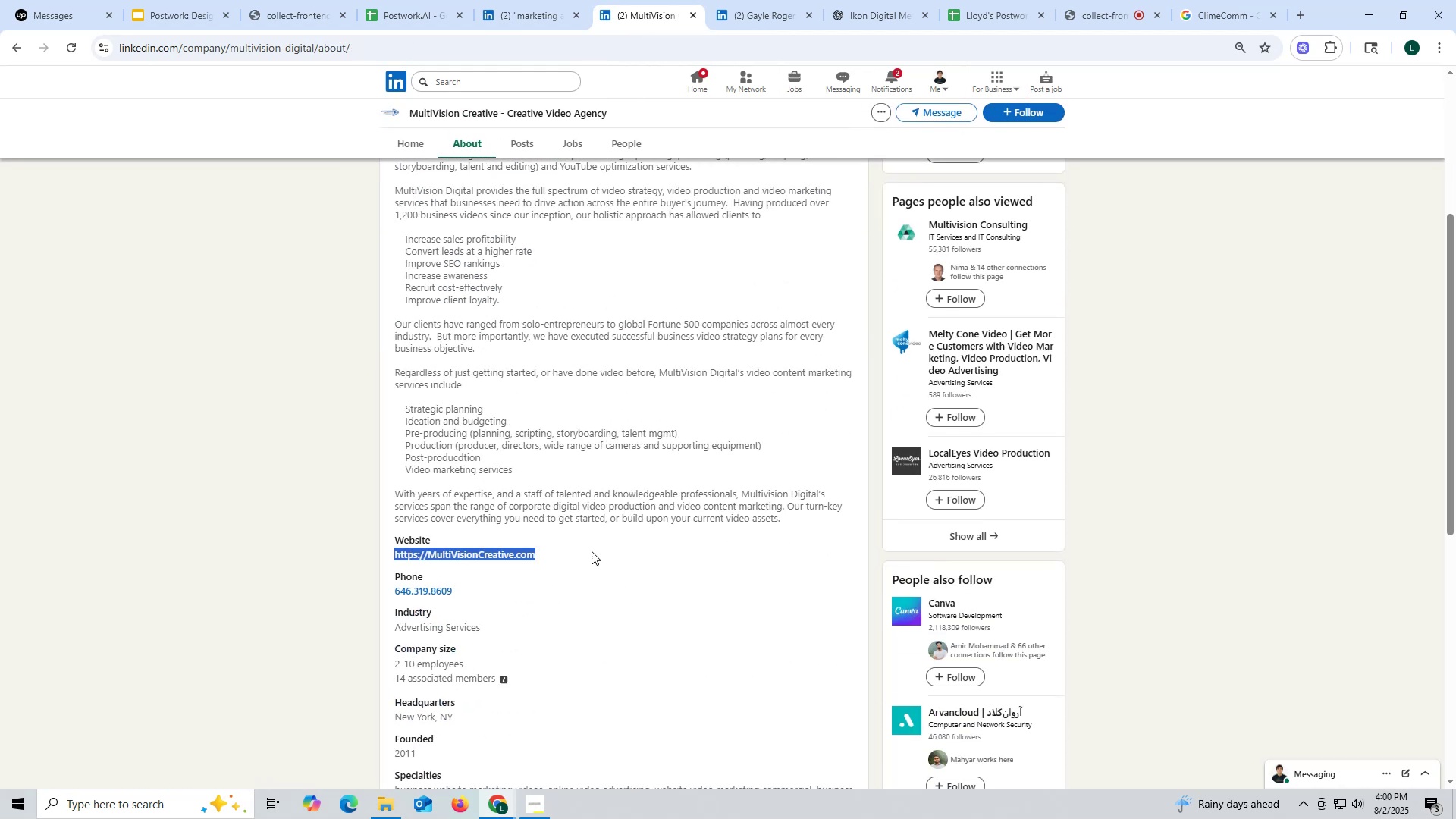 
key(Control+ControlLeft)
 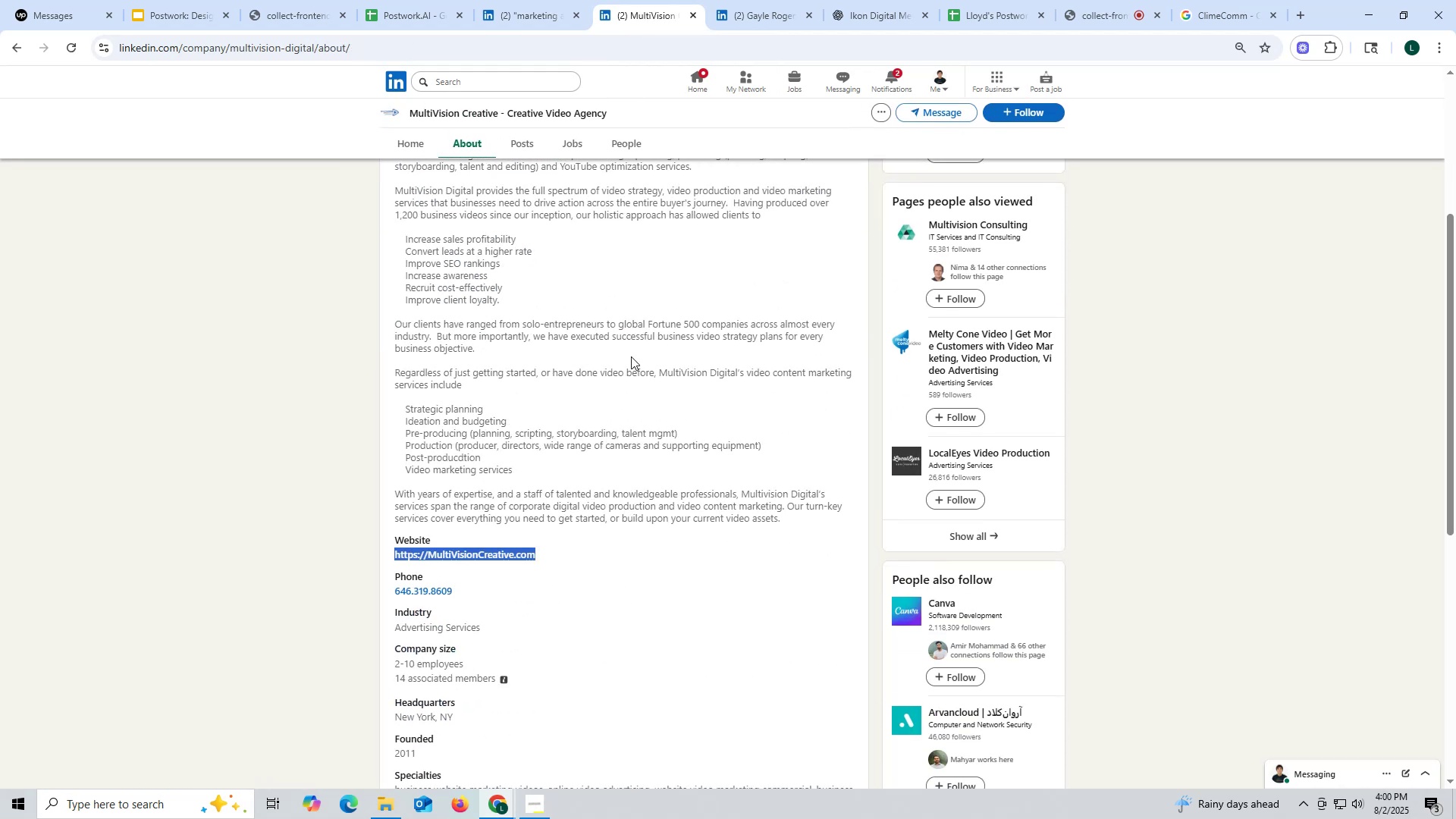 
key(Control+C)
 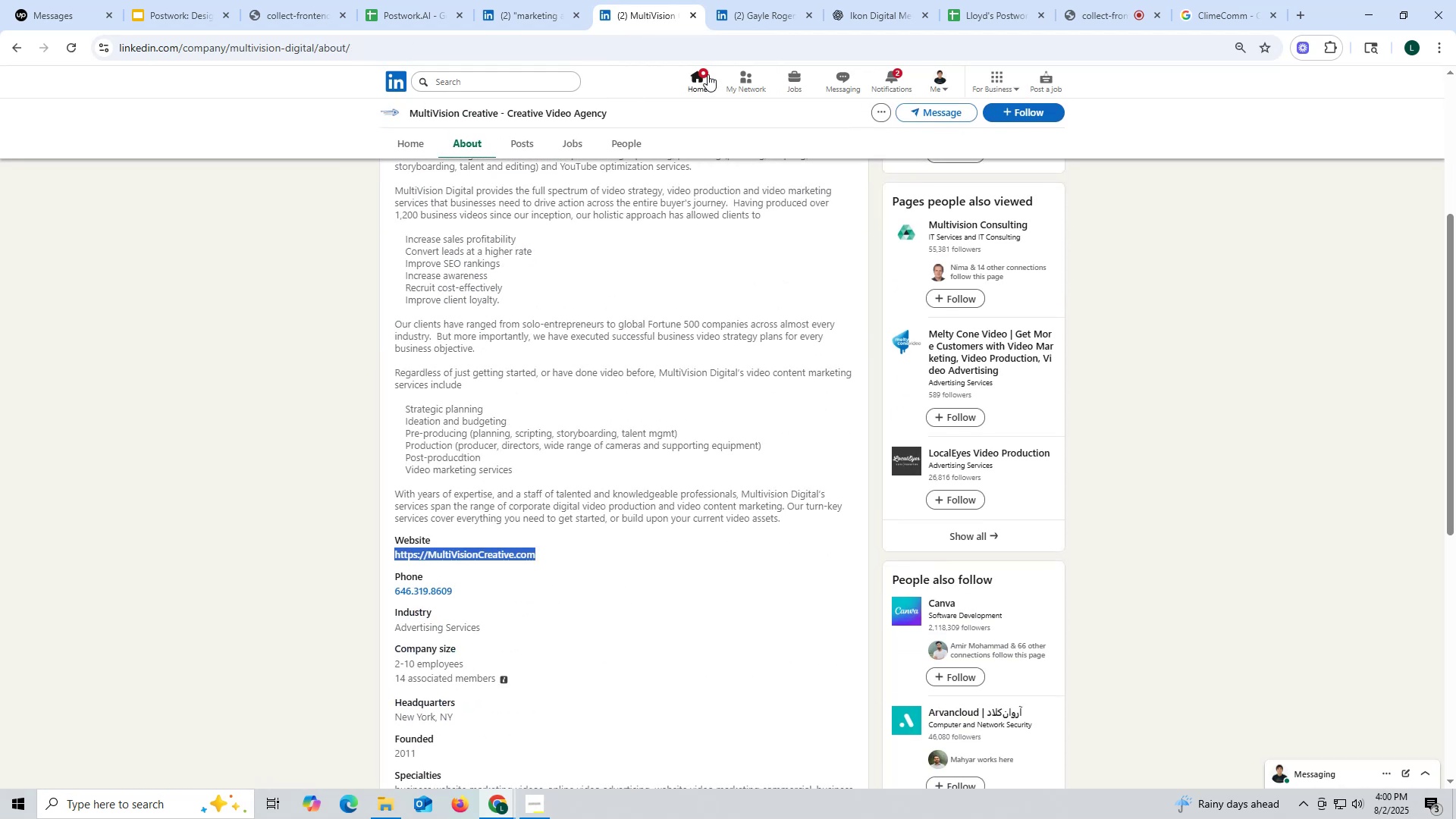 
key(Control+ControlLeft)
 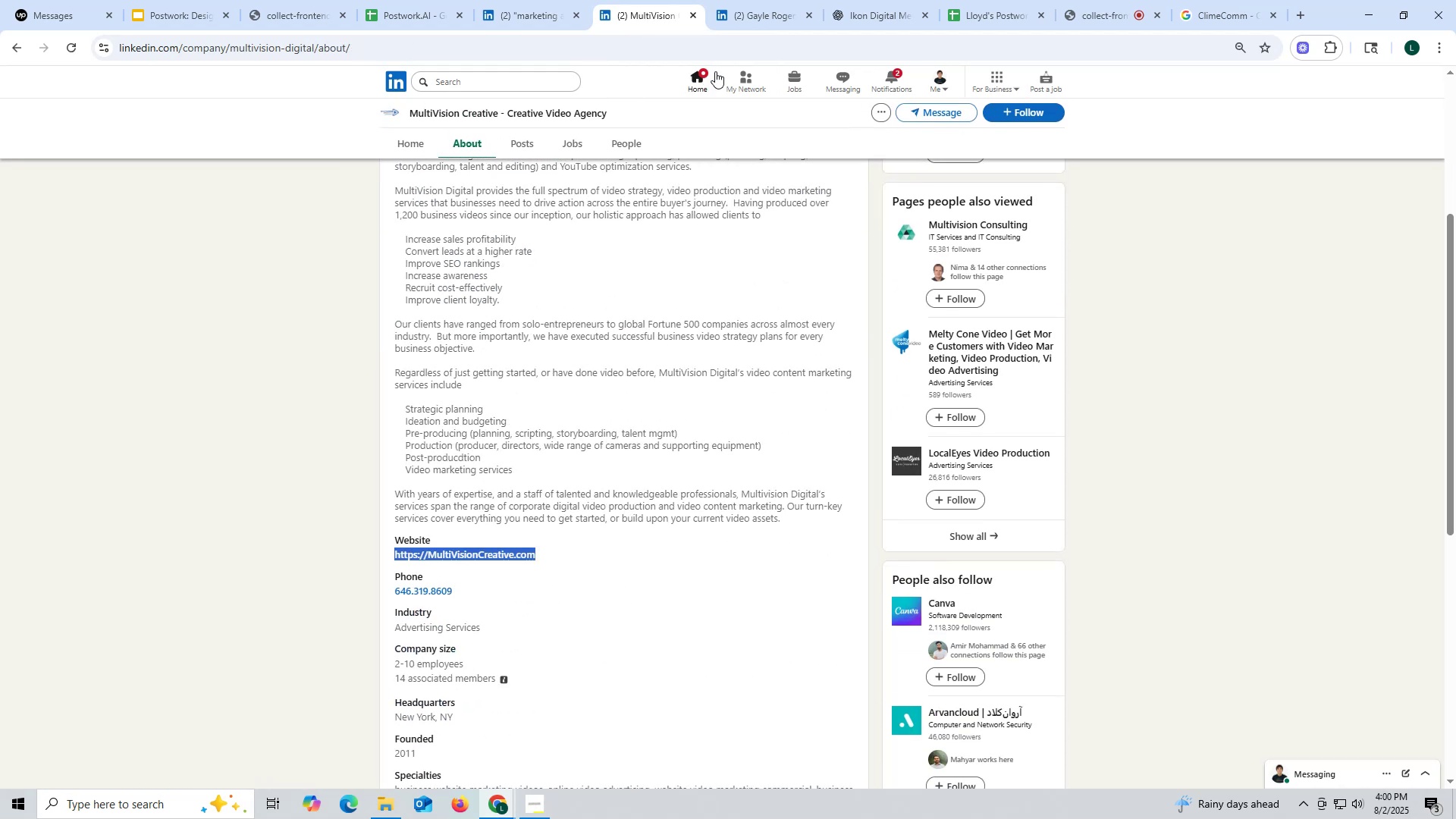 
key(Control+C)
 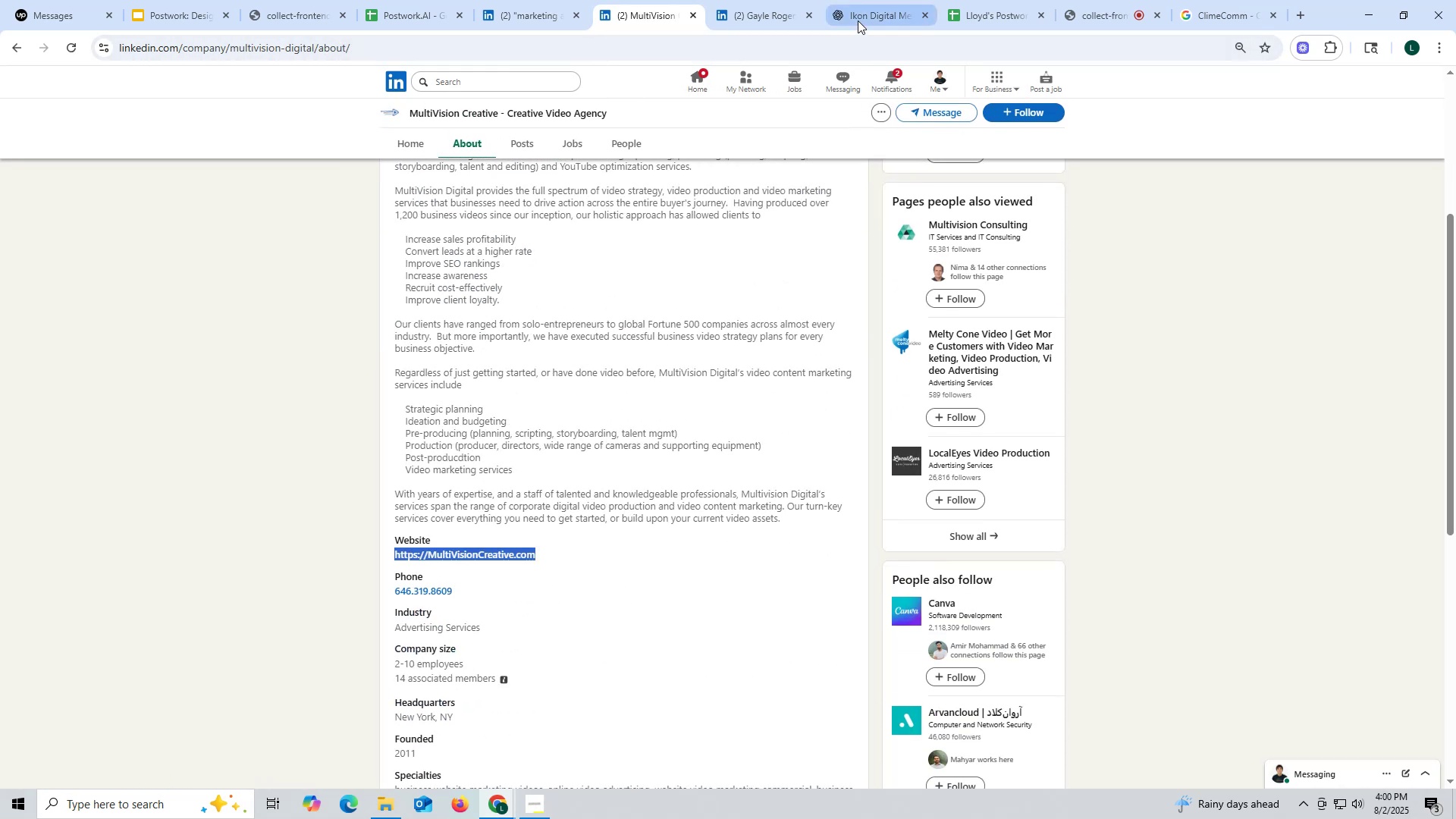 
left_click([858, 17])
 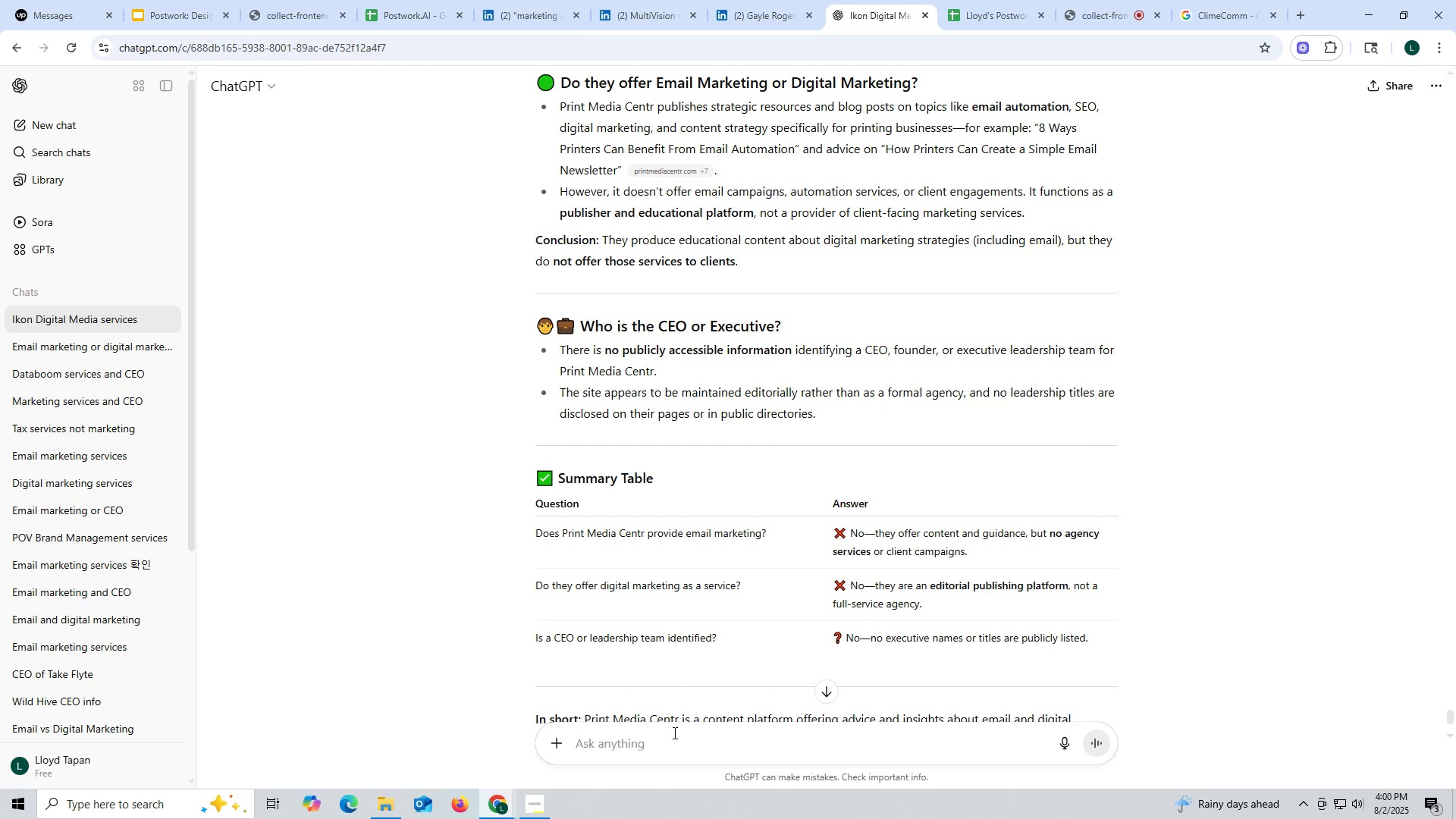 
left_click([673, 748])
 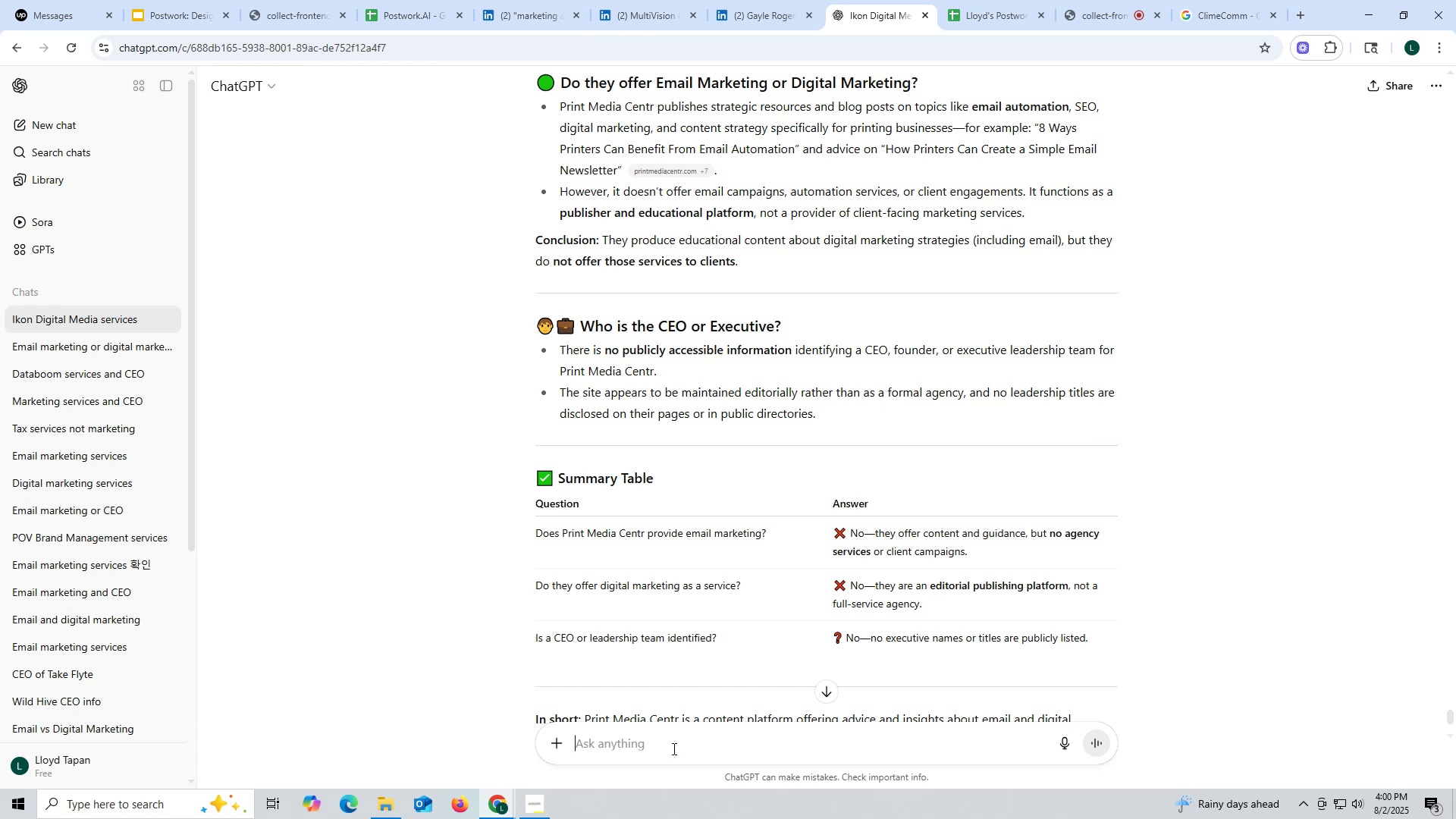 
key(Control+ControlLeft)
 